 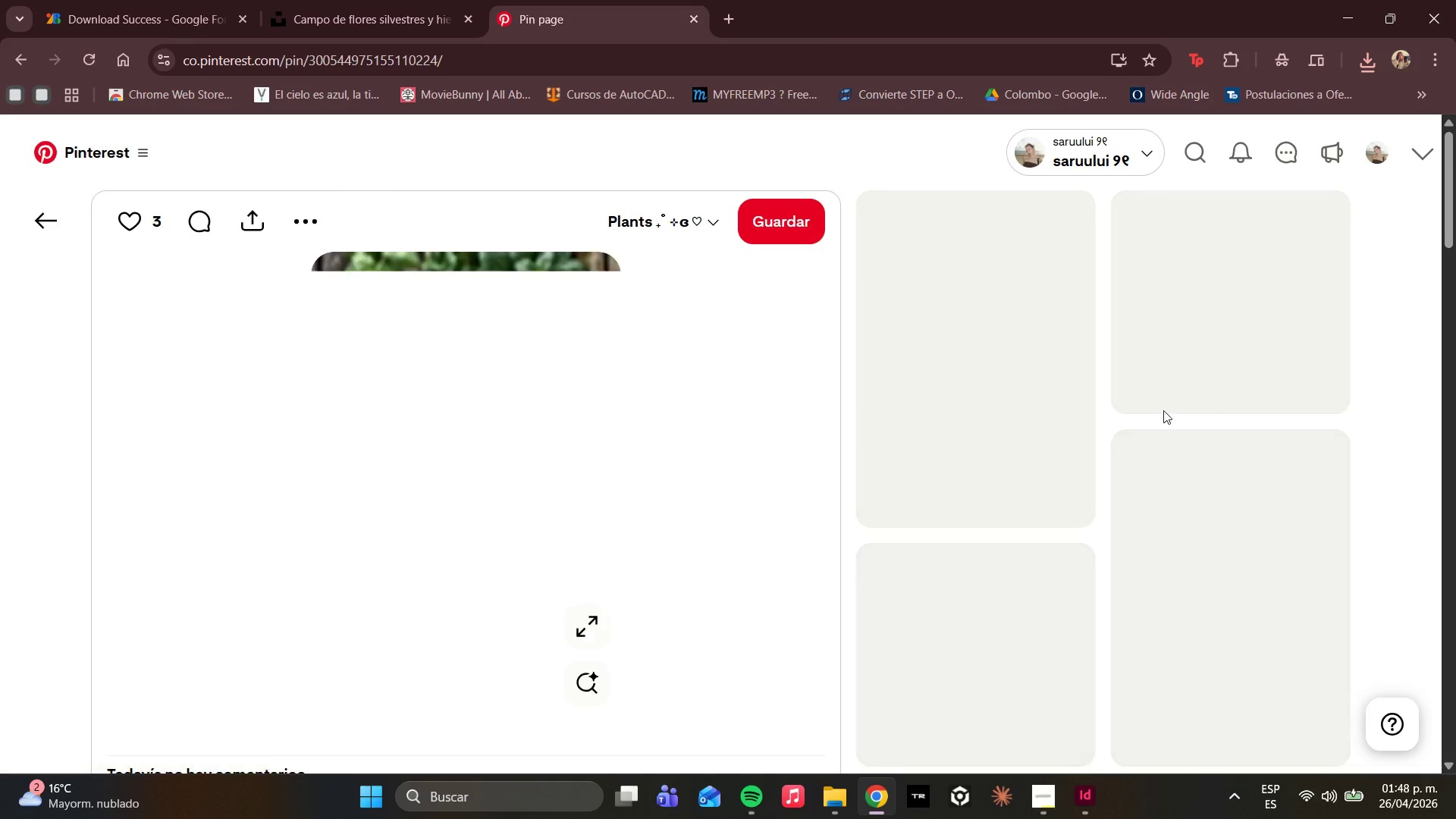 
scroll: coordinate [1102, 419], scroll_direction: down, amount: 5.0
 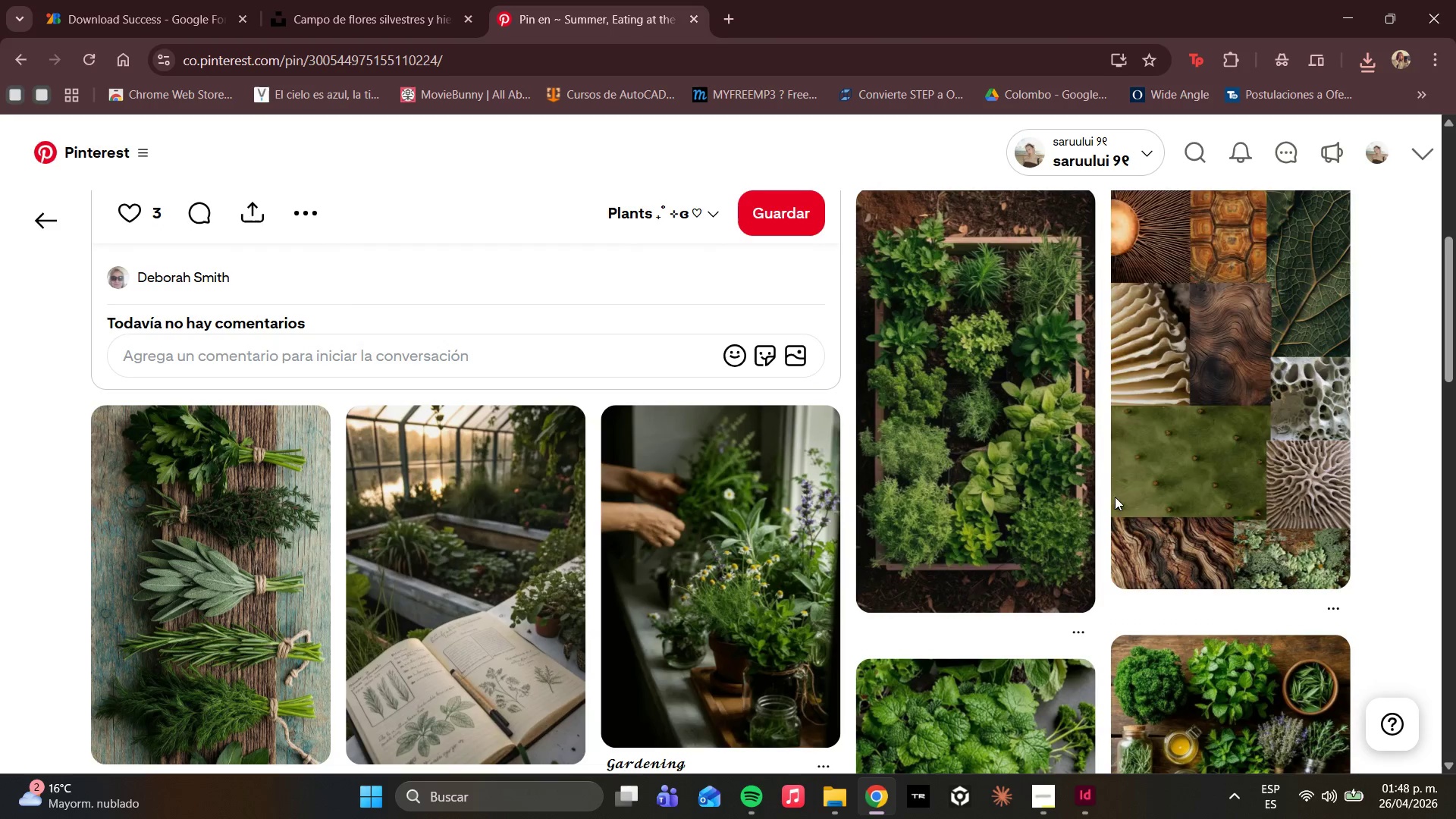 
left_click([1216, 471])
 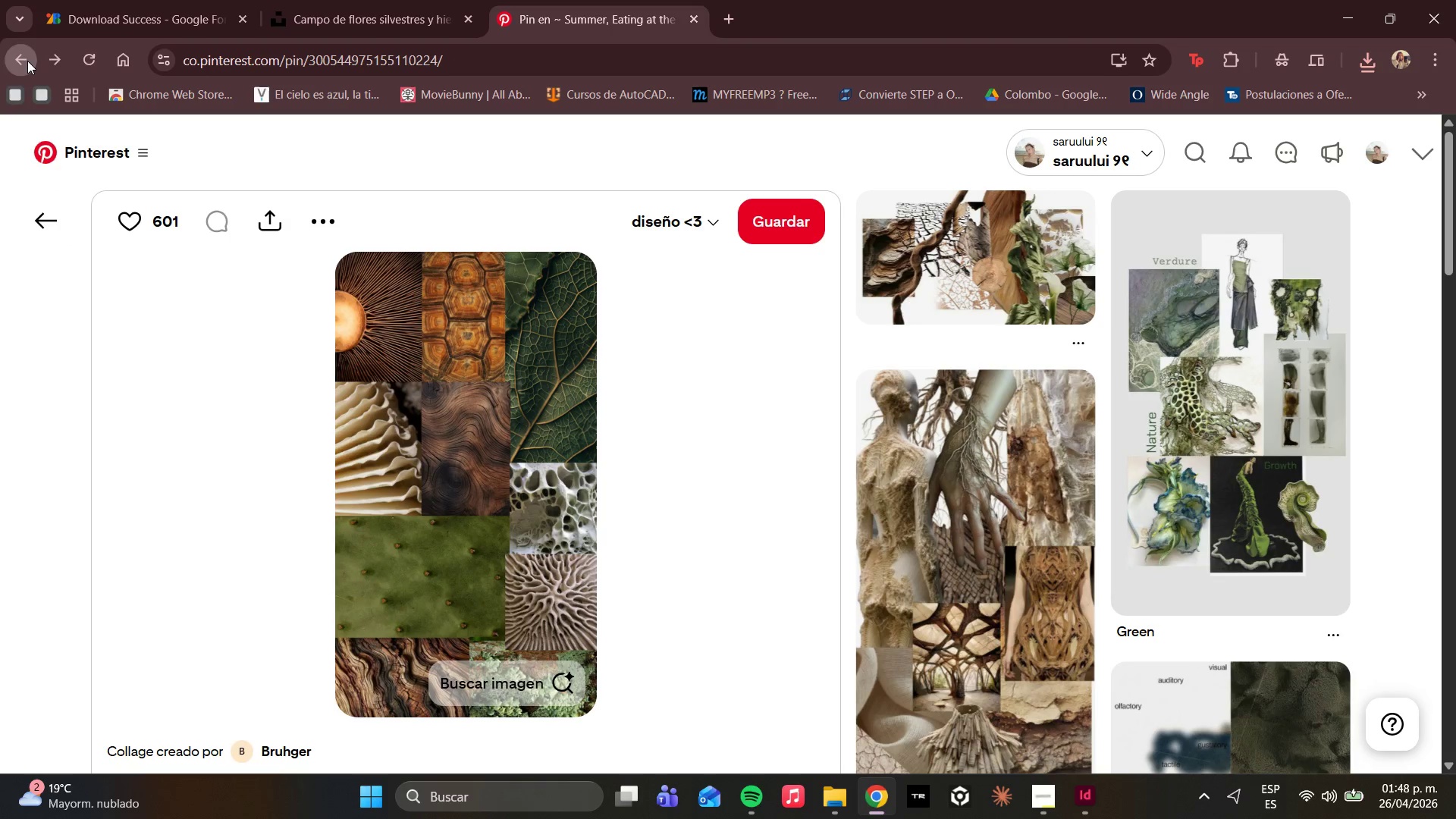 
scroll: coordinate [1104, 558], scroll_direction: down, amount: 5.0
 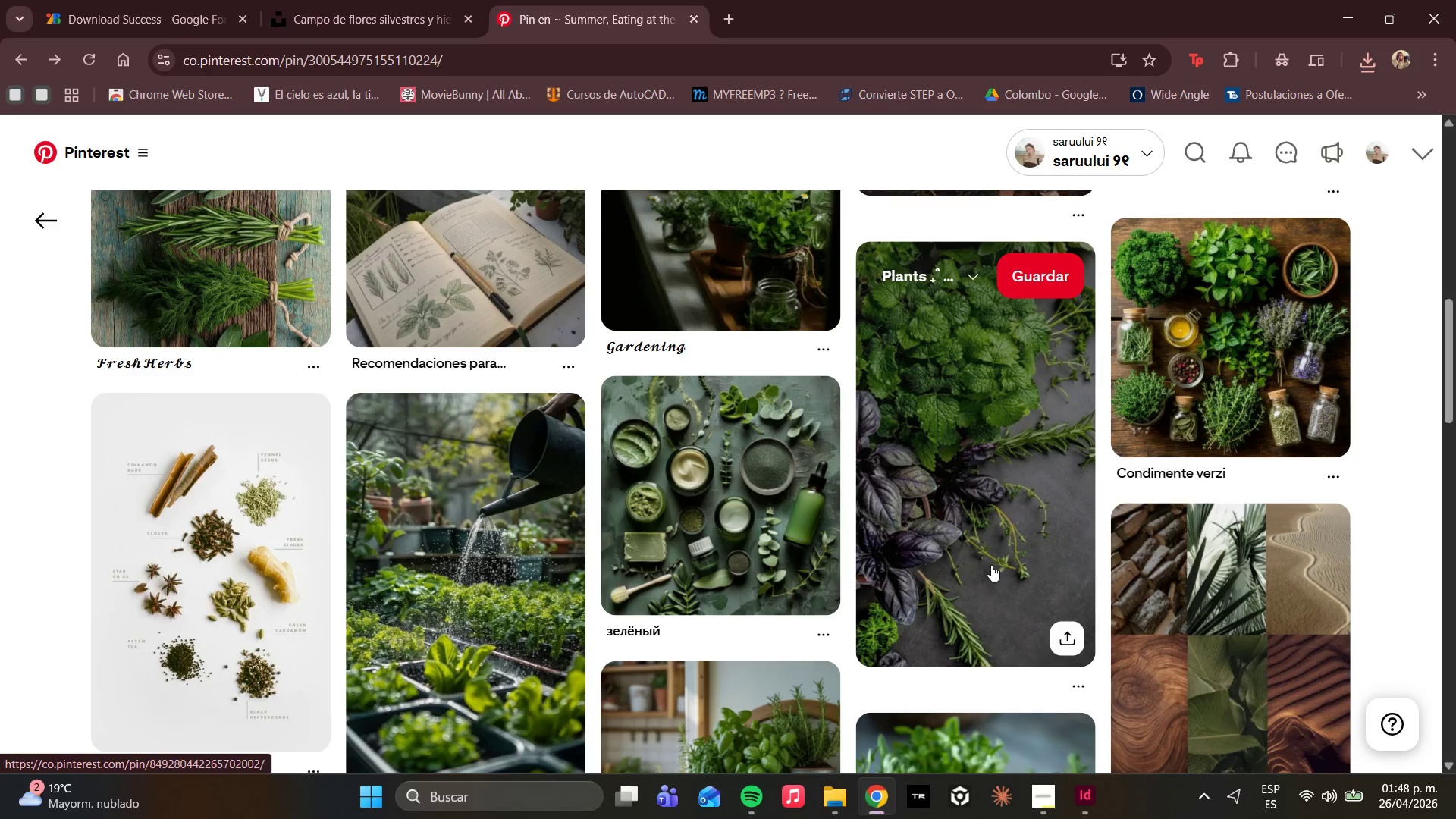 
scroll: coordinate [999, 556], scroll_direction: up, amount: 12.0
 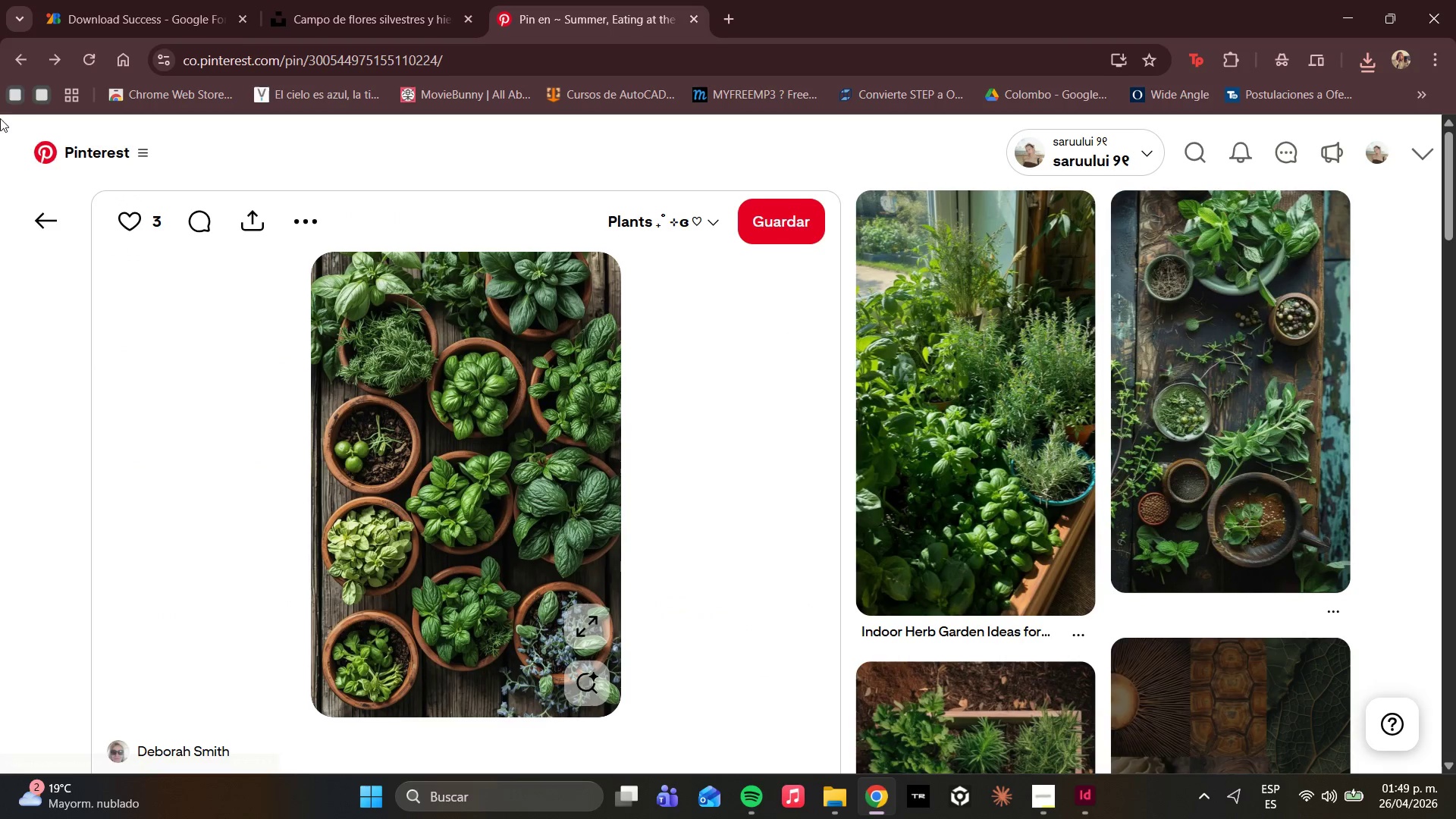 
left_click([51, 201])
 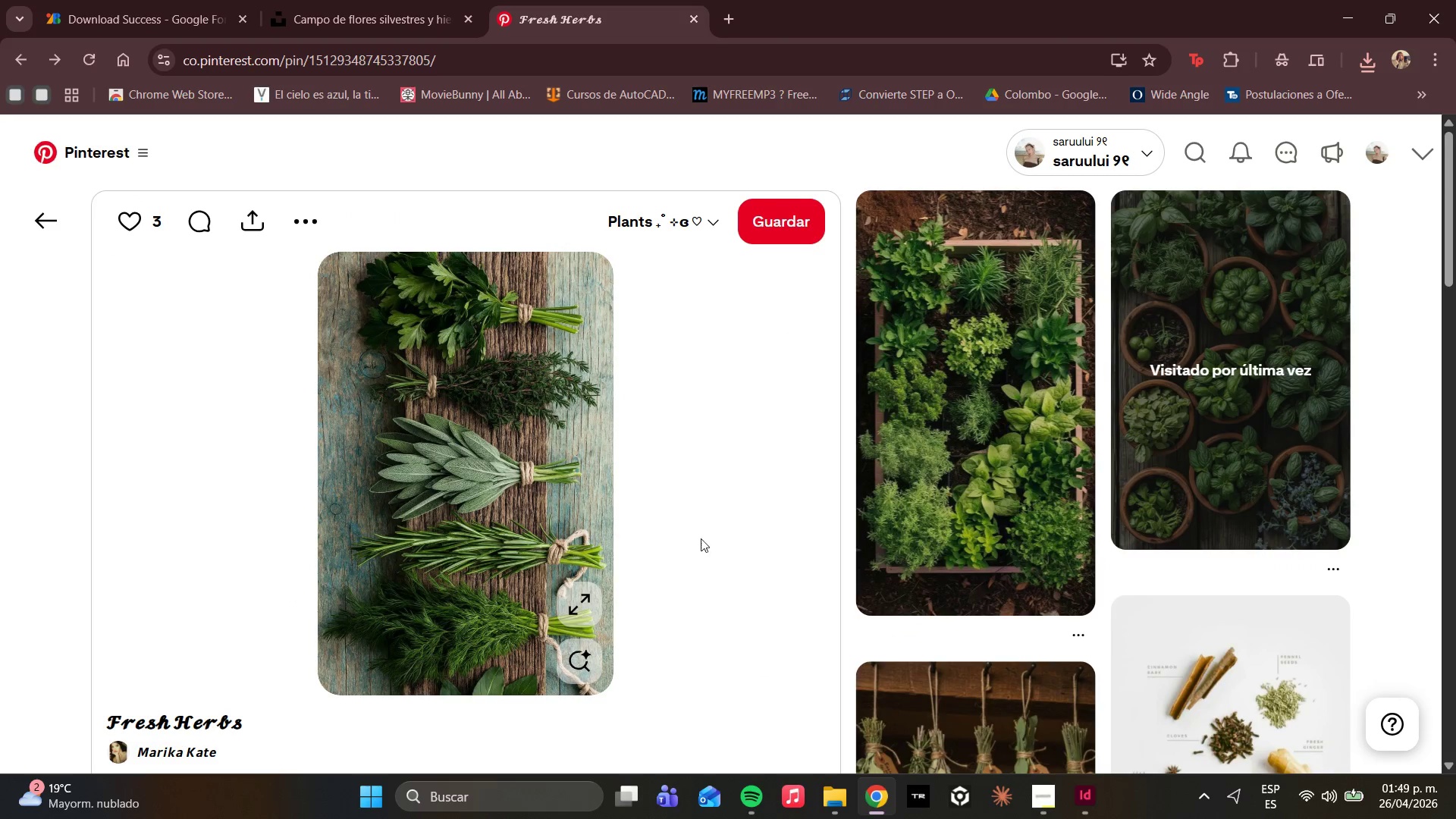 
scroll: coordinate [874, 482], scroll_direction: down, amount: 16.0
 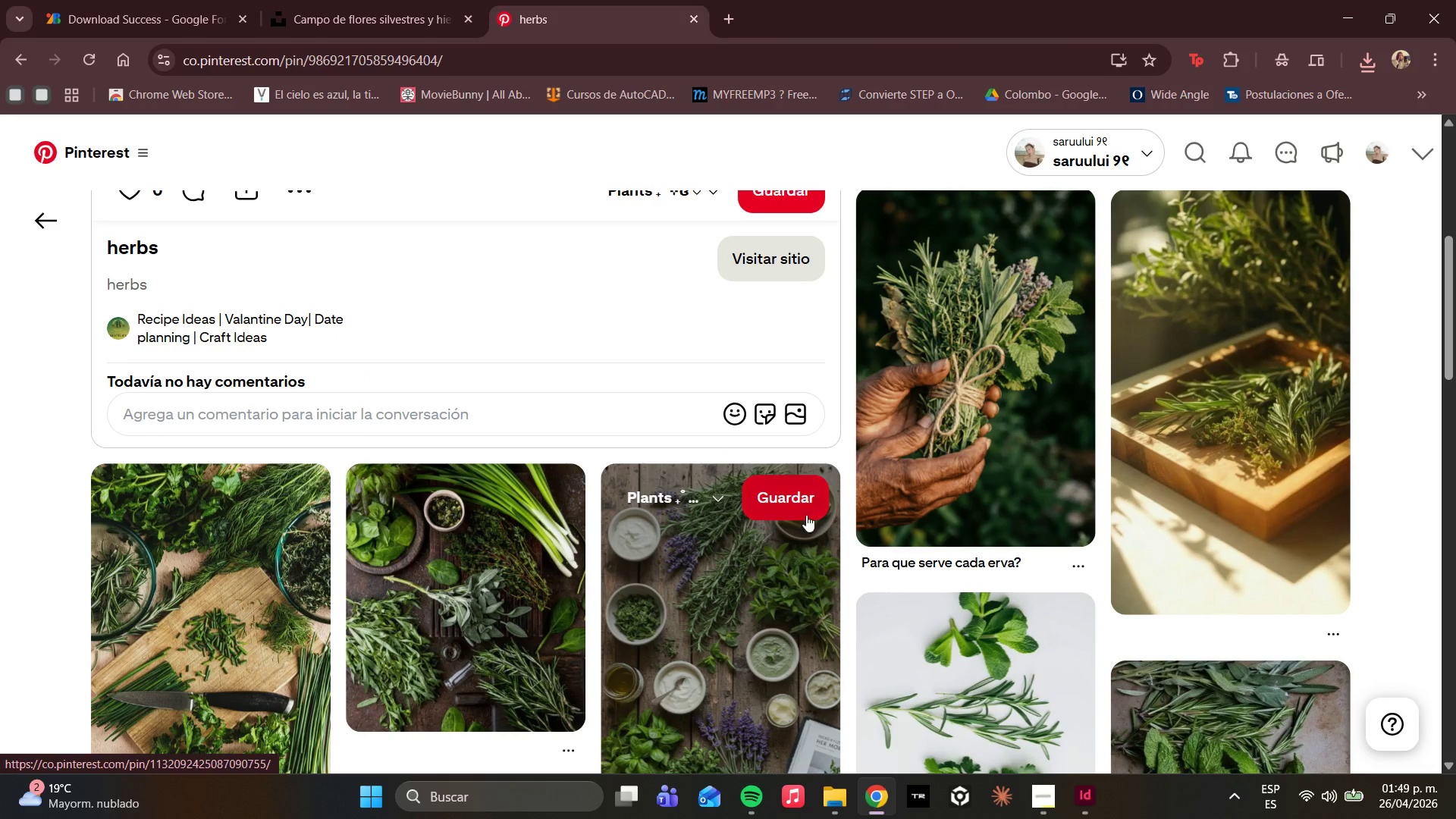 
scroll: coordinate [655, 560], scroll_direction: up, amount: 9.0
 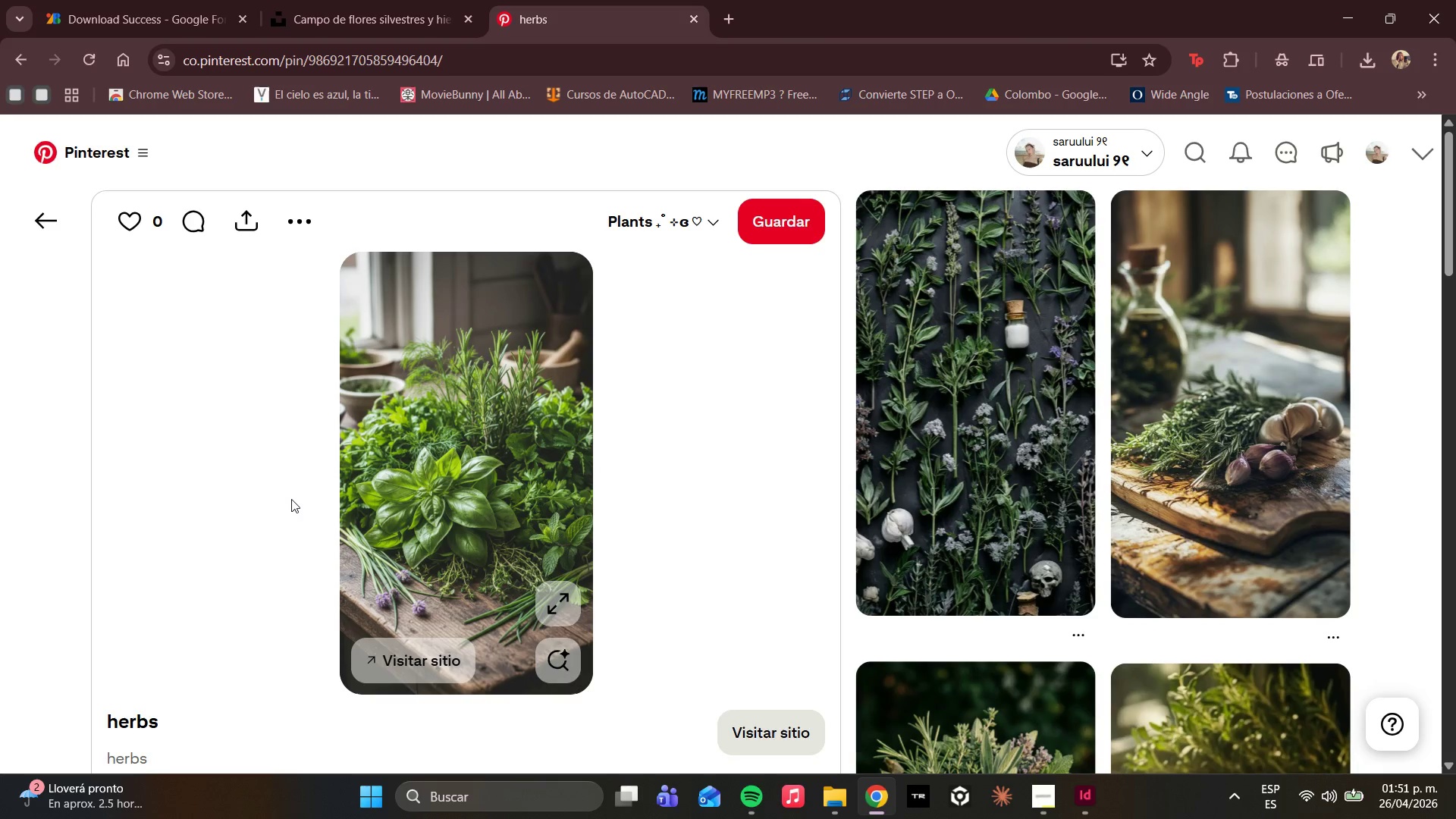 
wait(122.84)
 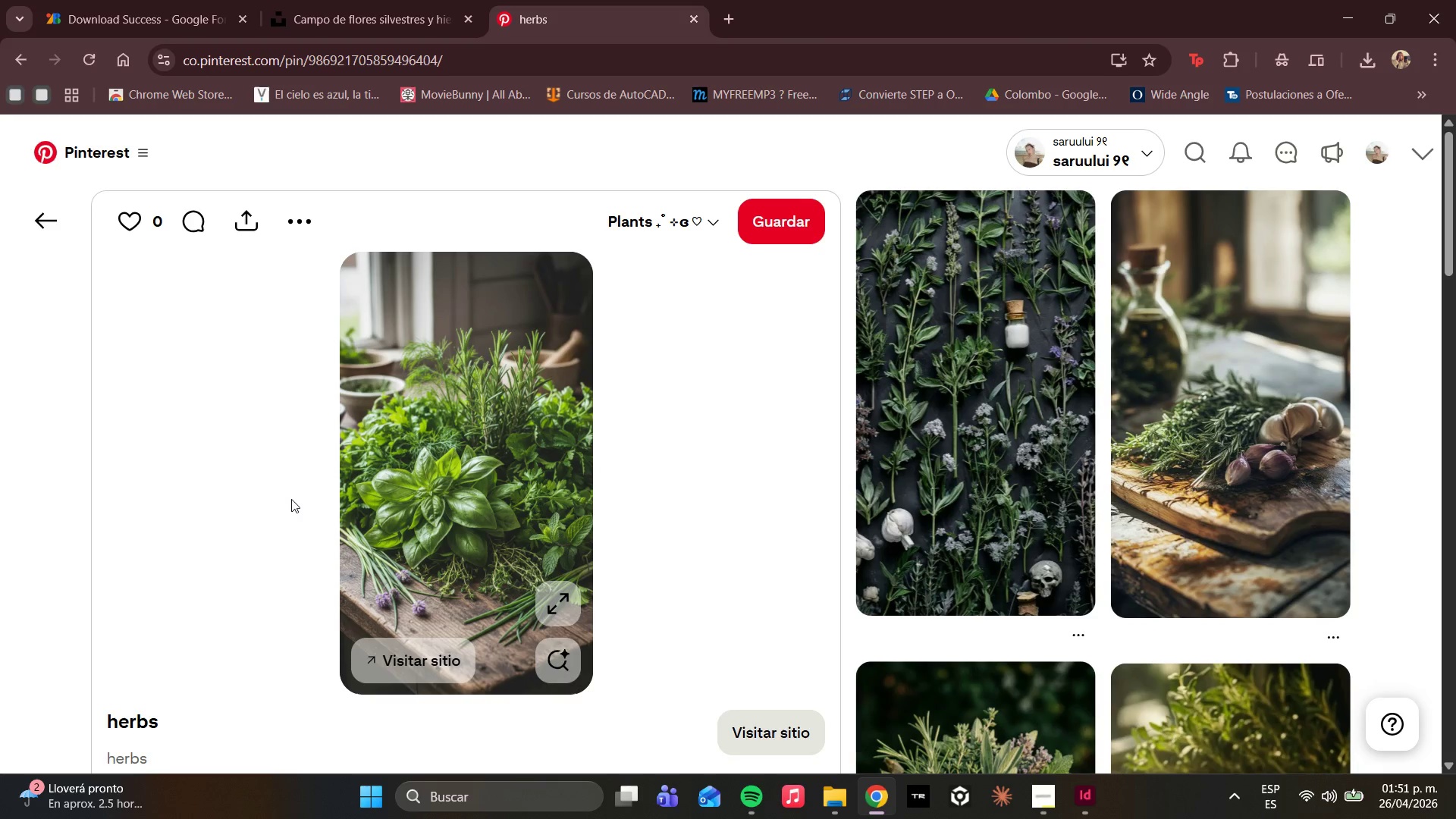 
left_click([1016, 432])
 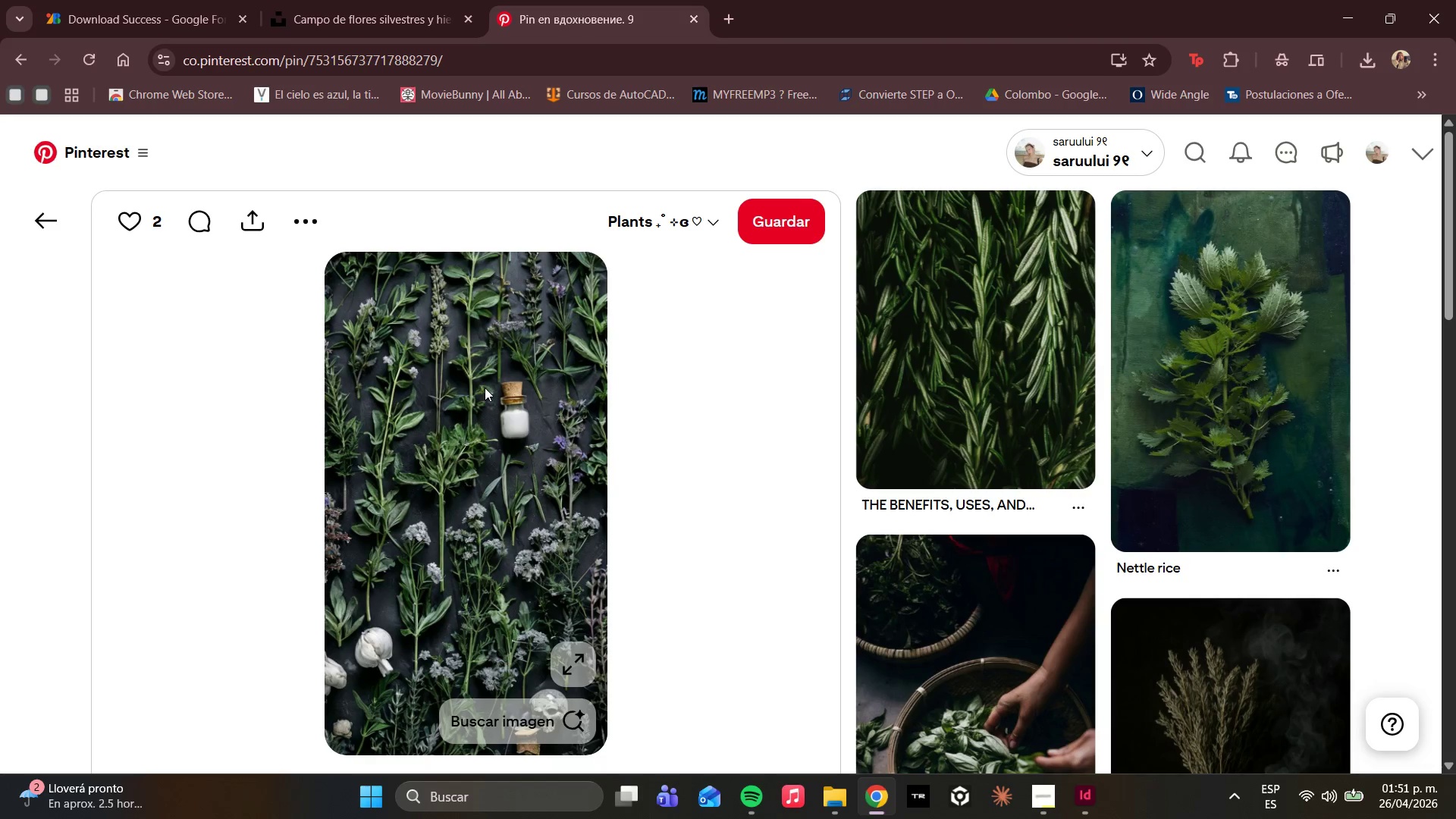 
right_click([485, 388])
 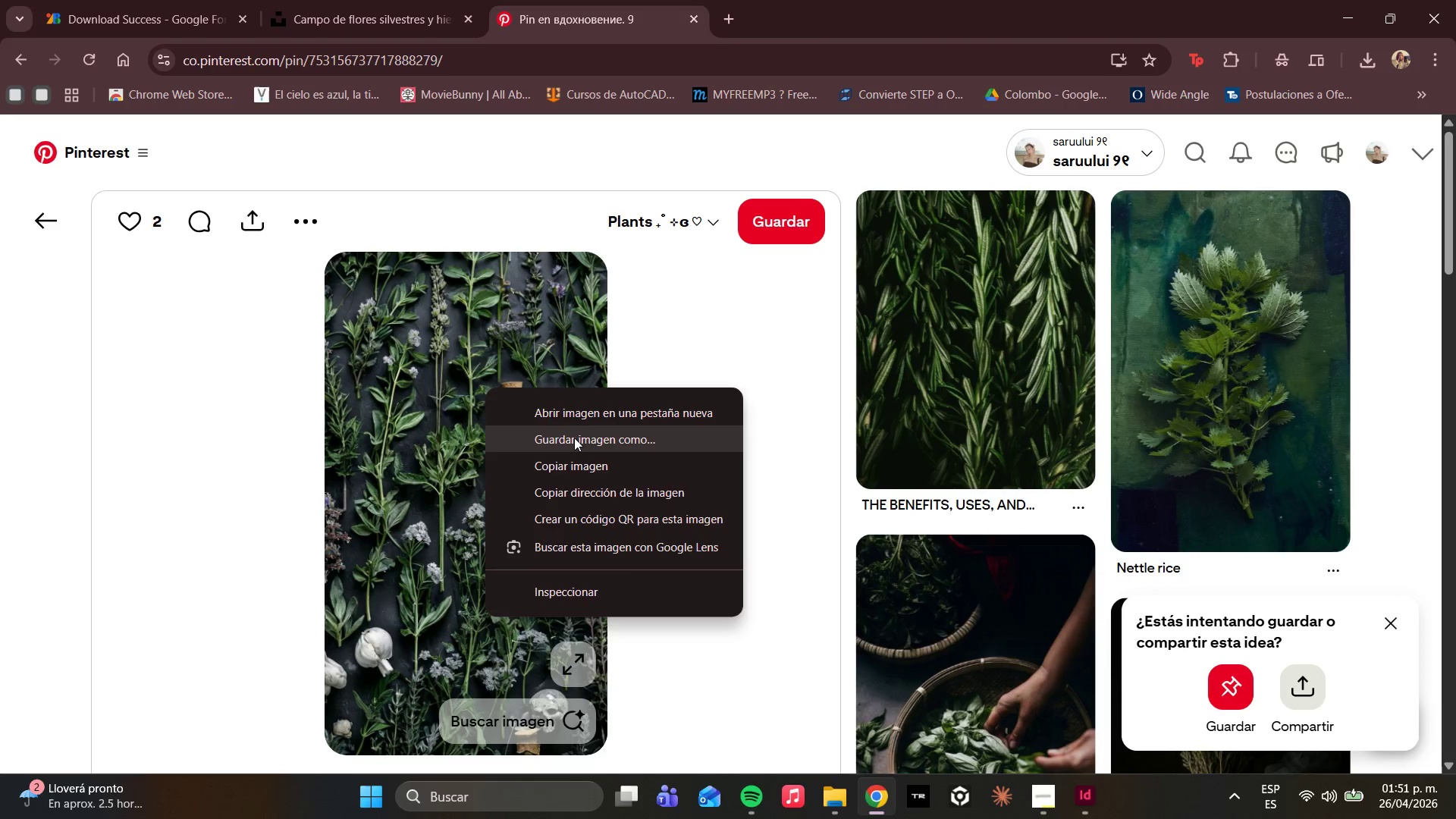 
left_click([571, 434])
 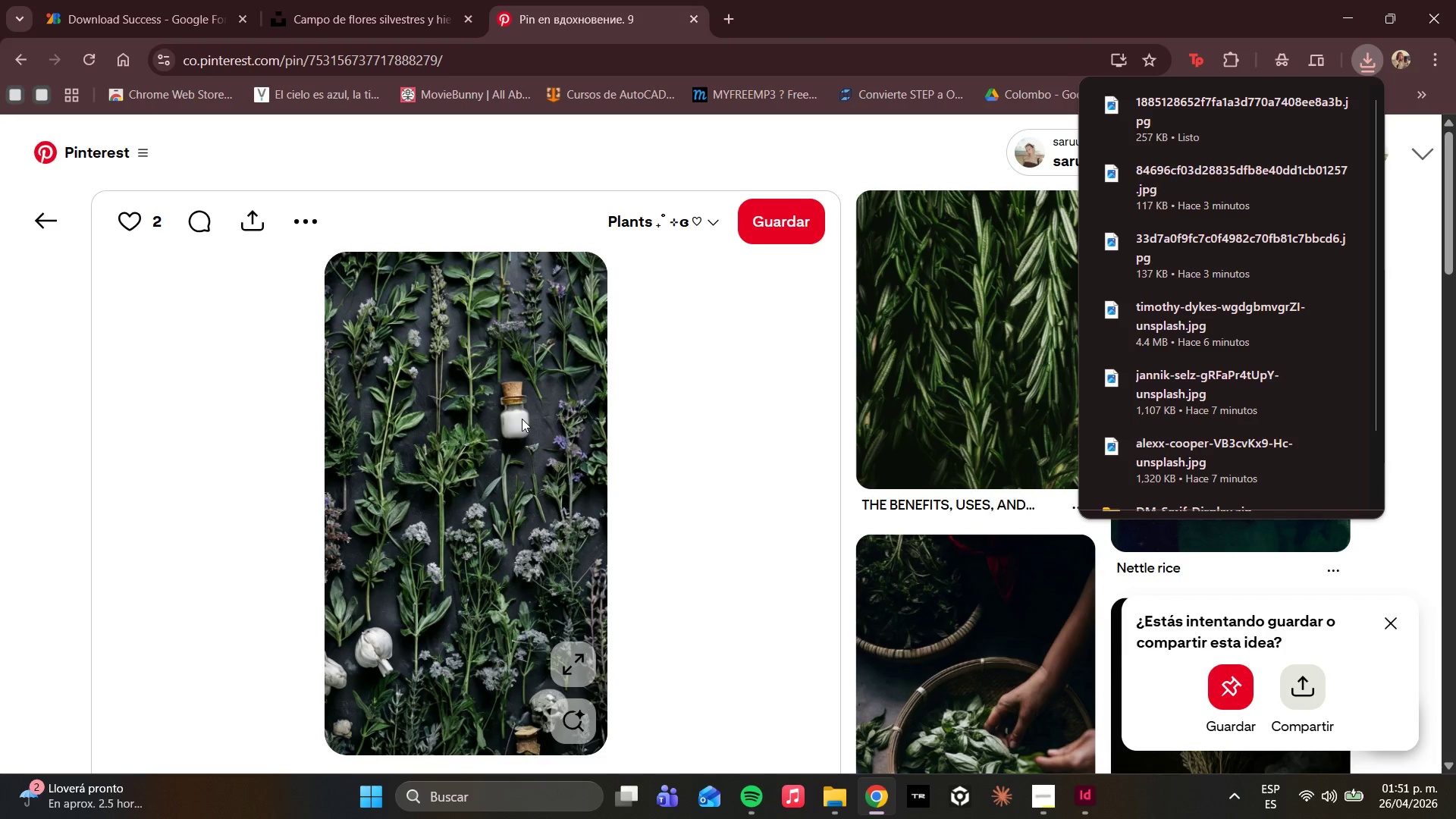 
wait(5.78)
 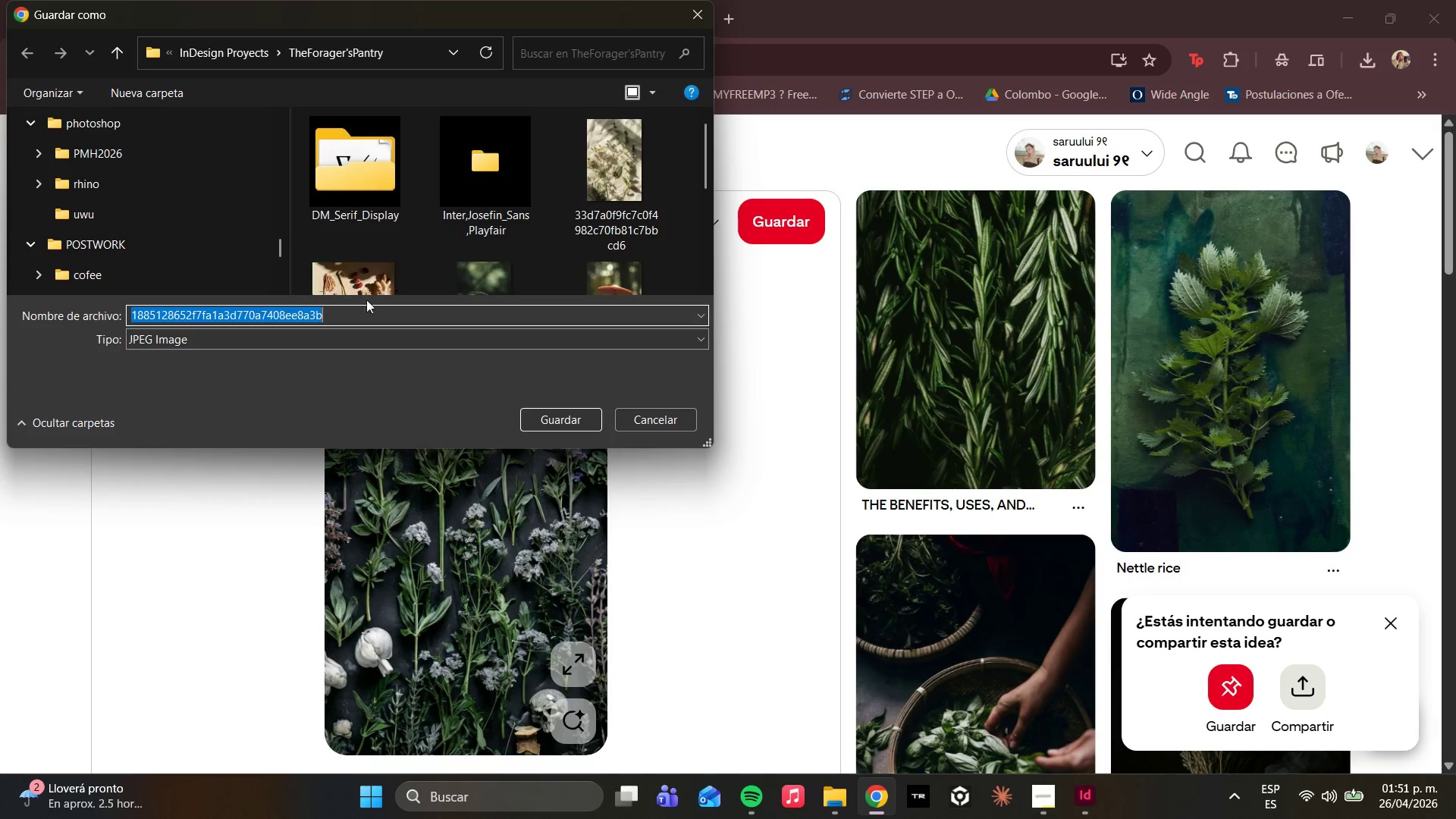 
left_click([381, 0])
 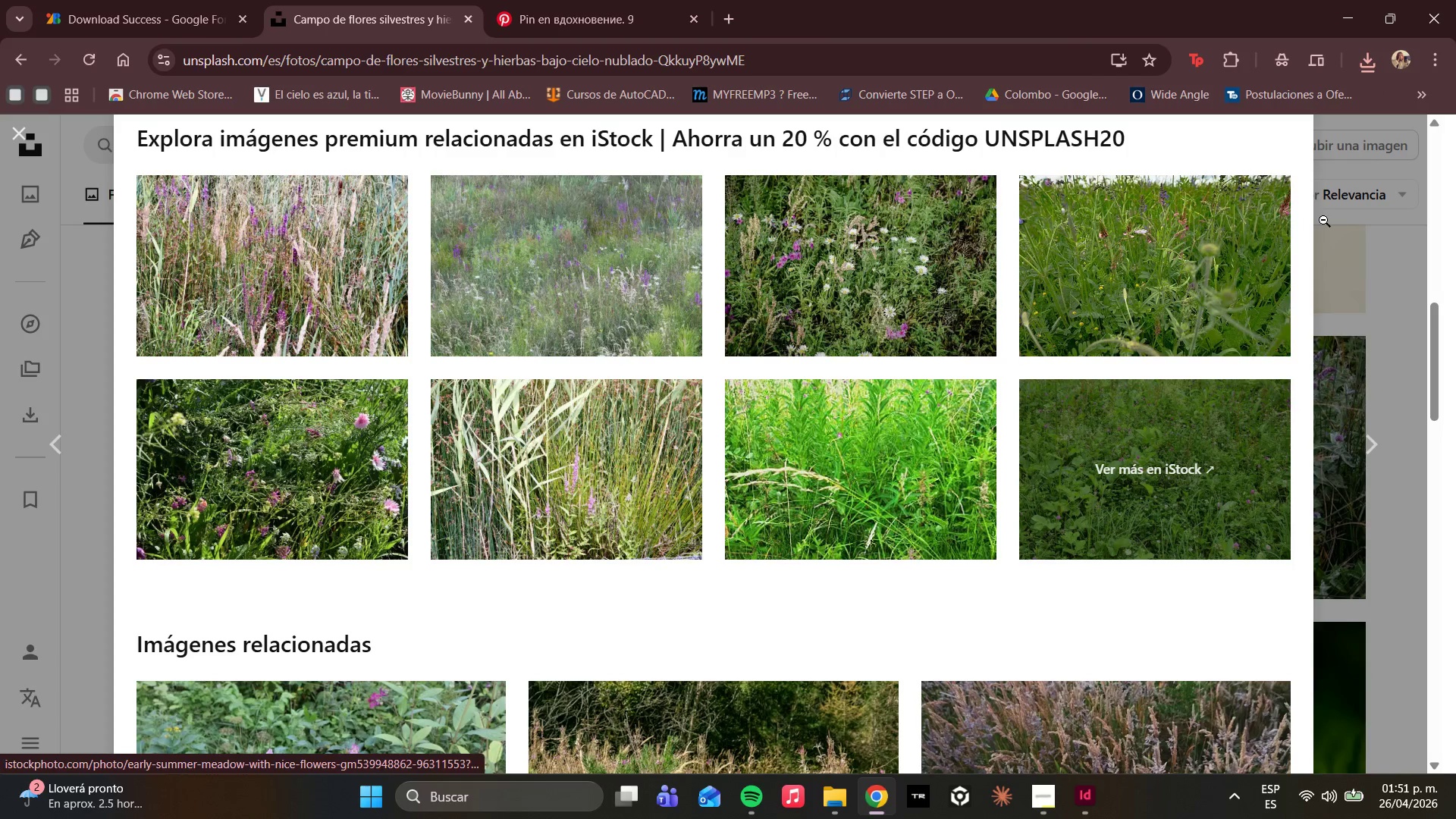 
left_click([1389, 287])
 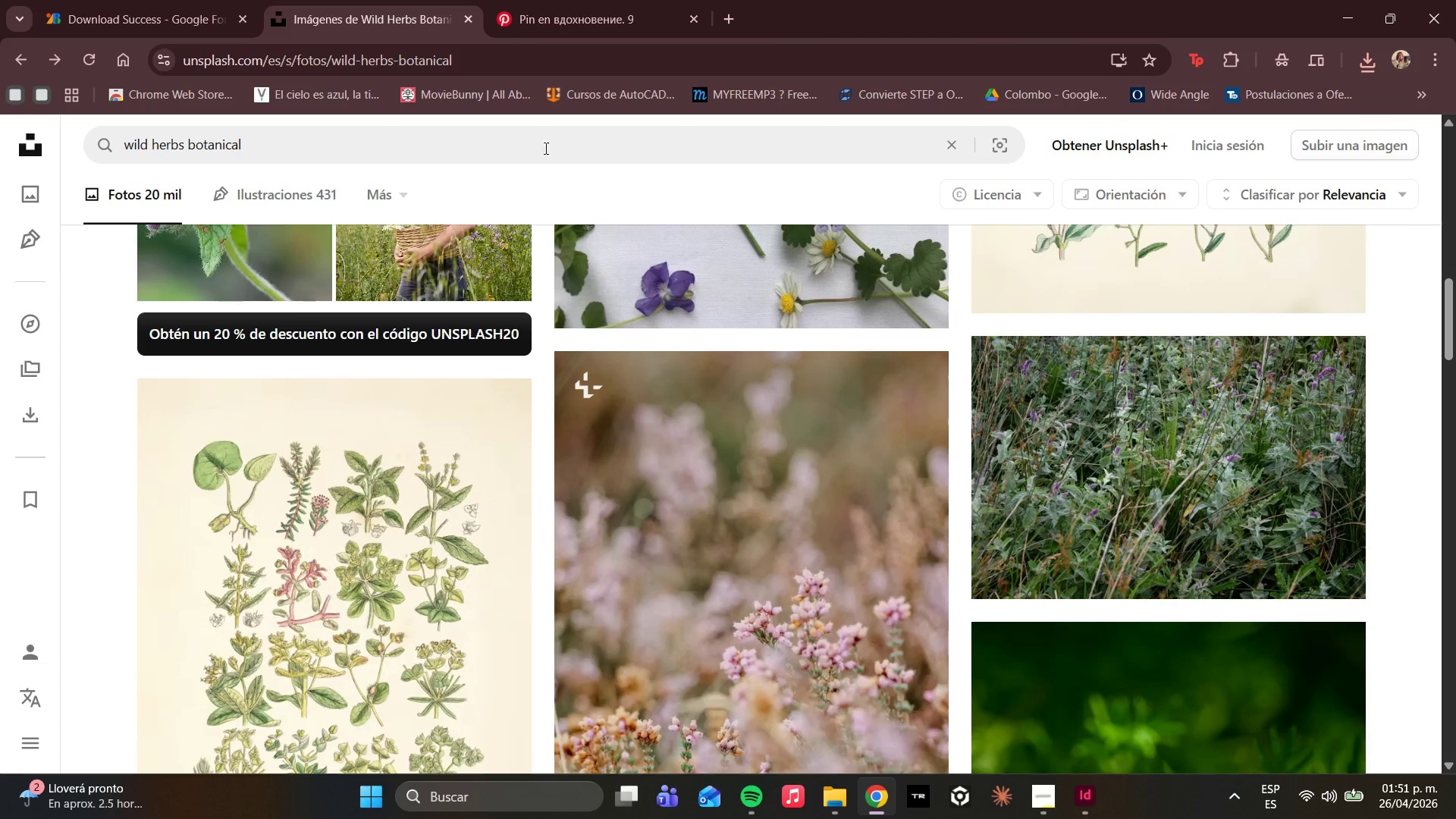 
left_click_drag(start_coordinate=[529, 139], to_coordinate=[0, 148])
 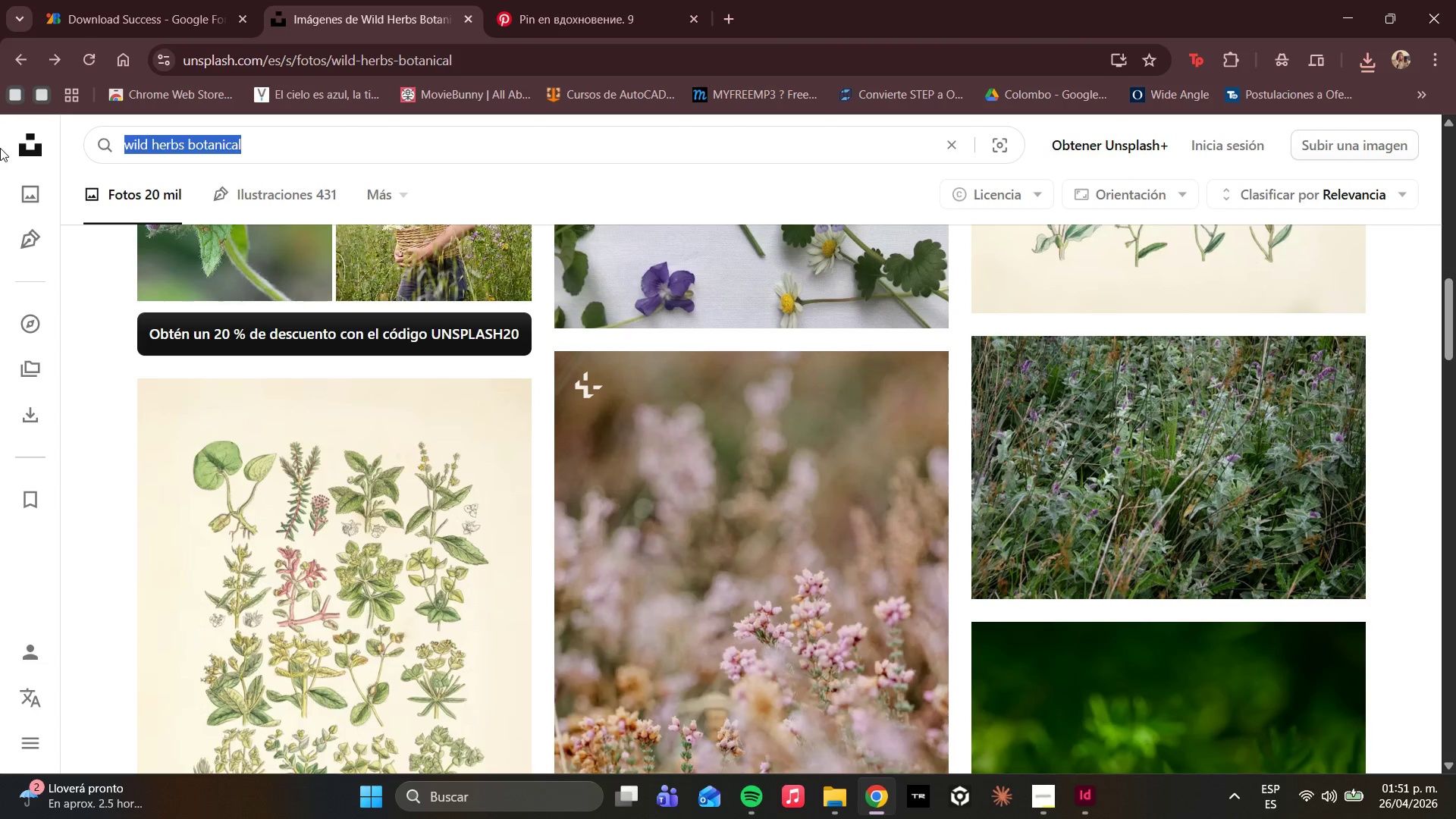 
type(autum berries forest)
 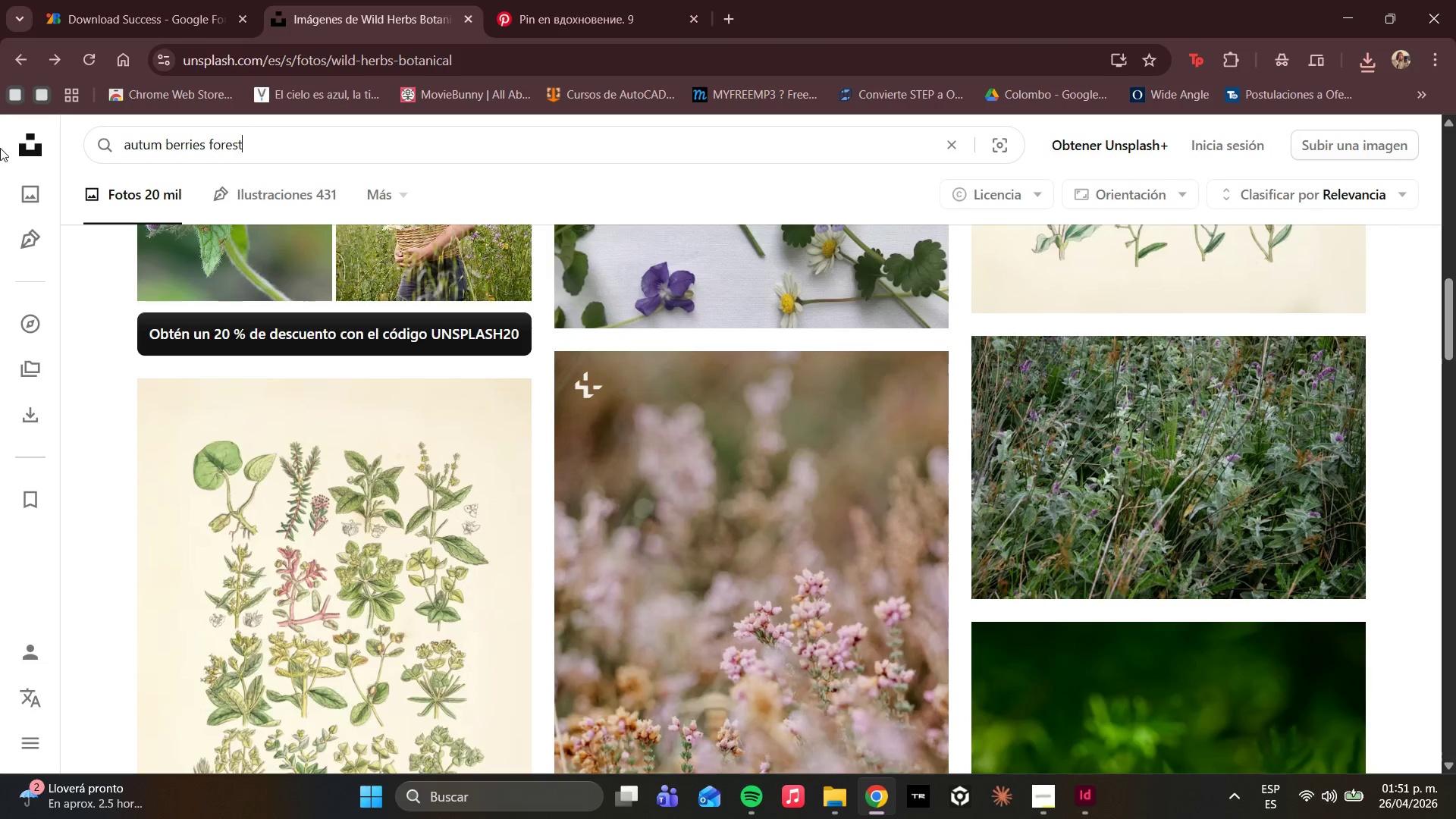 
key(Enter)
 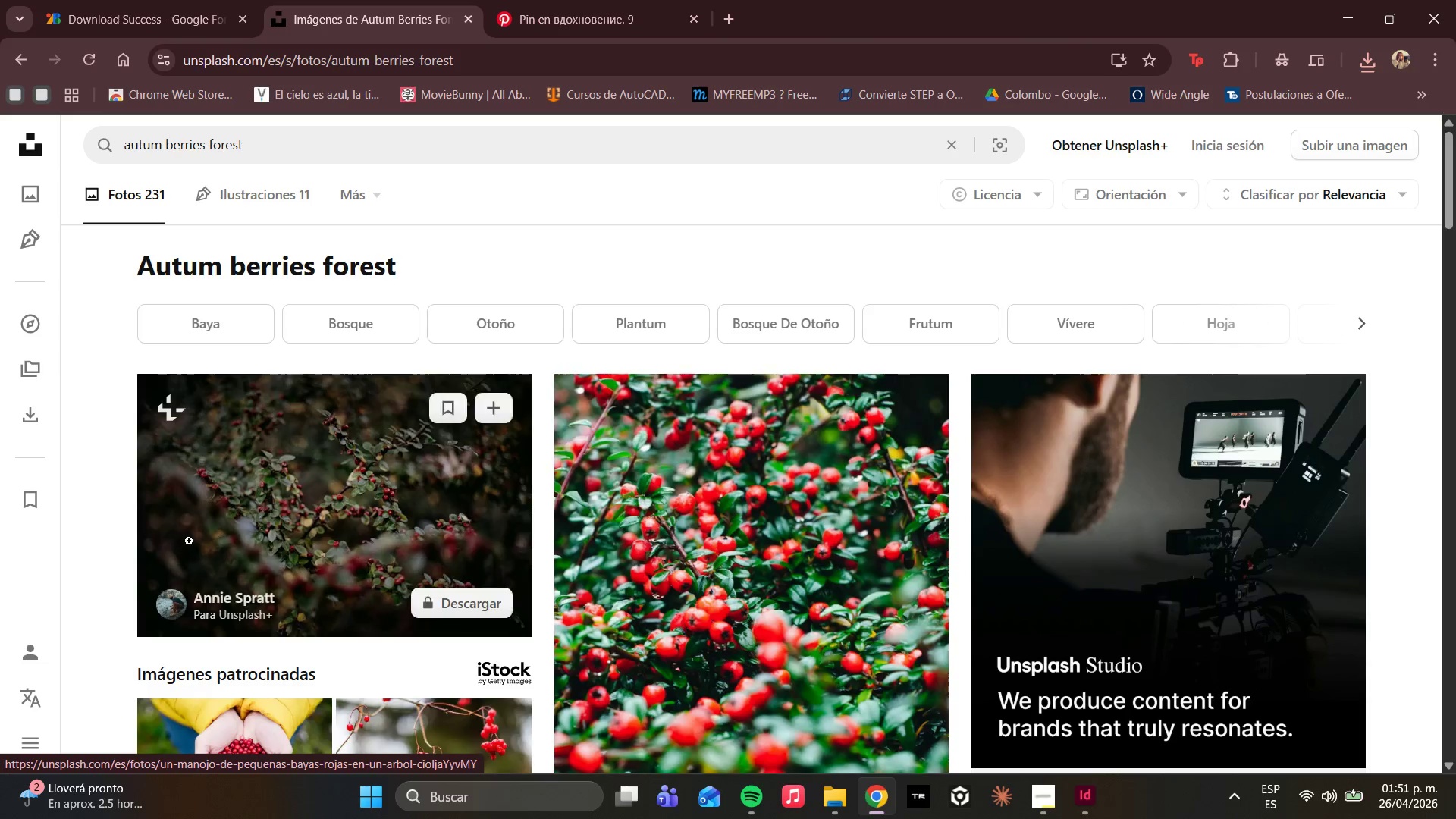 
scroll: coordinate [870, 435], scroll_direction: down, amount: 10.0
 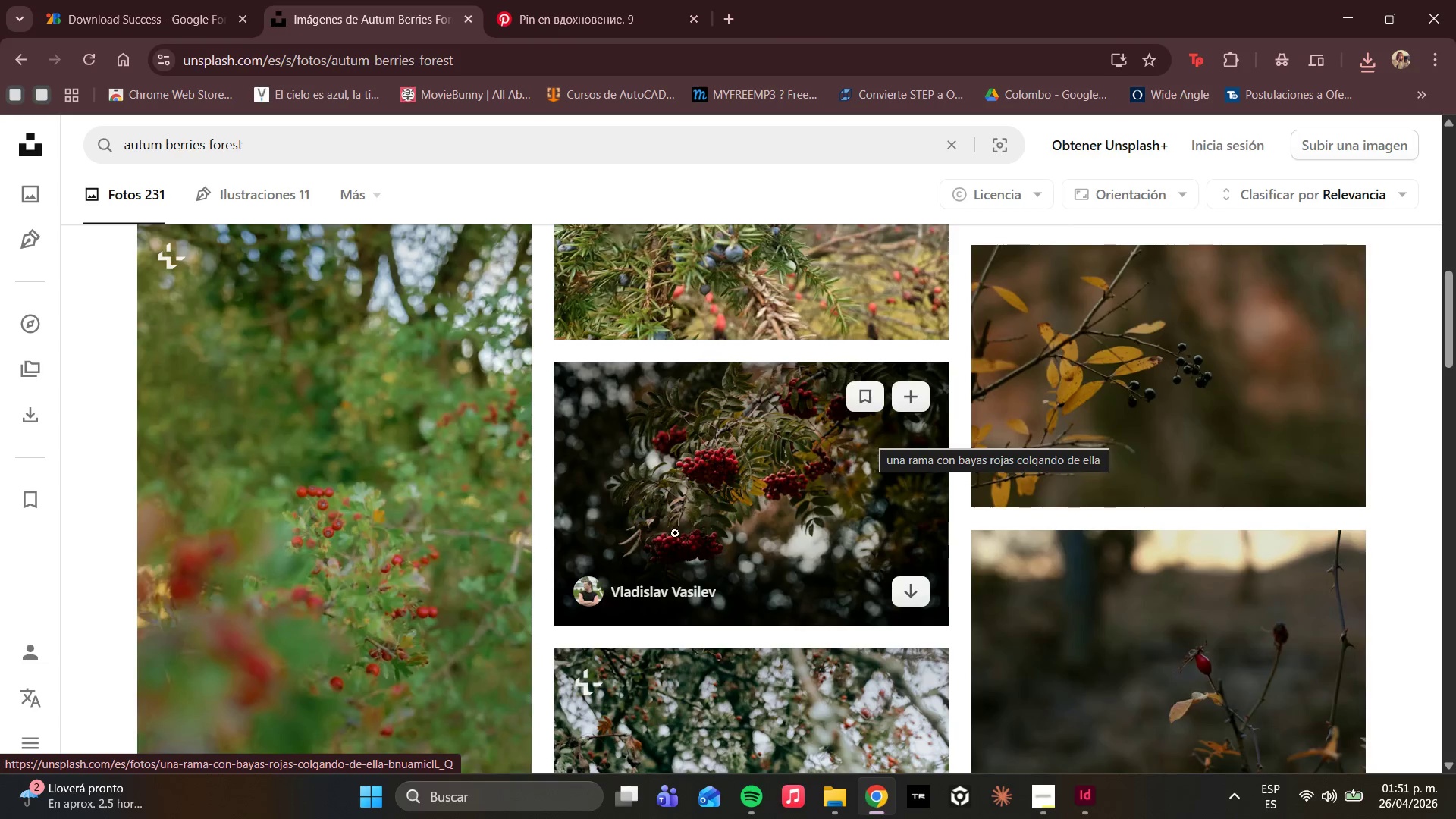 
left_click([684, 528])
 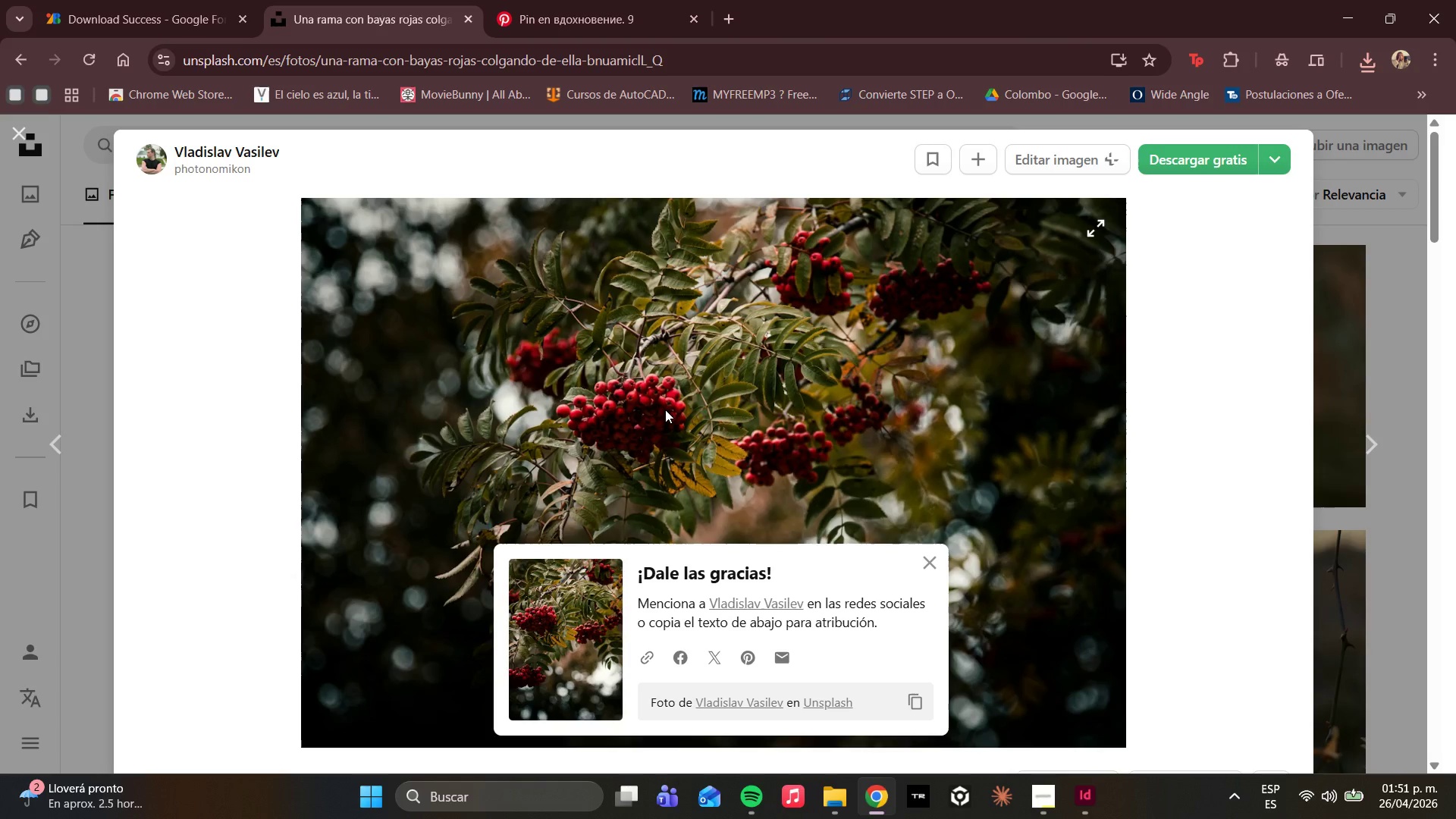 
wait(5.77)
 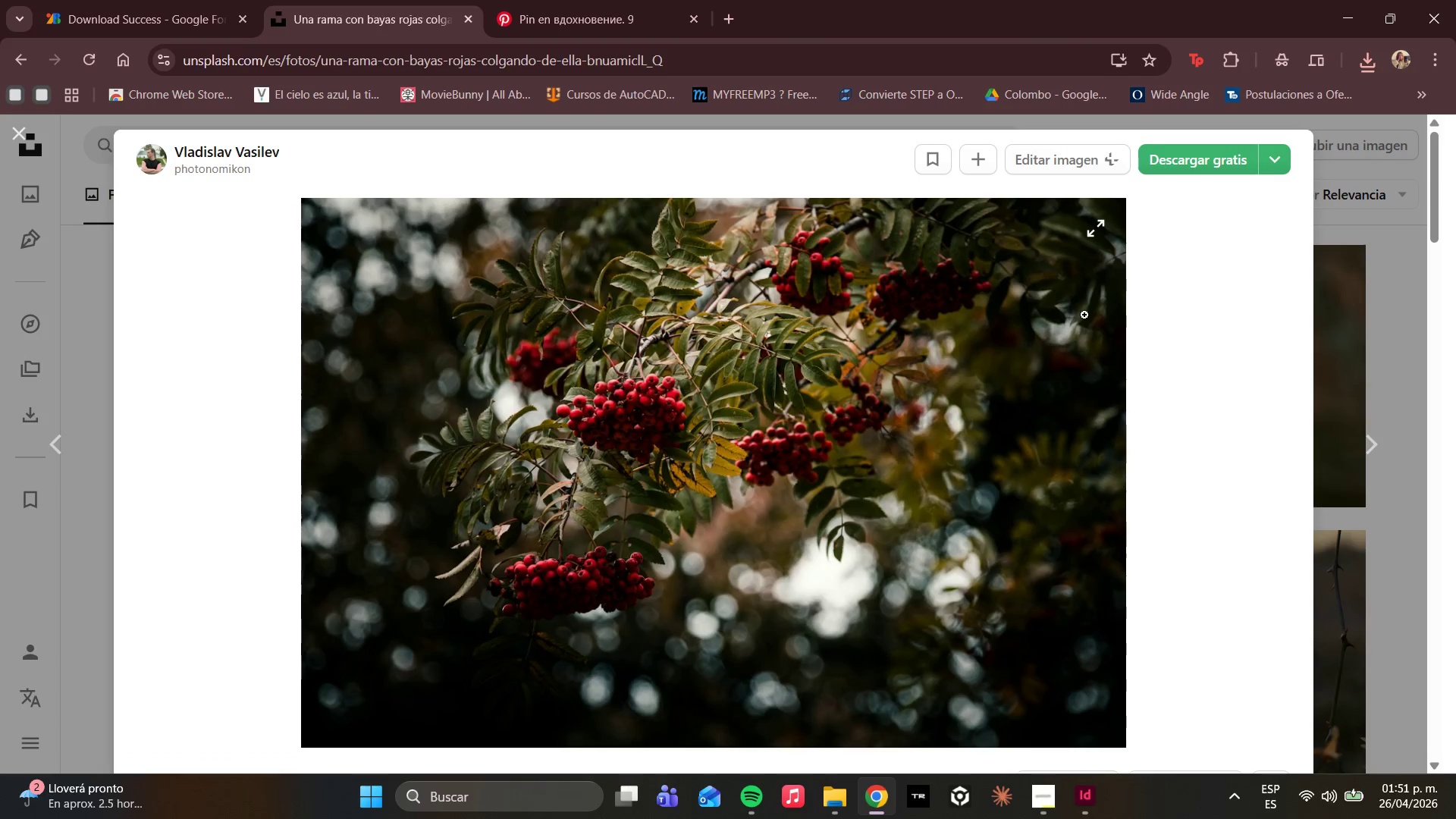 
mouse_move([541, 373])
 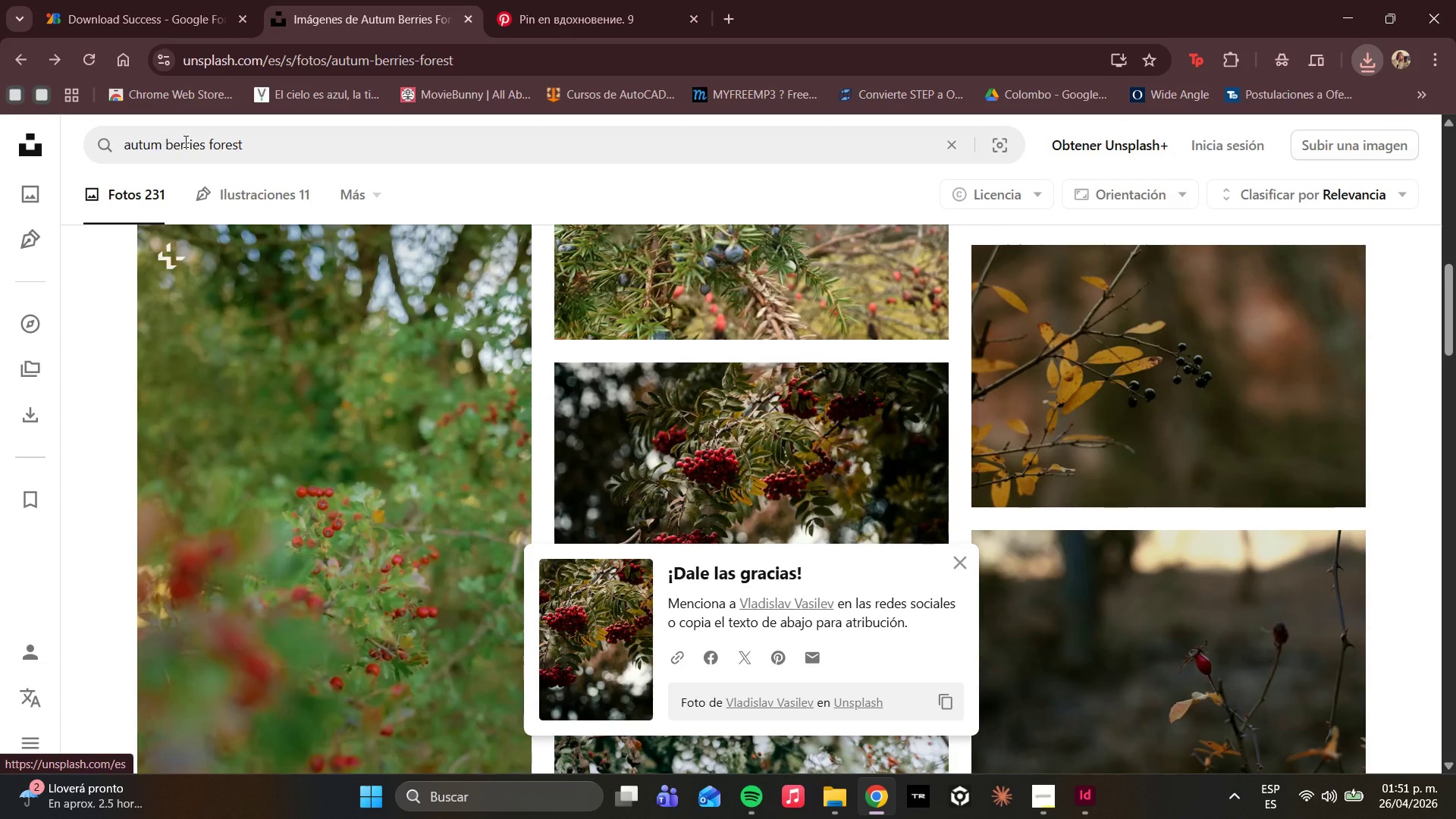 
left_click_drag(start_coordinate=[401, 168], to_coordinate=[391, 158])
 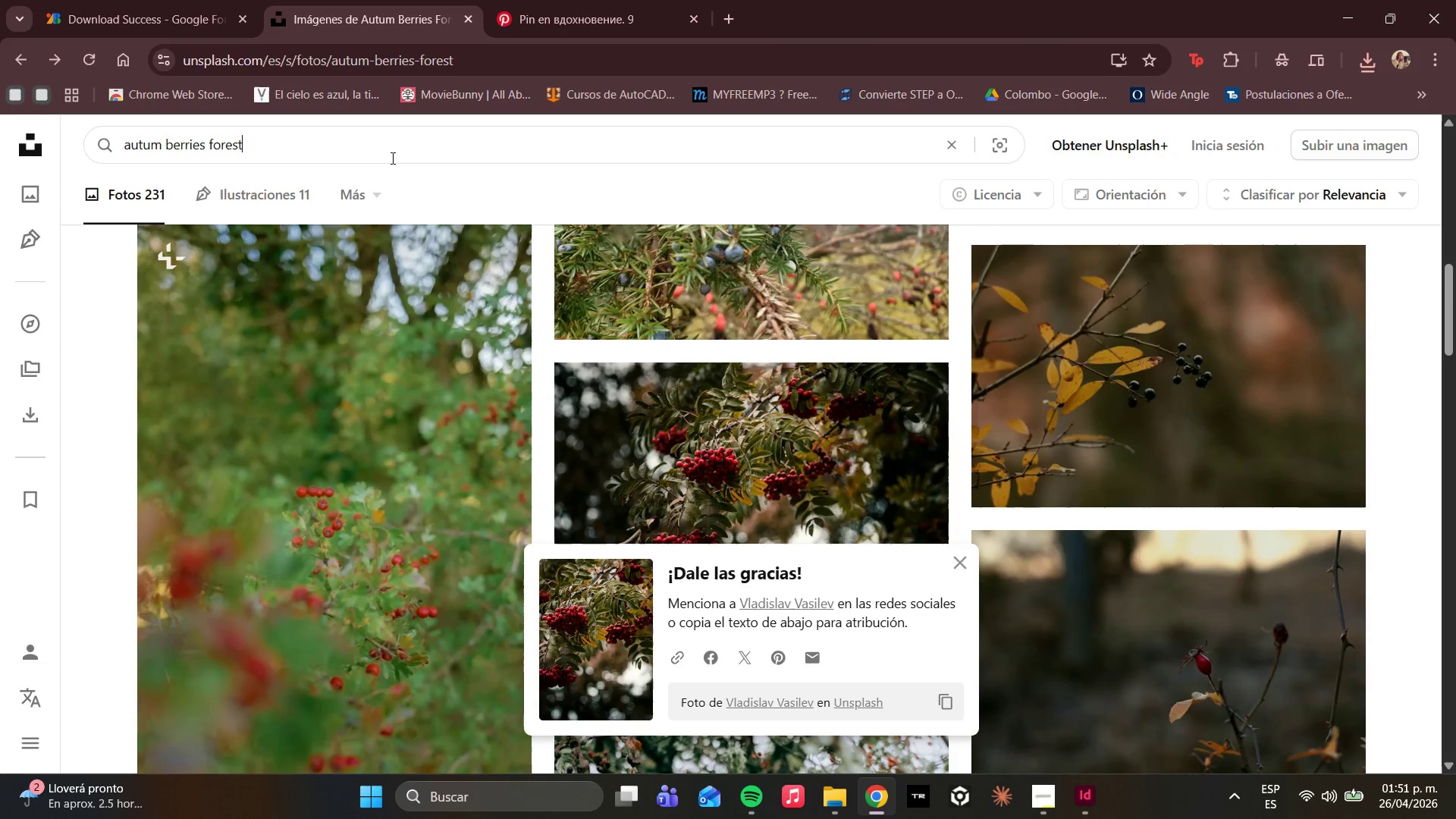 
left_click_drag(start_coordinate=[391, 158], to_coordinate=[46, 146])
 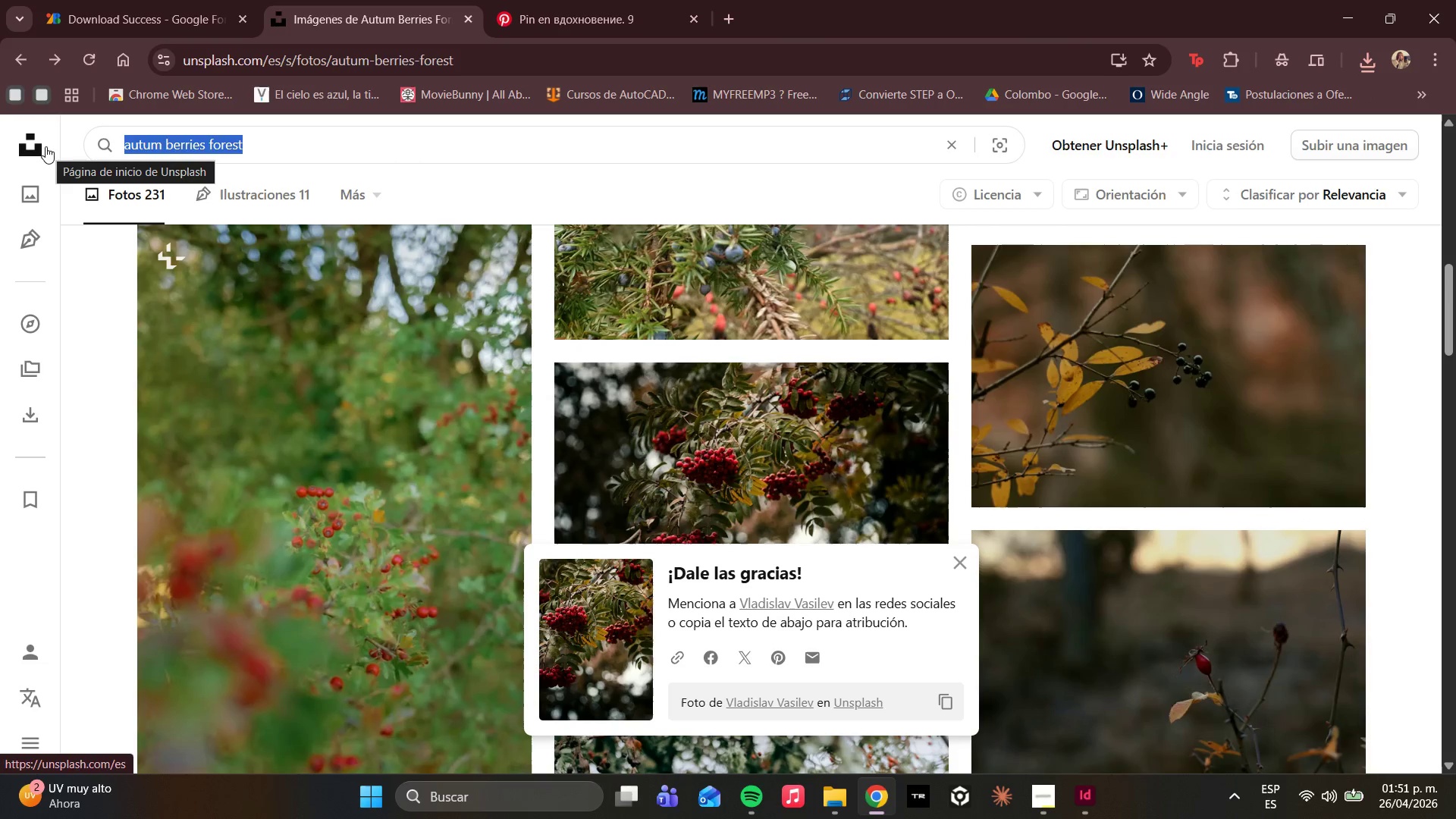 
type(forest dark )
key(Backspace)
key(Backspace)
key(Backspace)
key(Backspace)
key(Backspace)
type(bark texture dark)
 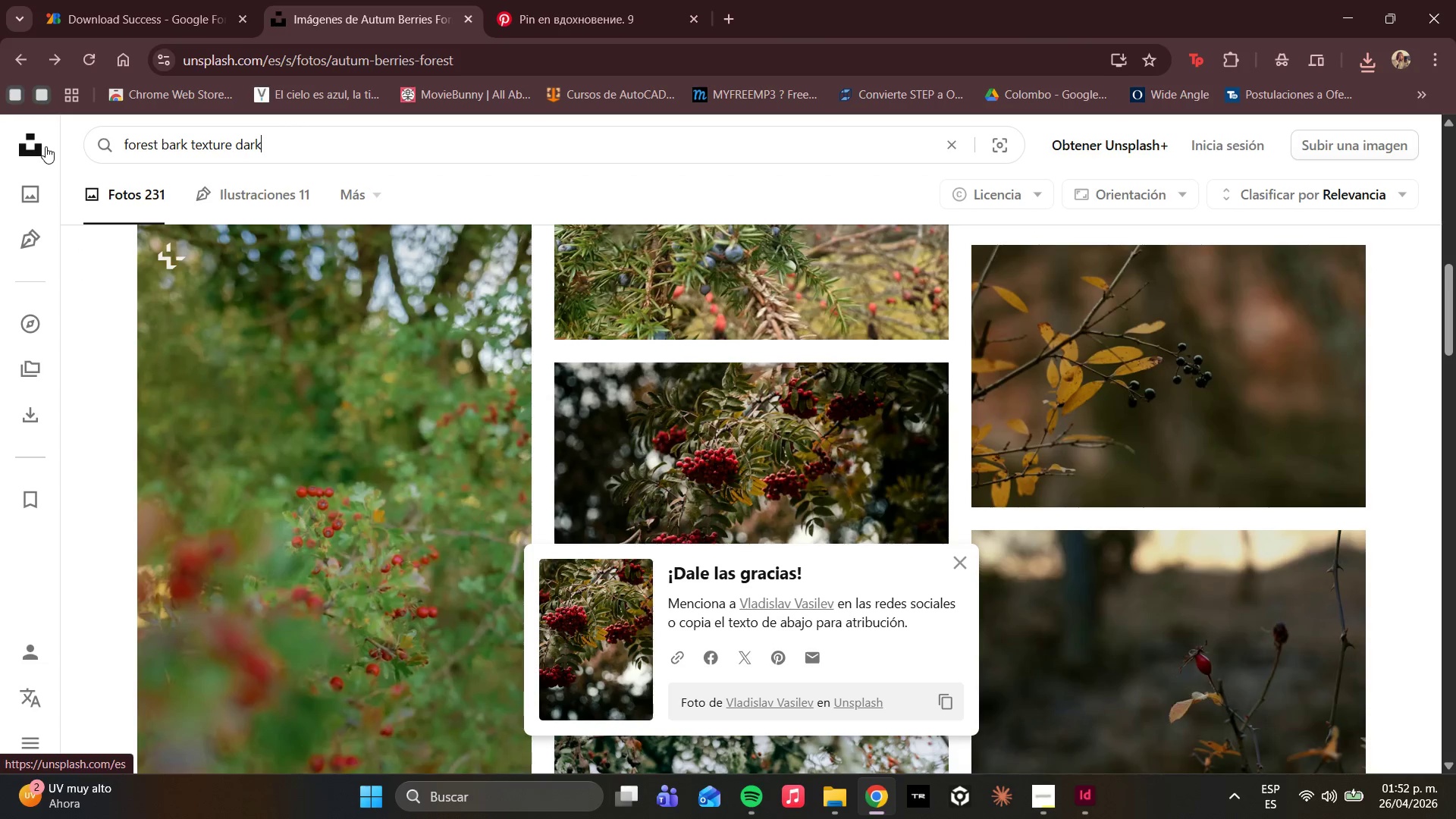 
key(Enter)
 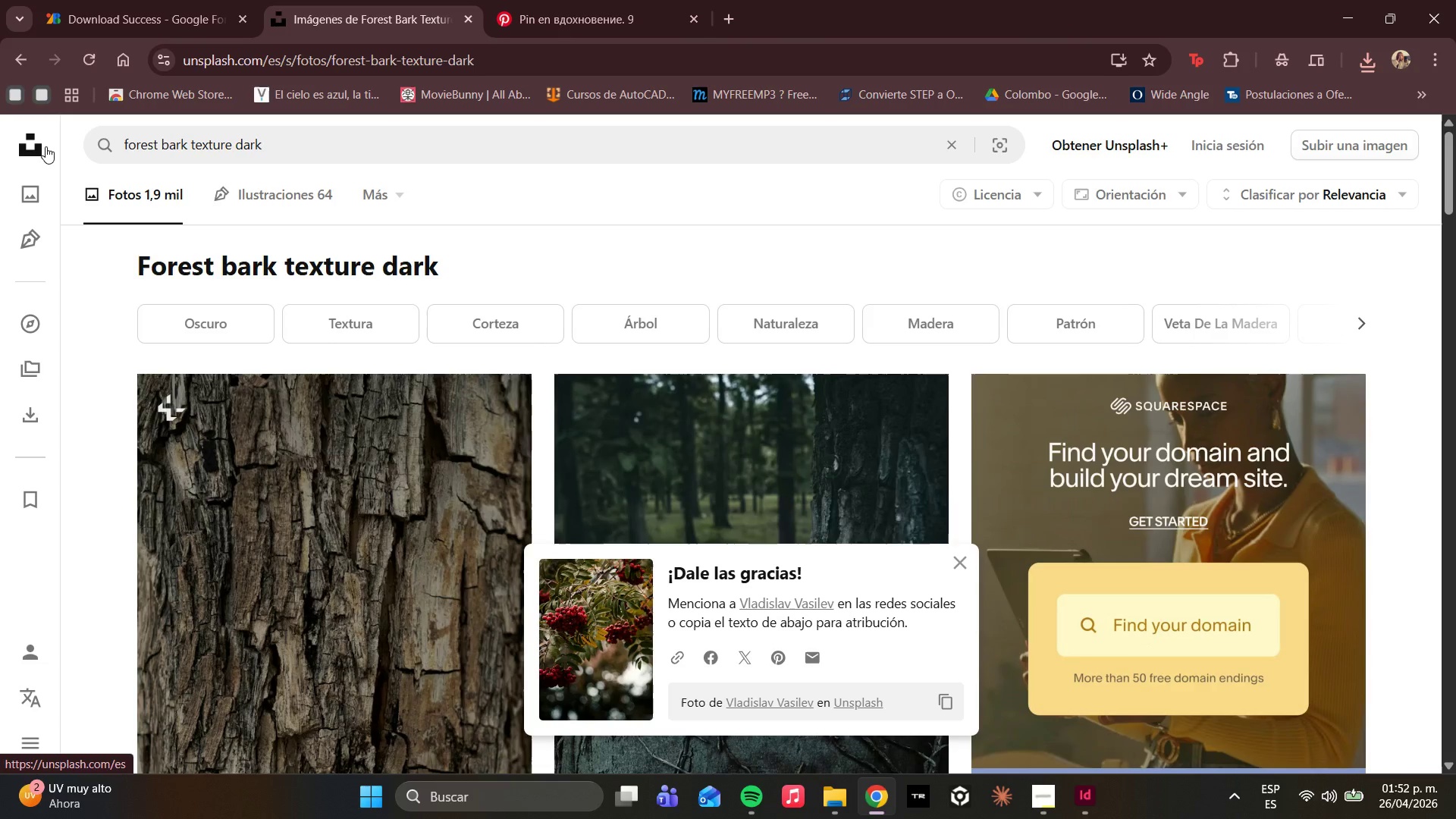 
scroll: coordinate [648, 391], scroll_direction: down, amount: 27.0
 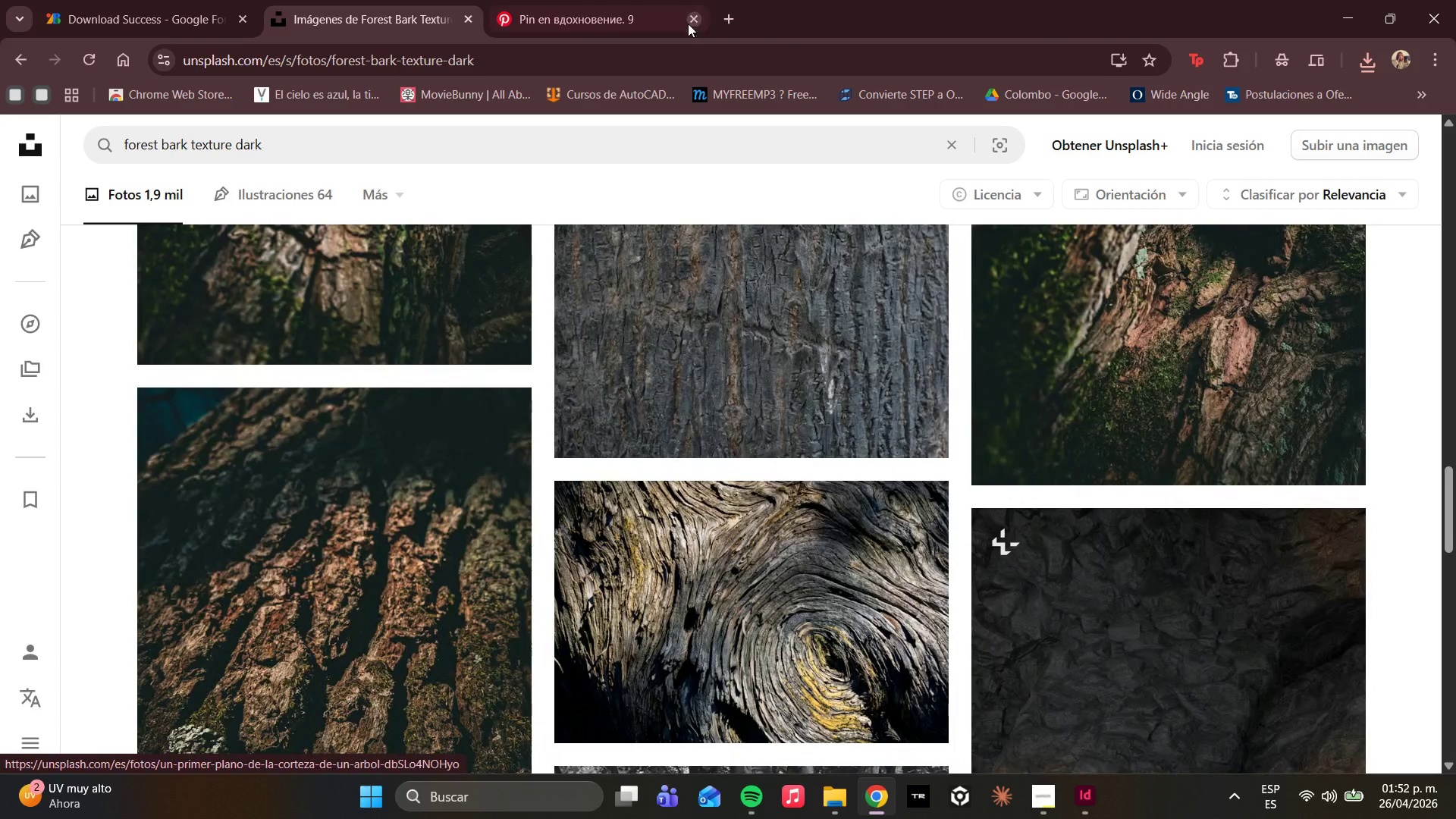 
left_click([598, 0])
 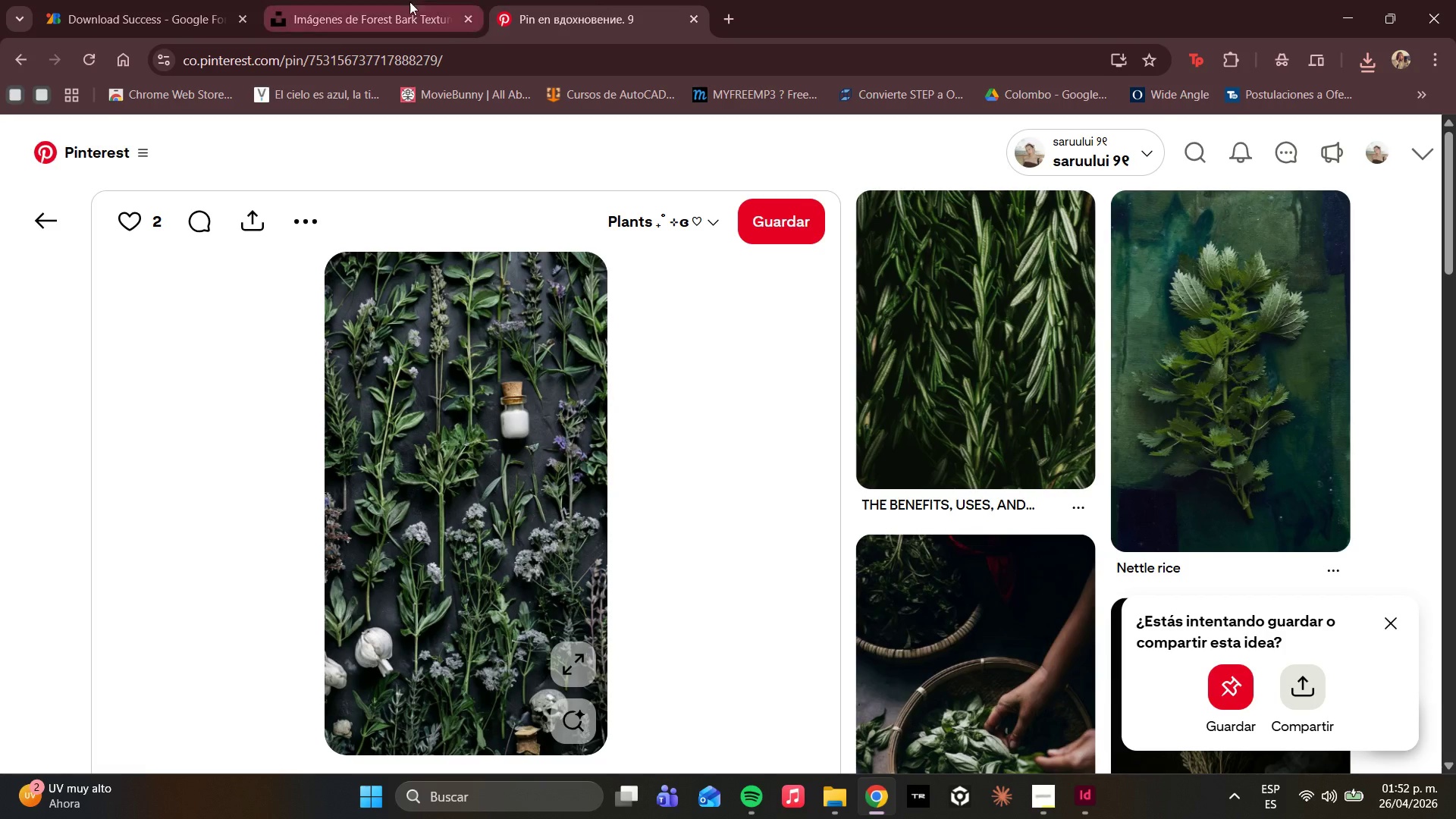 
left_click([399, 0])
 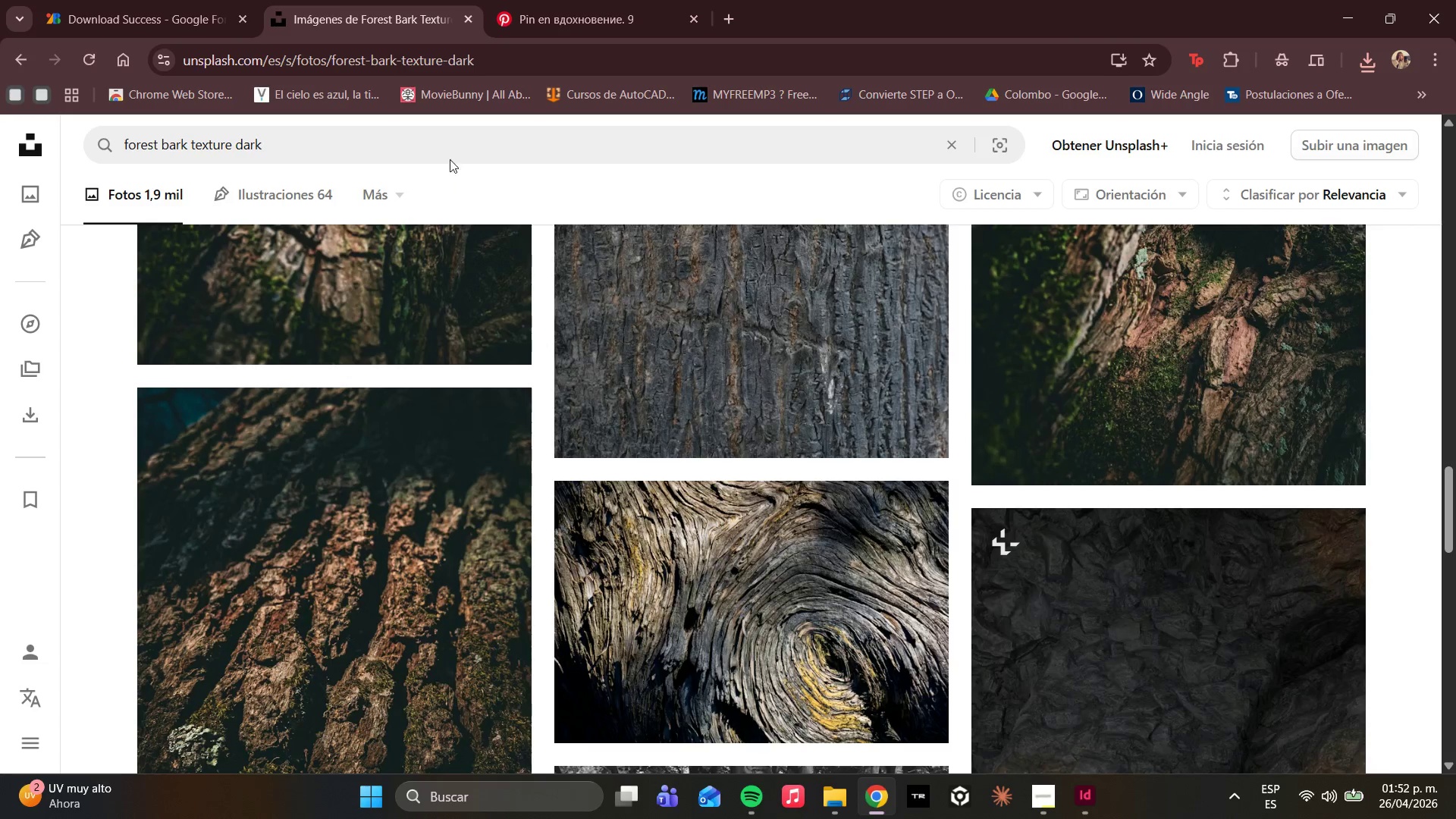 
left_click_drag(start_coordinate=[447, 156], to_coordinate=[0, 0])
 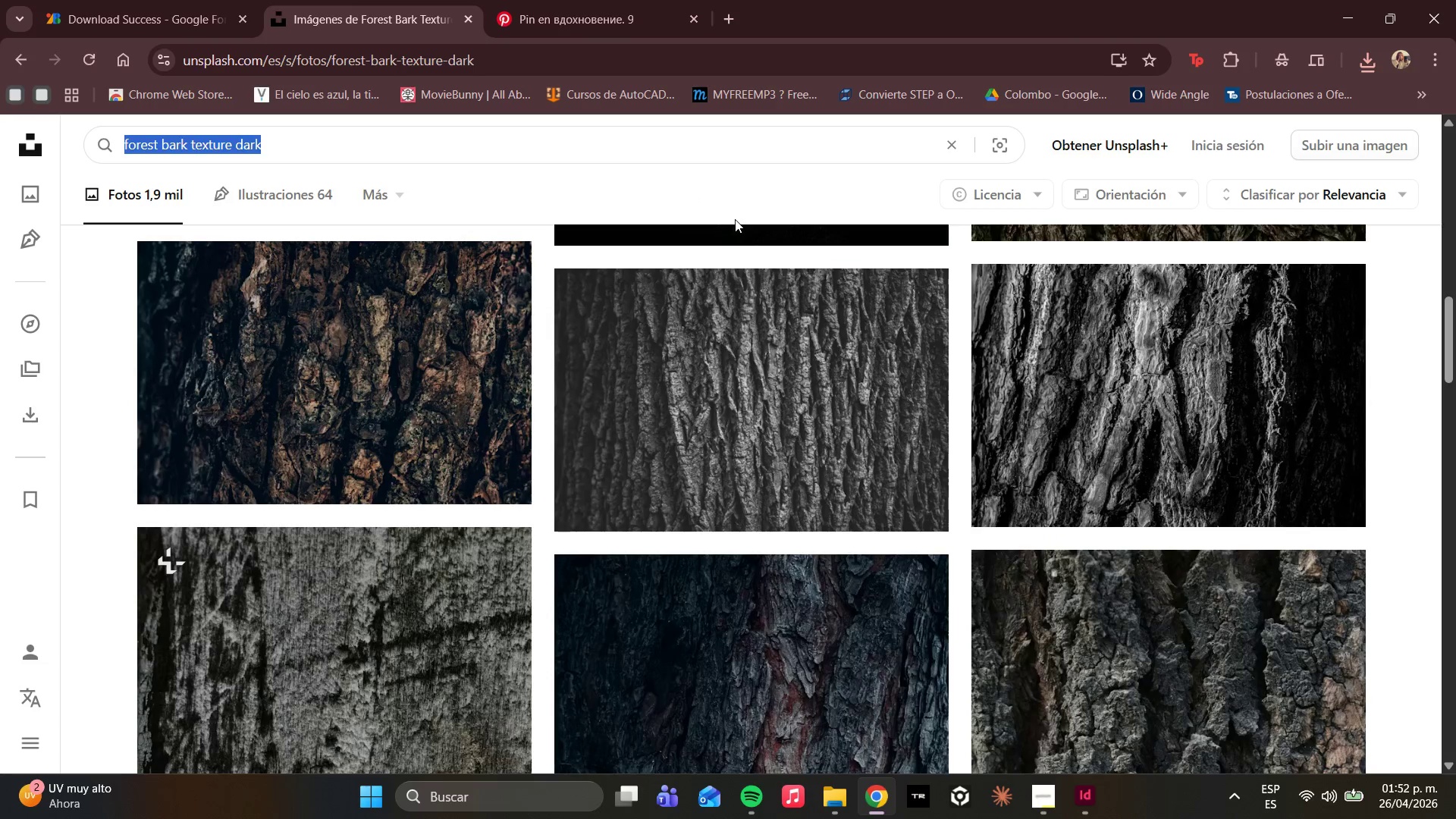 
key(Control+C)
 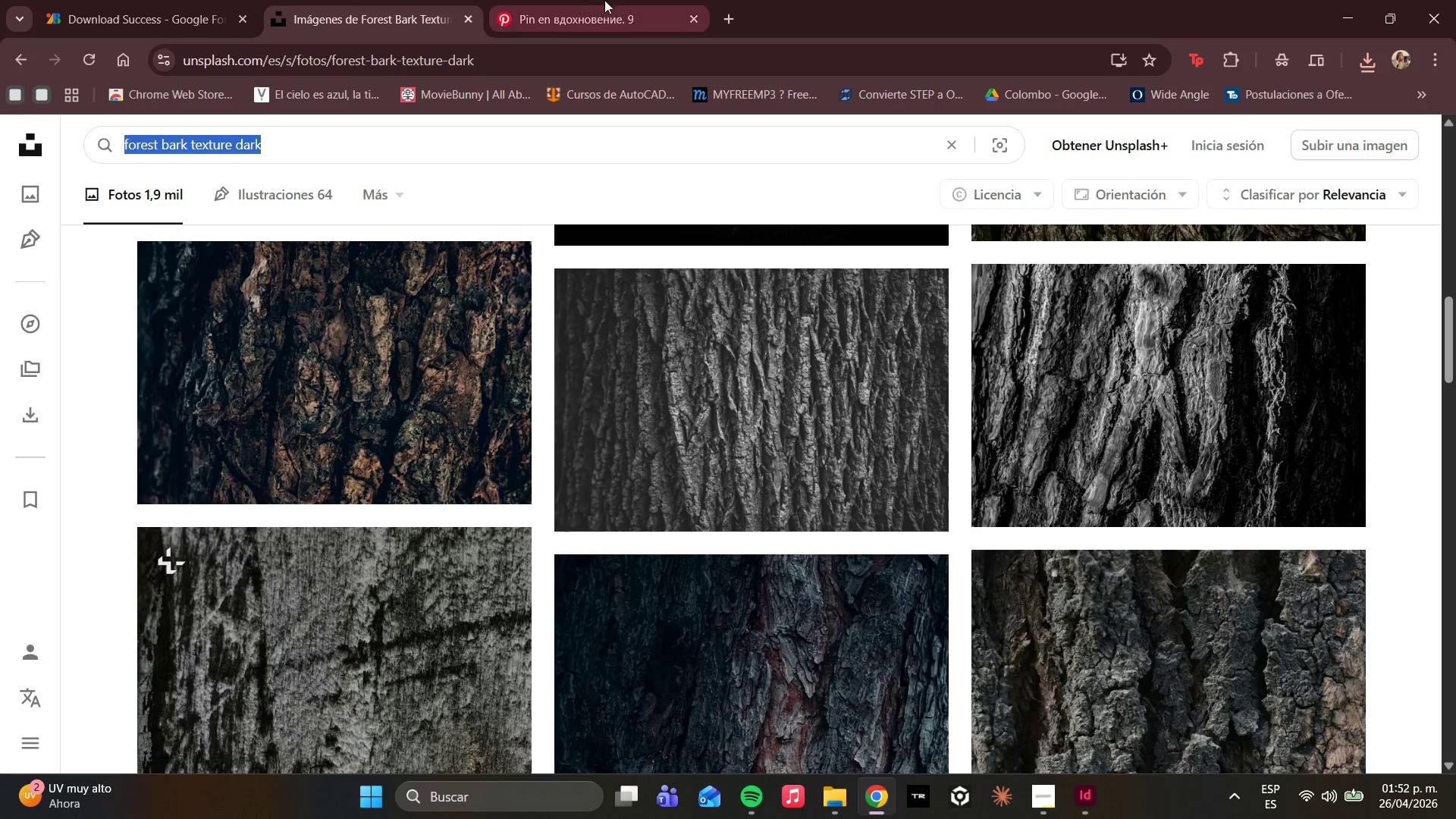 
left_click([588, 0])
 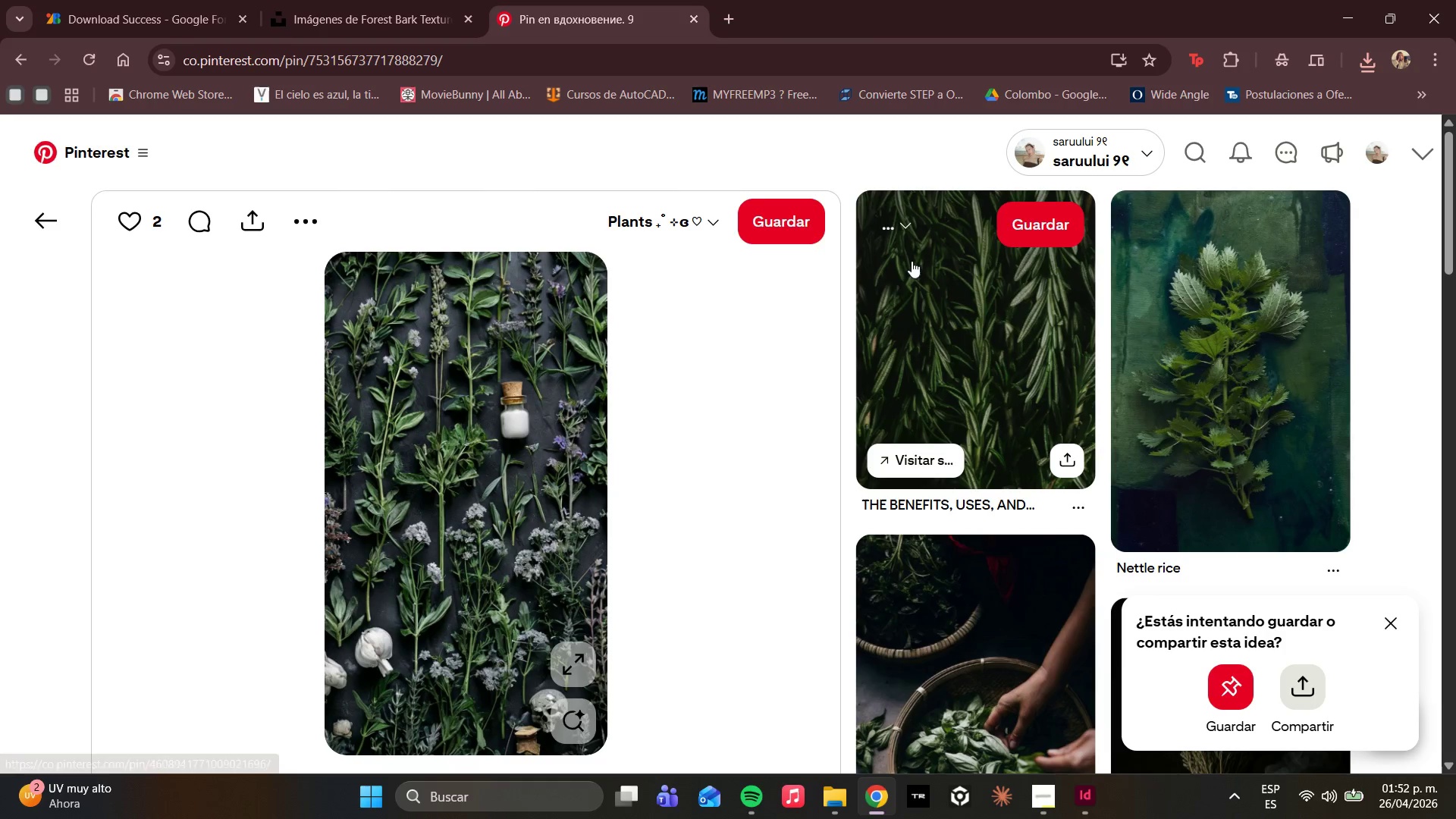 
scroll: coordinate [893, 255], scroll_direction: up, amount: 1.0
 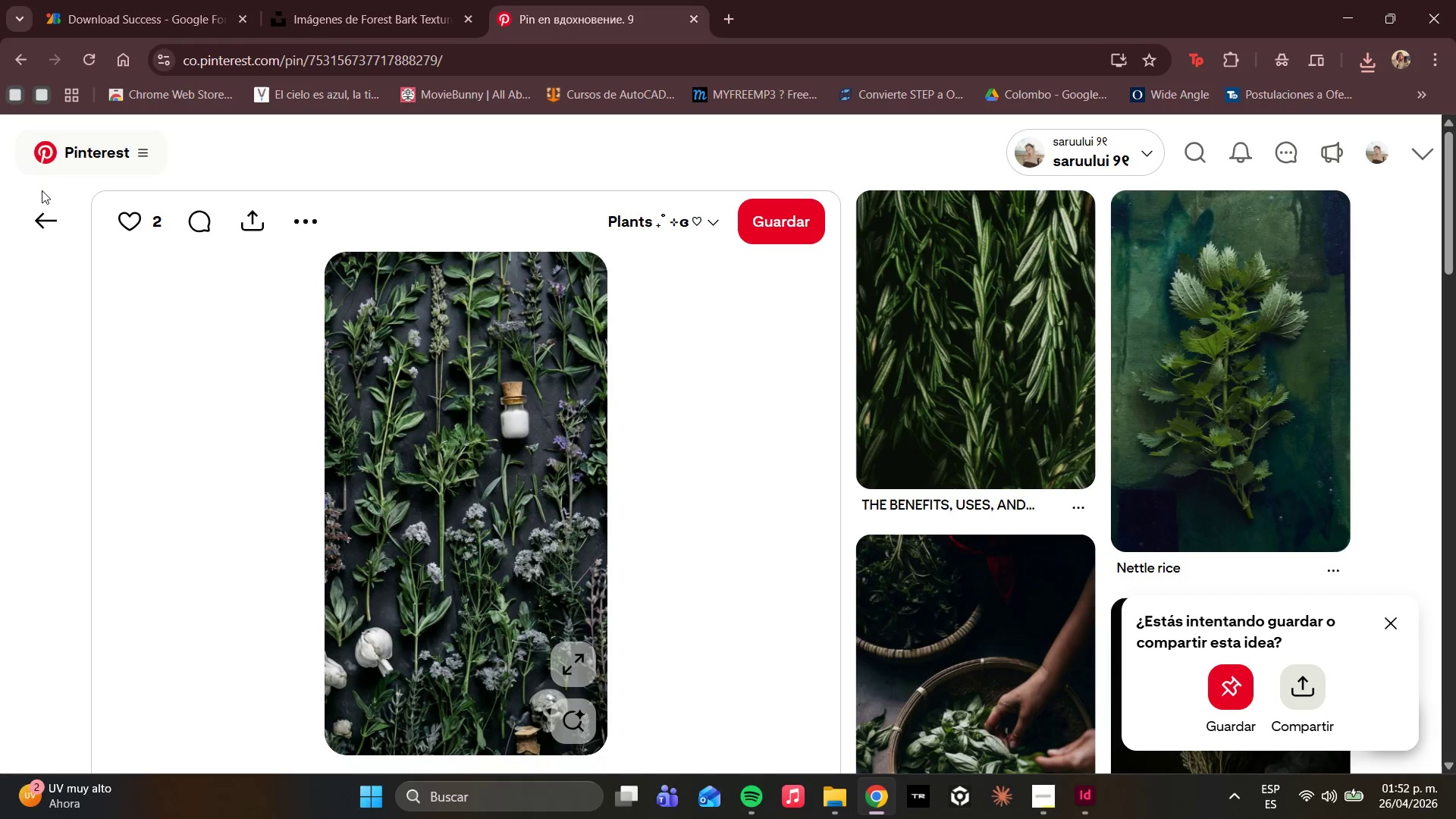 
left_click([58, 216])
 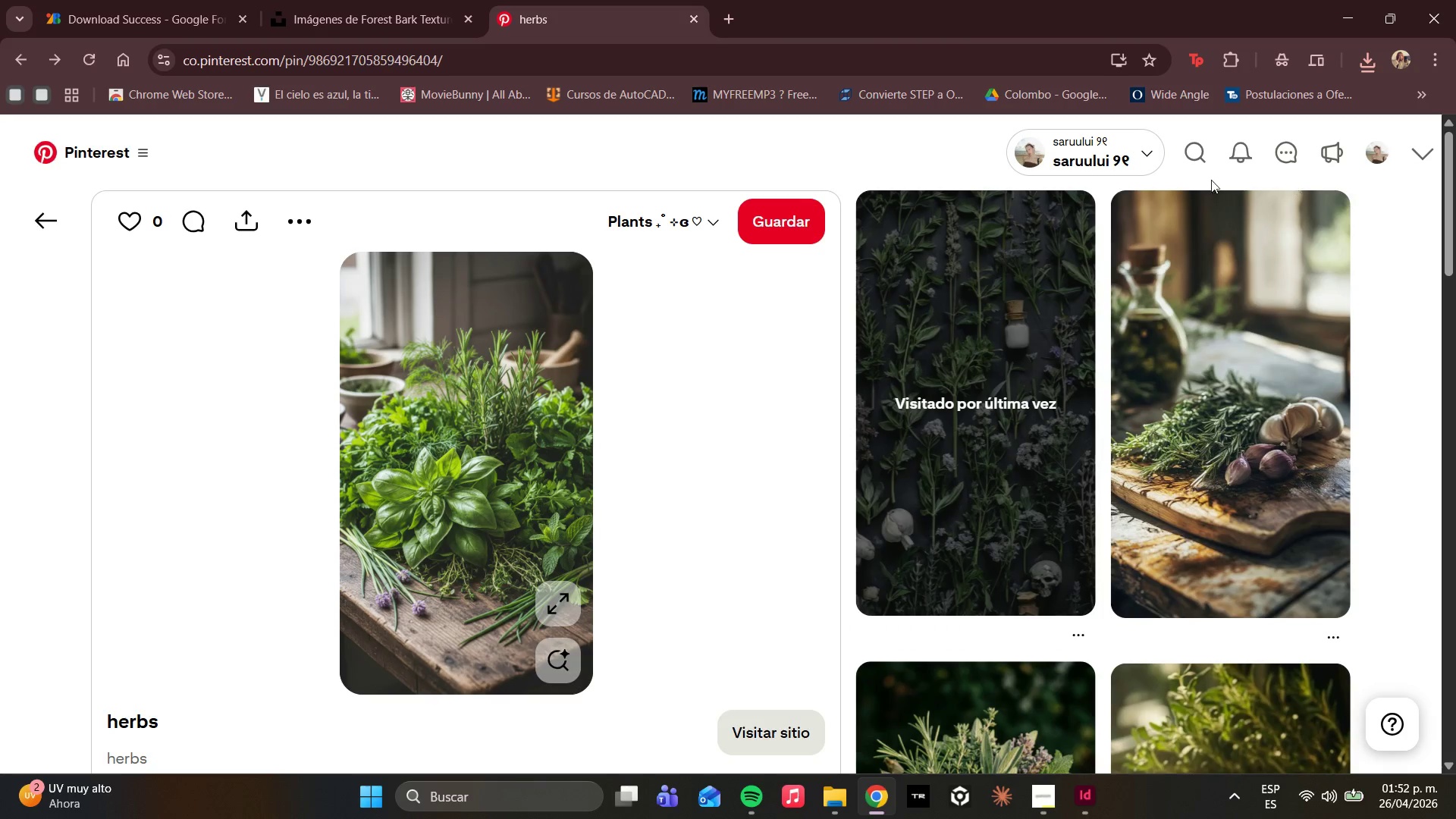 
left_click([1200, 166])
 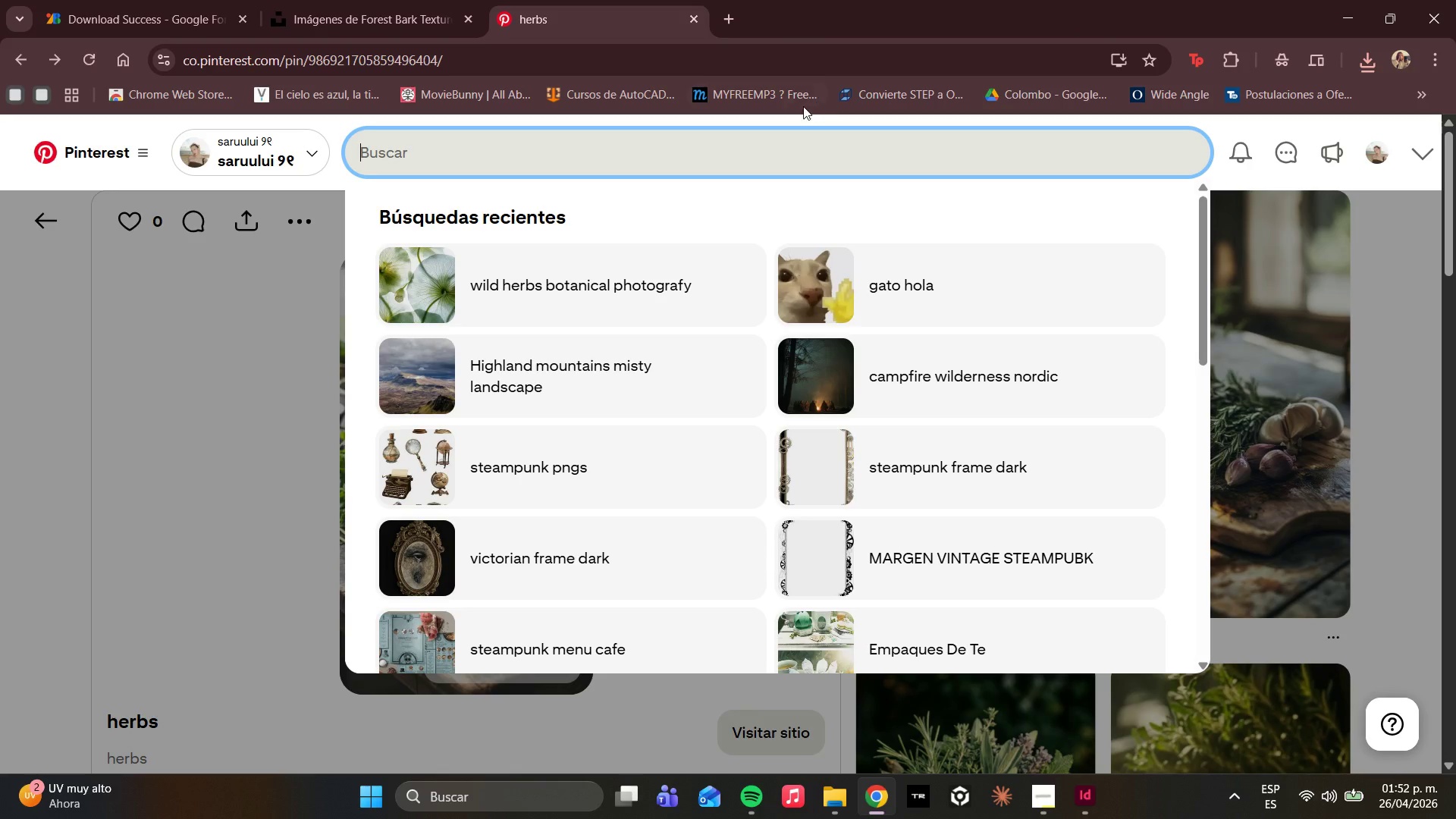 
key(Control+V)
 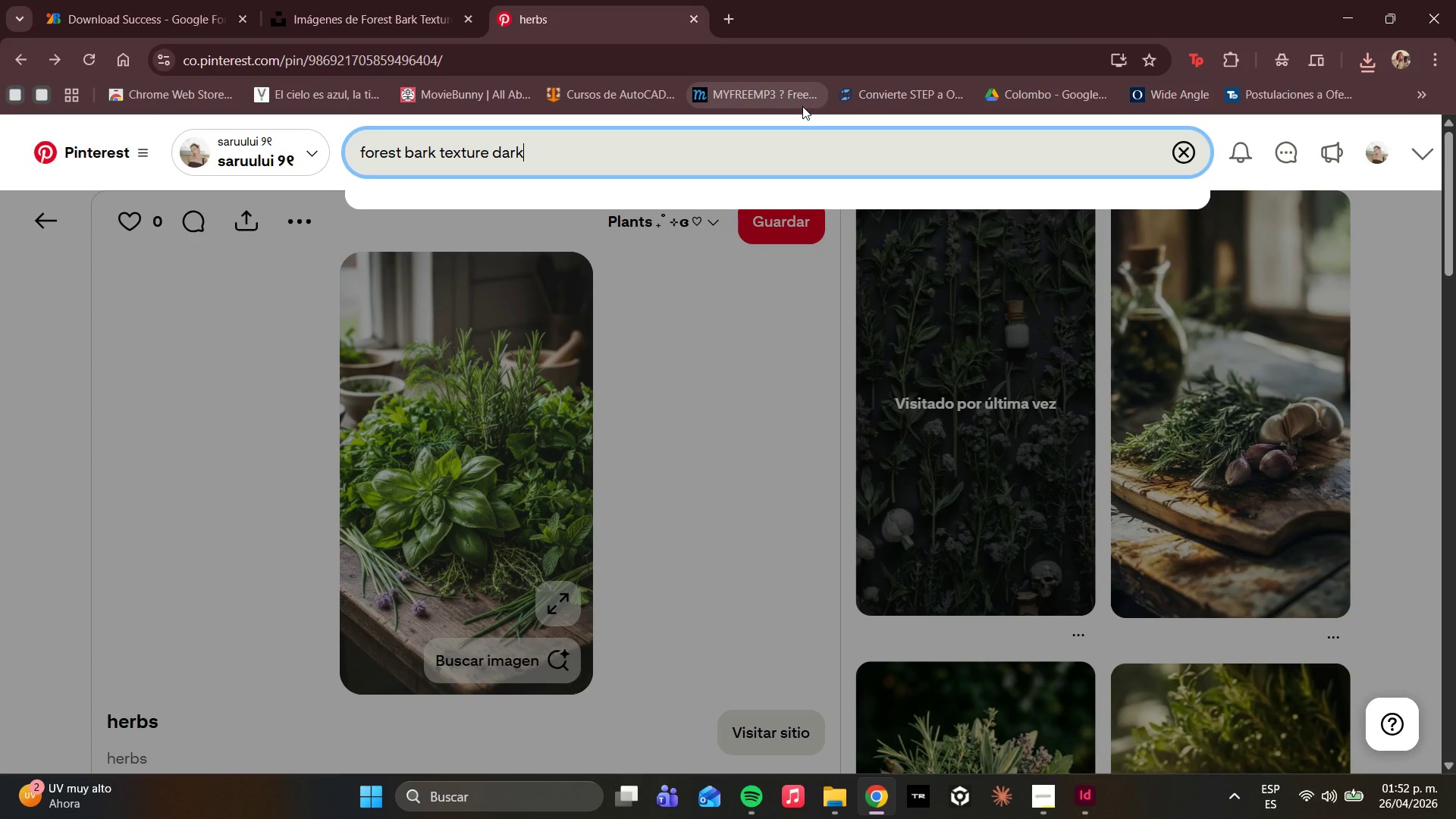 
key(Enter)
 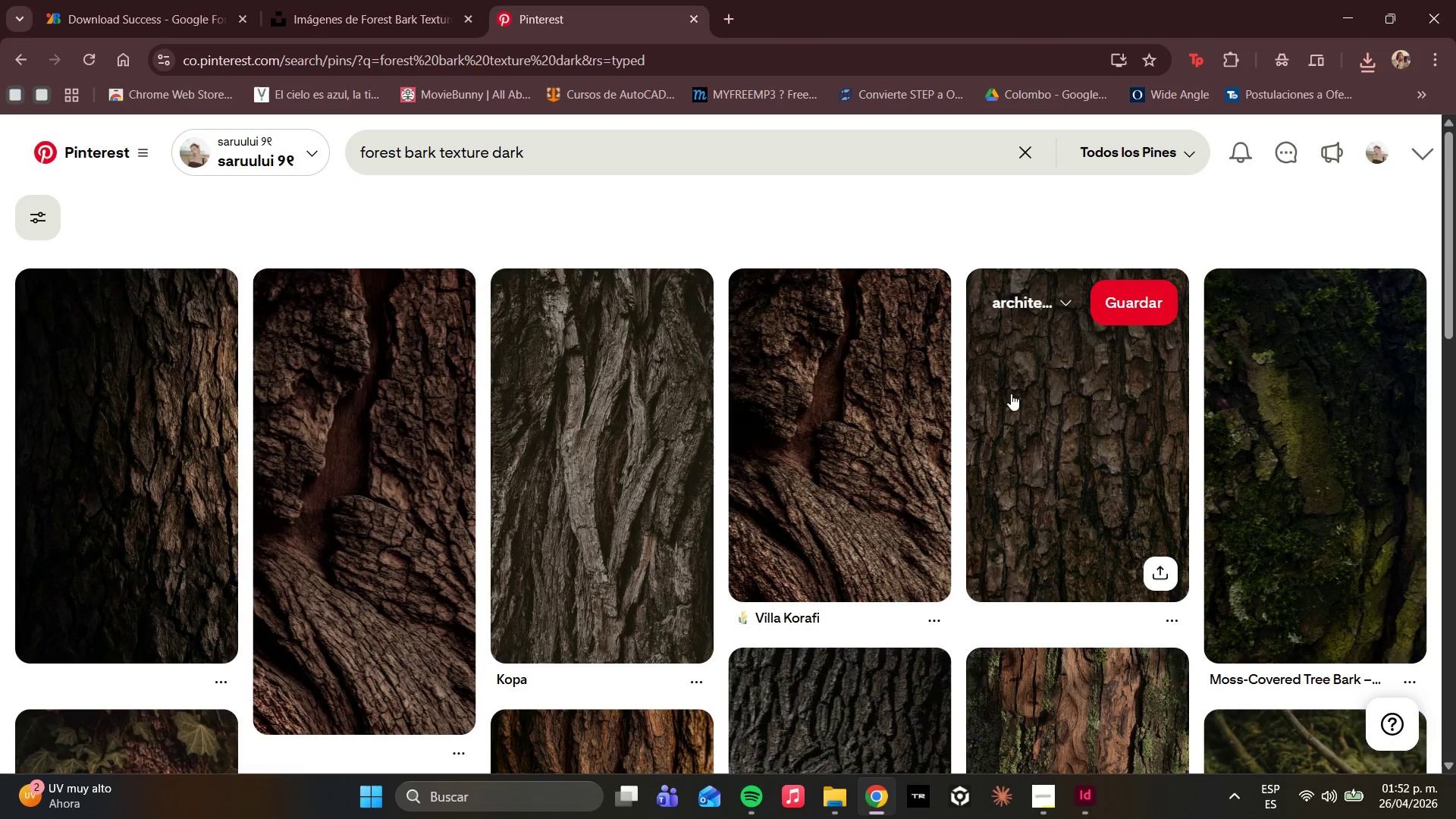 
scroll: coordinate [1333, 504], scroll_direction: up, amount: 1.0
 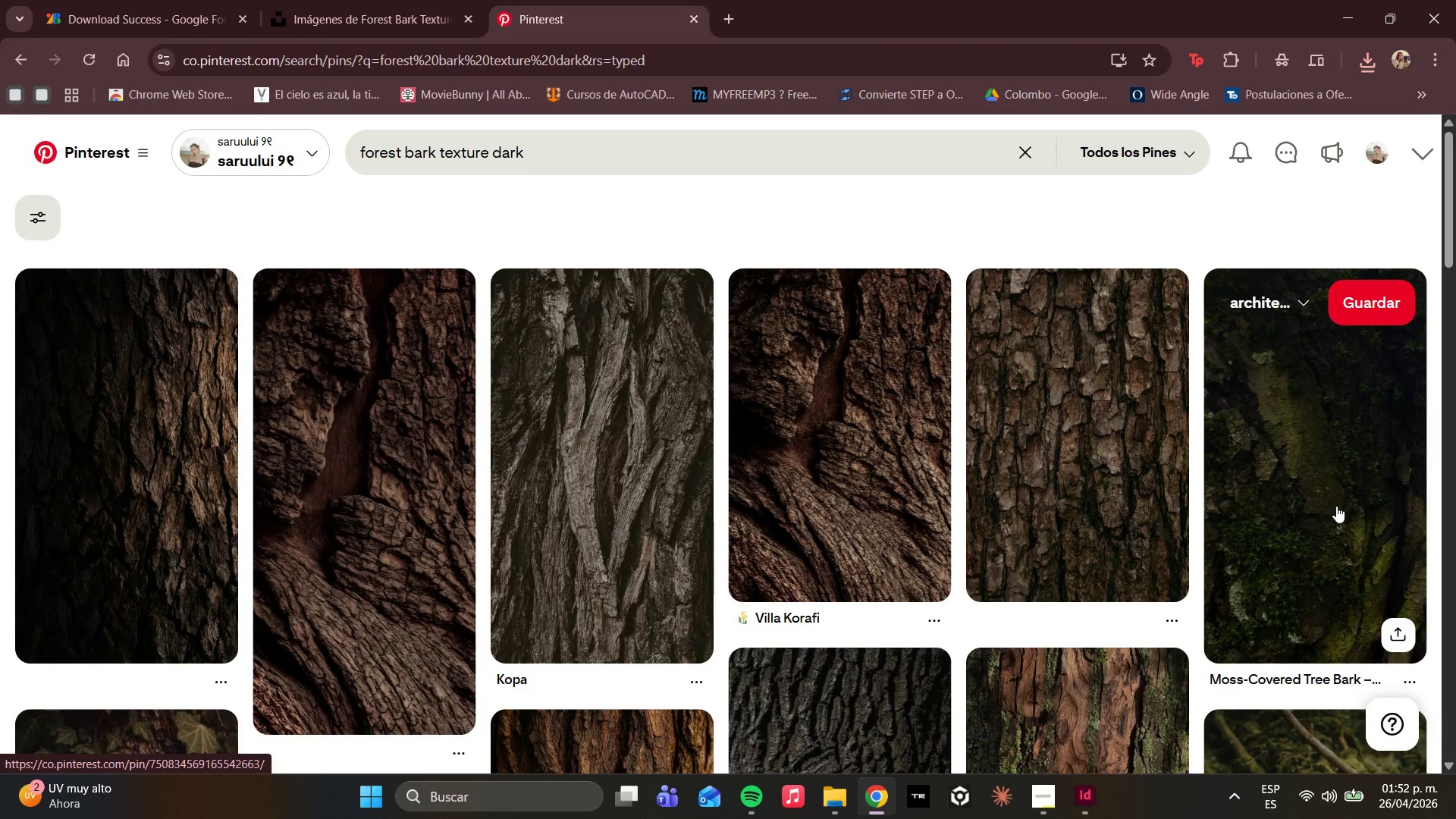 
scroll: coordinate [1313, 549], scroll_direction: down, amount: 5.0
 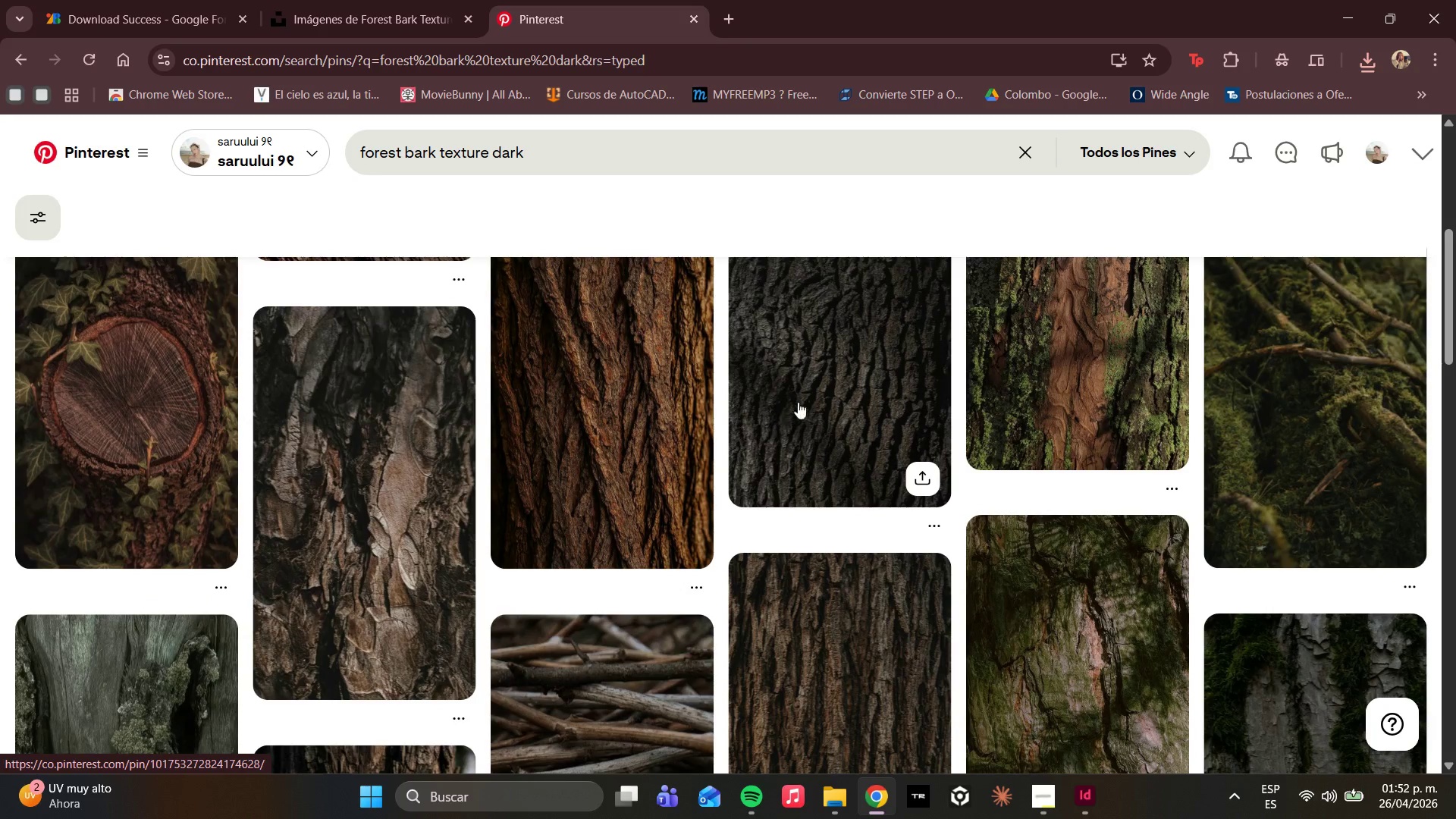 
scroll: coordinate [950, 406], scroll_direction: up, amount: 5.0
 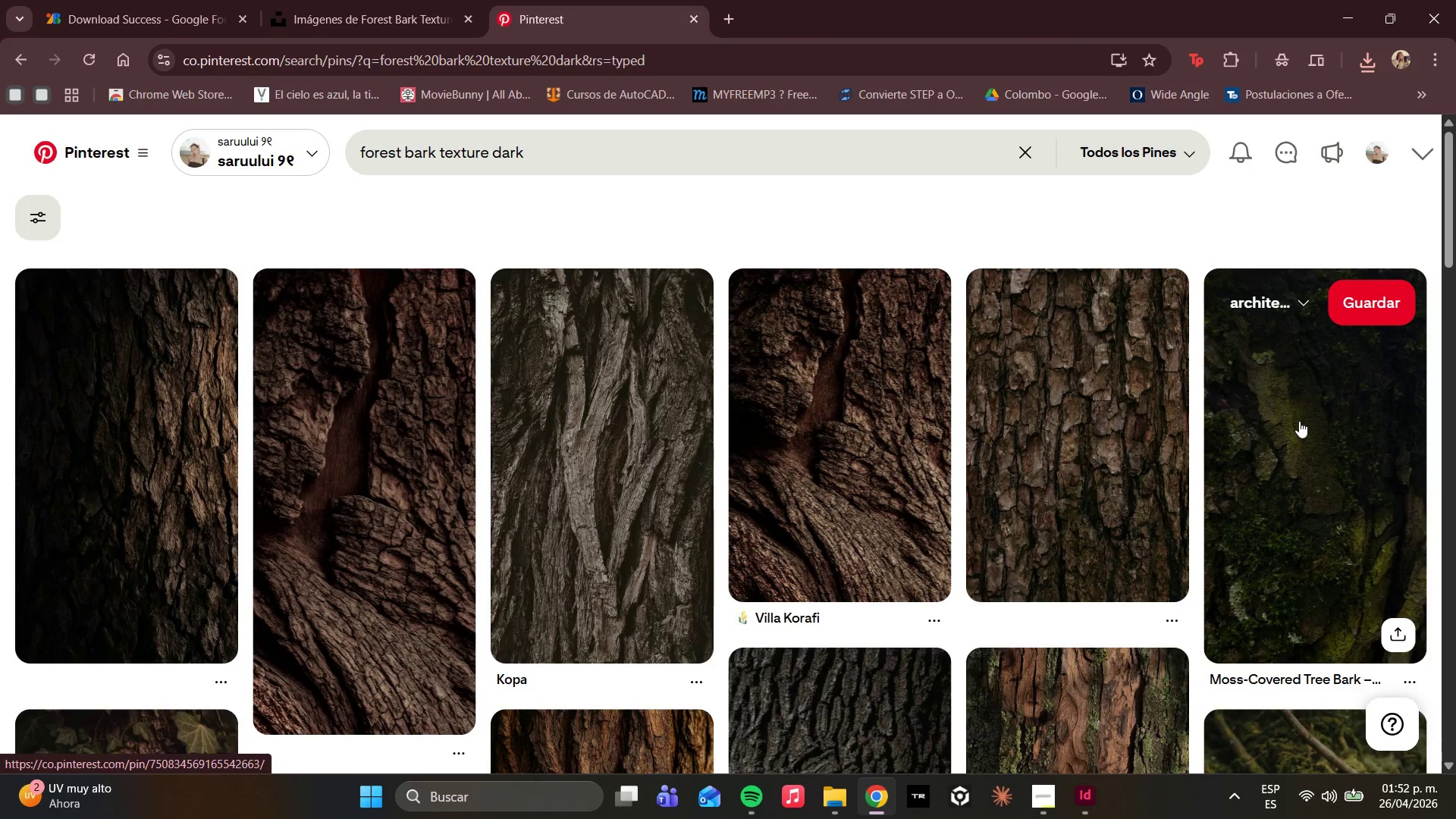 
left_click([1299, 421])
 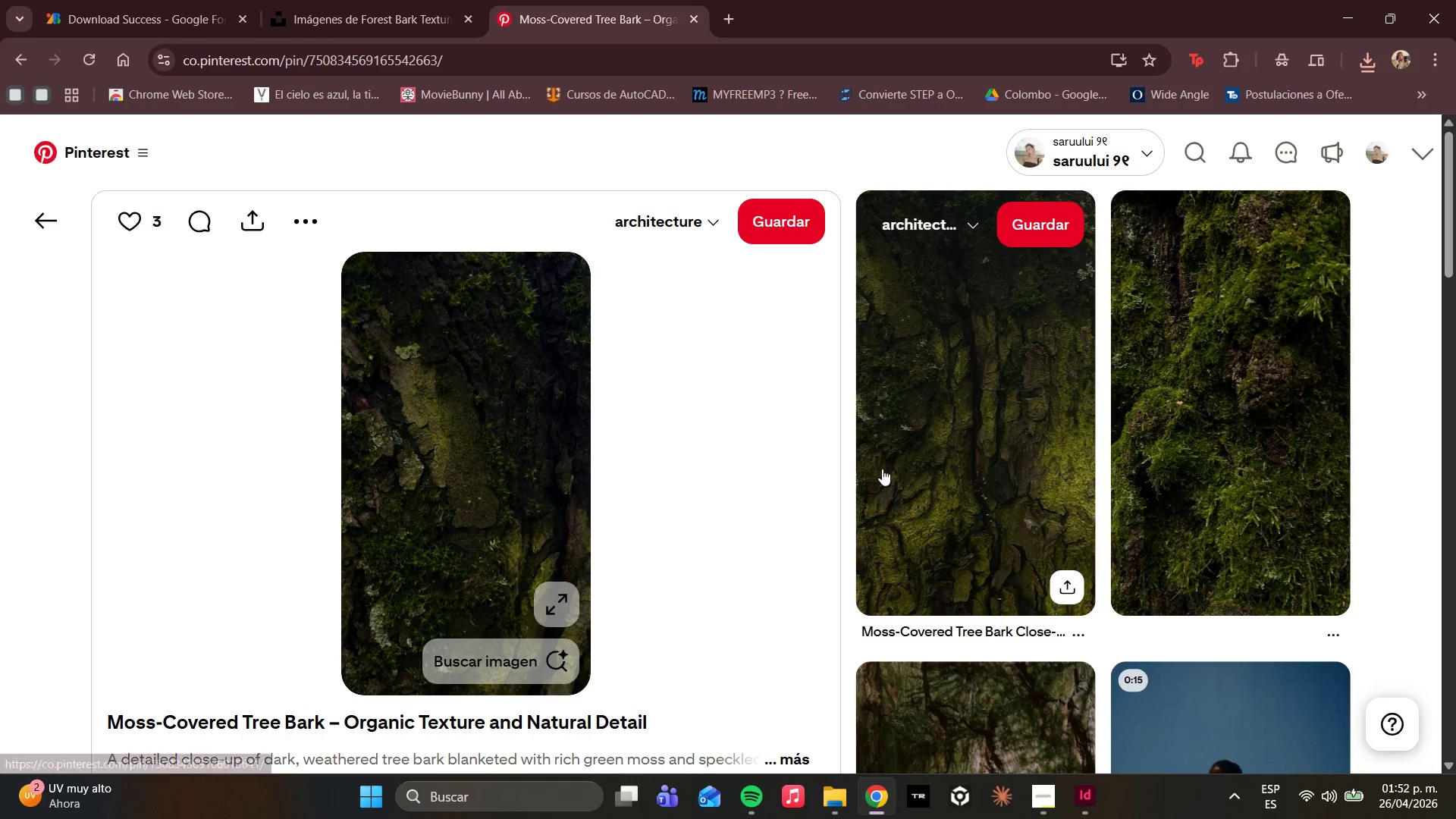 
scroll: coordinate [944, 521], scroll_direction: down, amount: 6.0
 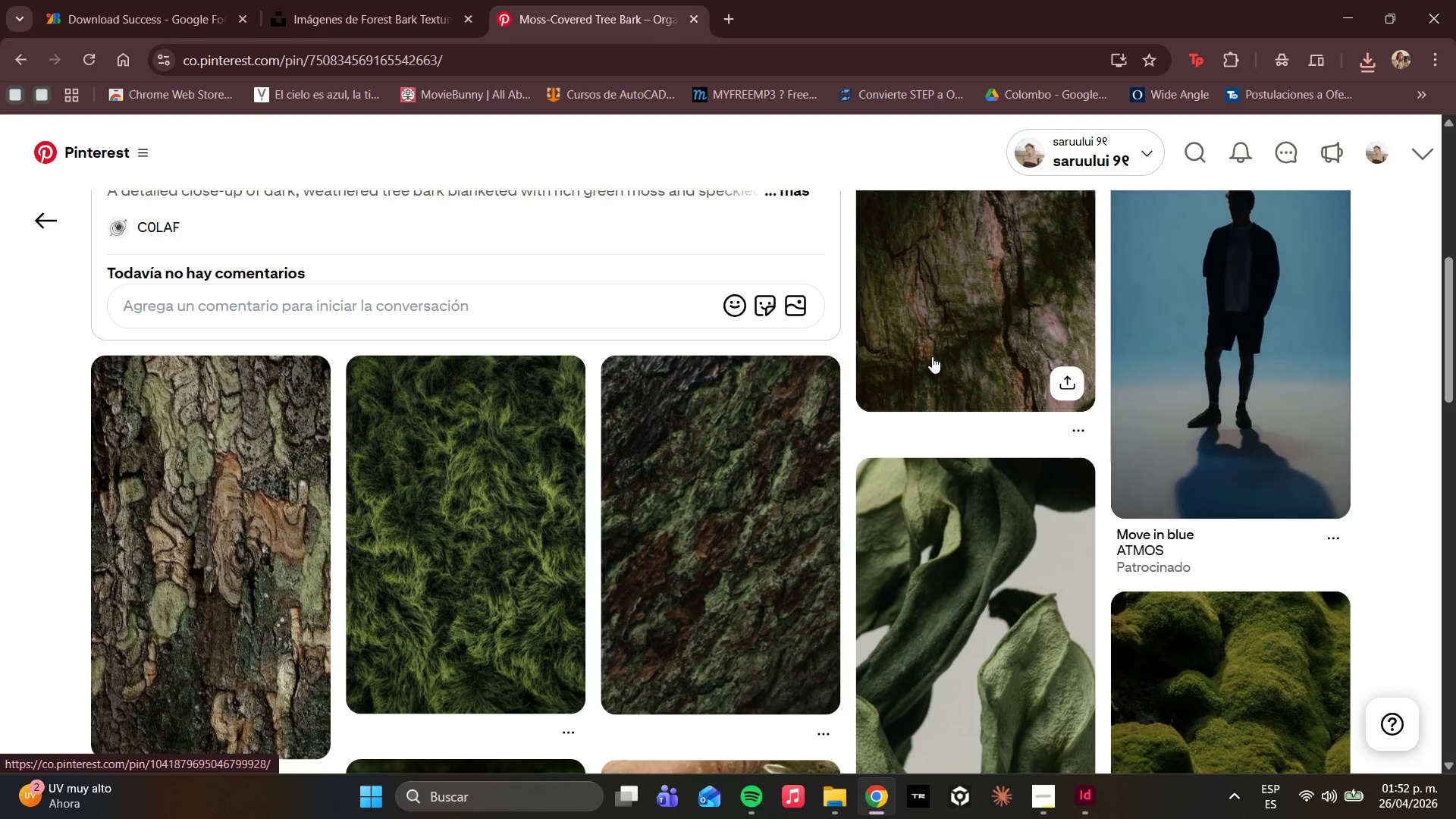 
scroll: coordinate [66, 374], scroll_direction: up, amount: 7.0
 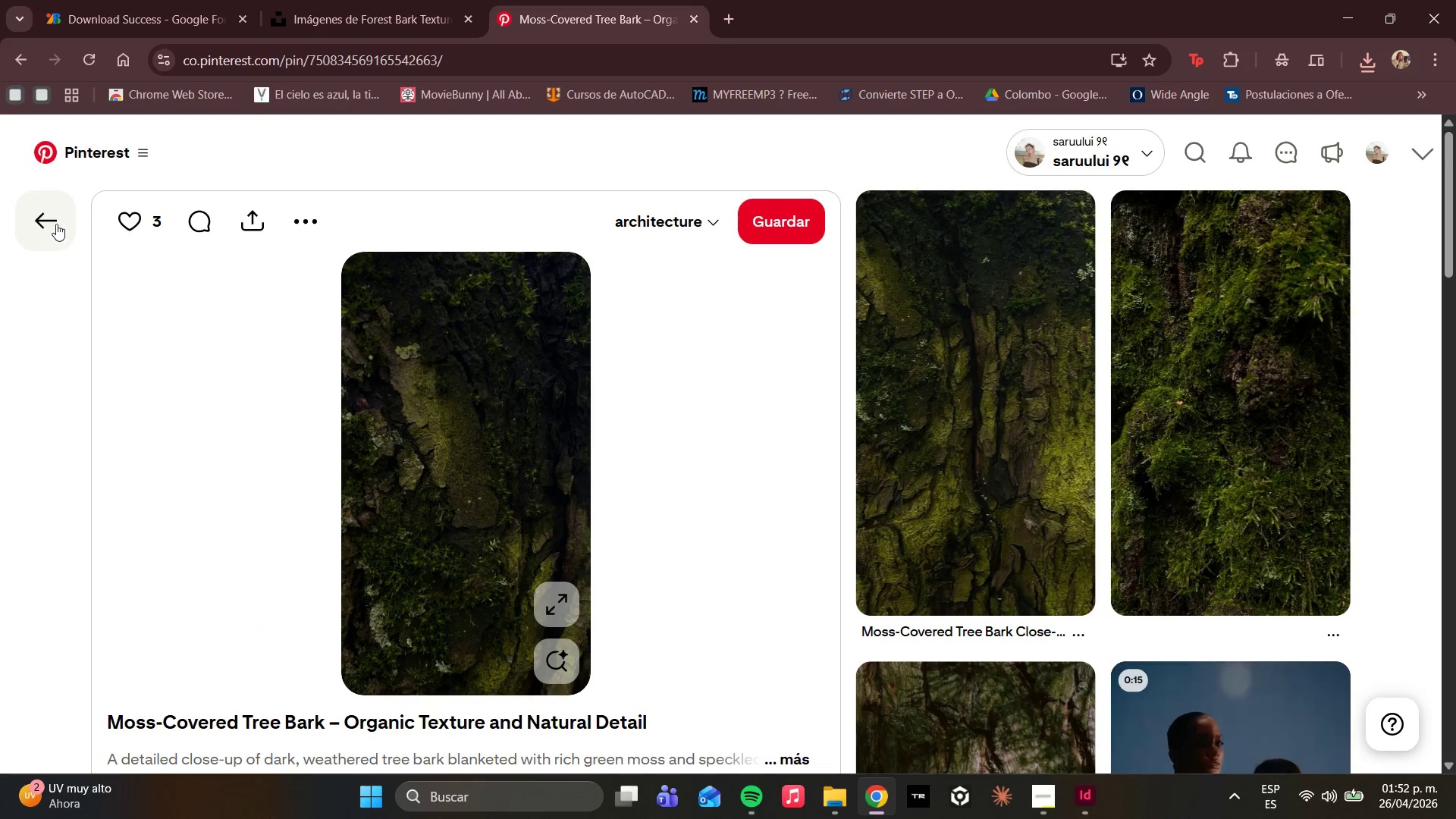 
left_click([56, 224])
 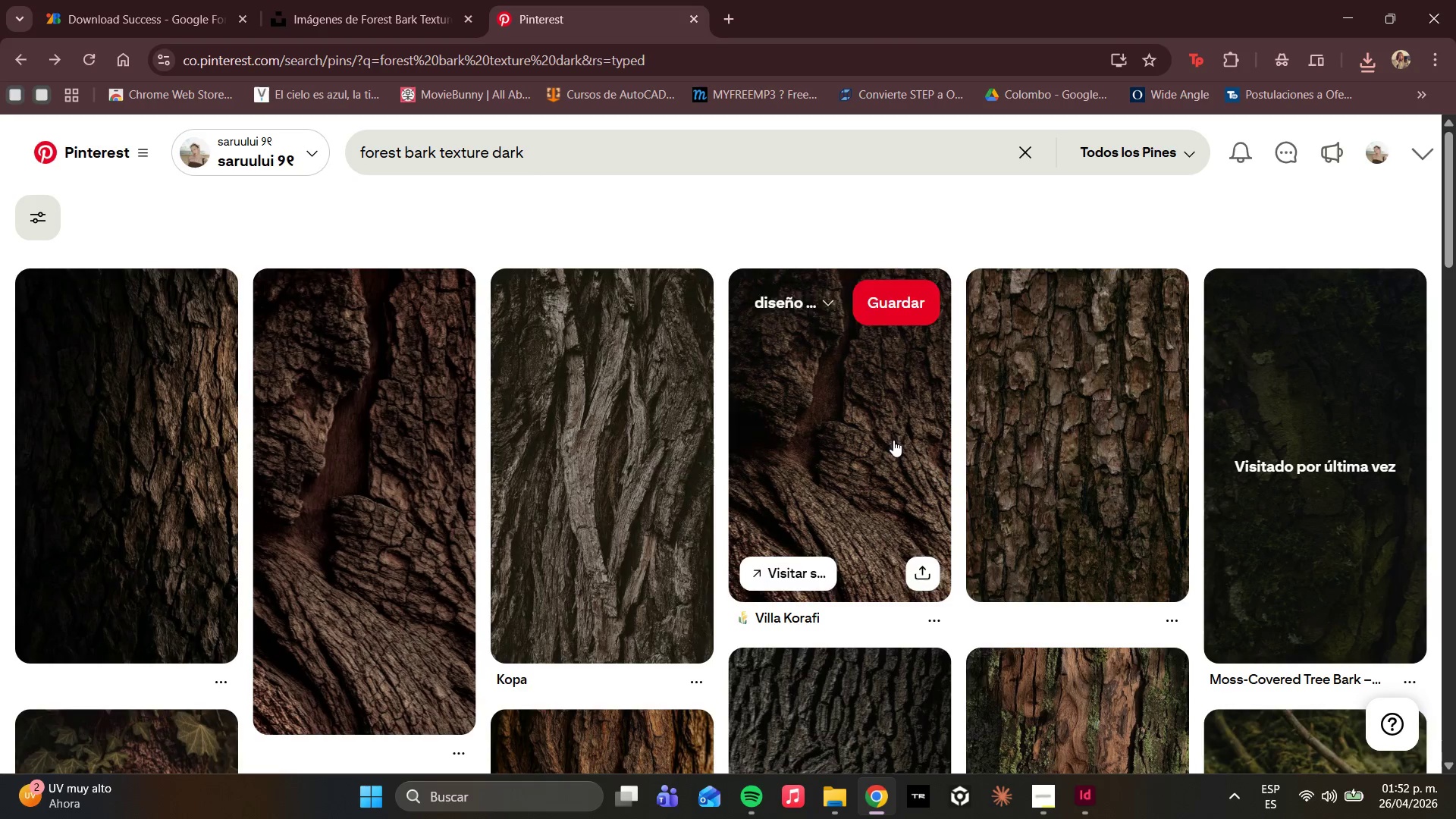 
scroll: coordinate [1201, 598], scroll_direction: down, amount: 8.0
 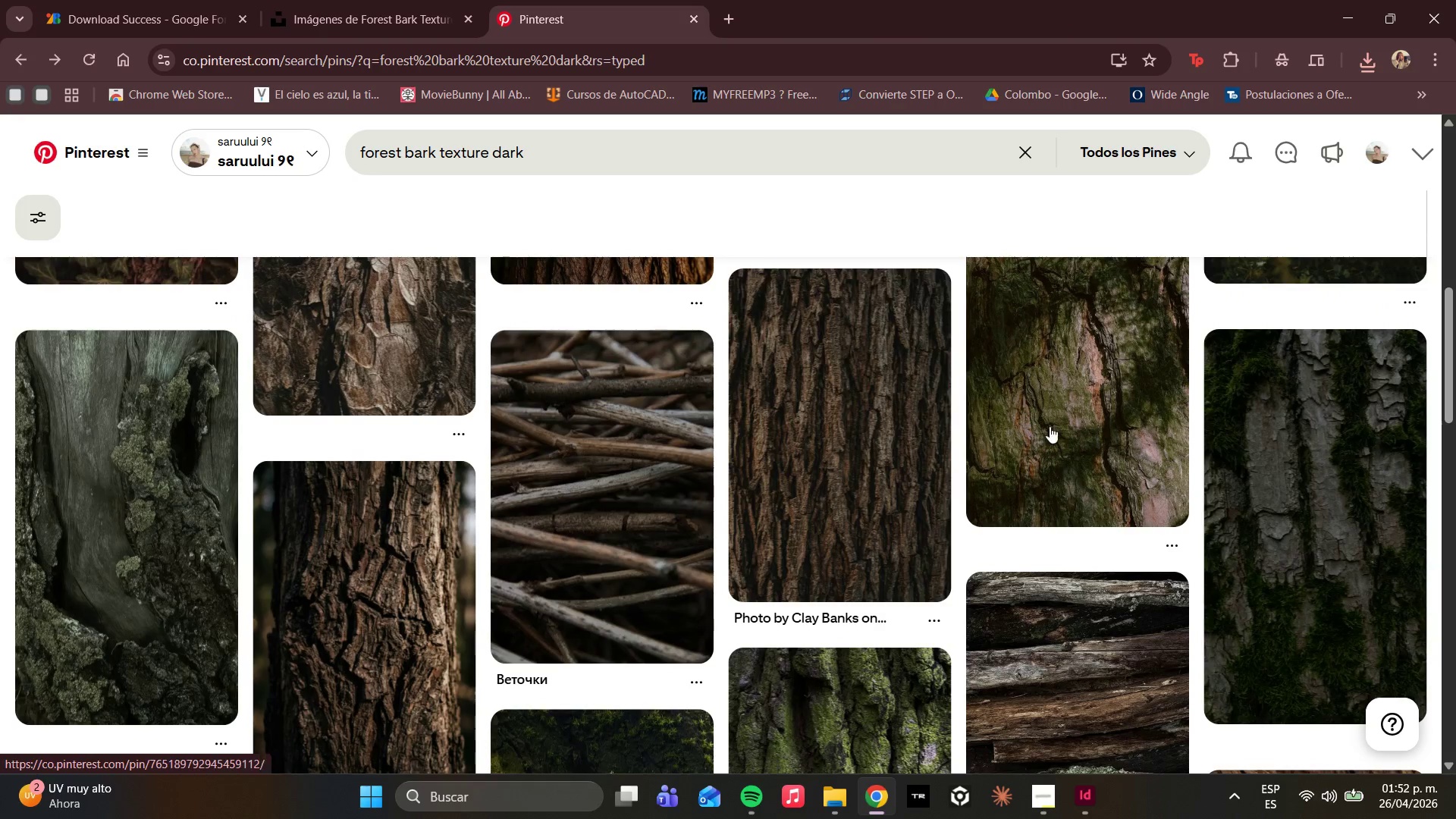 
left_click([1053, 426])
 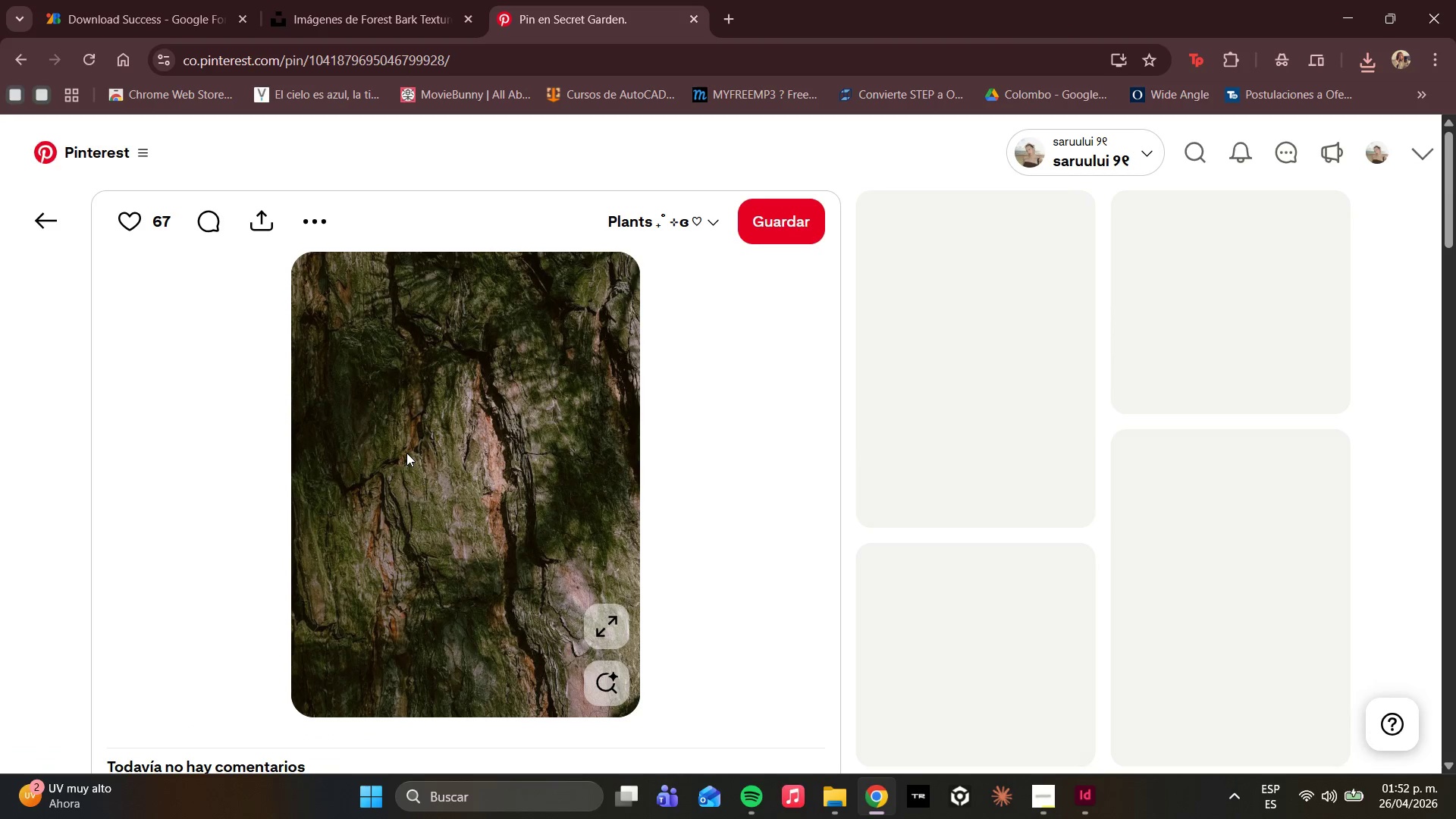 
right_click([406, 453])
 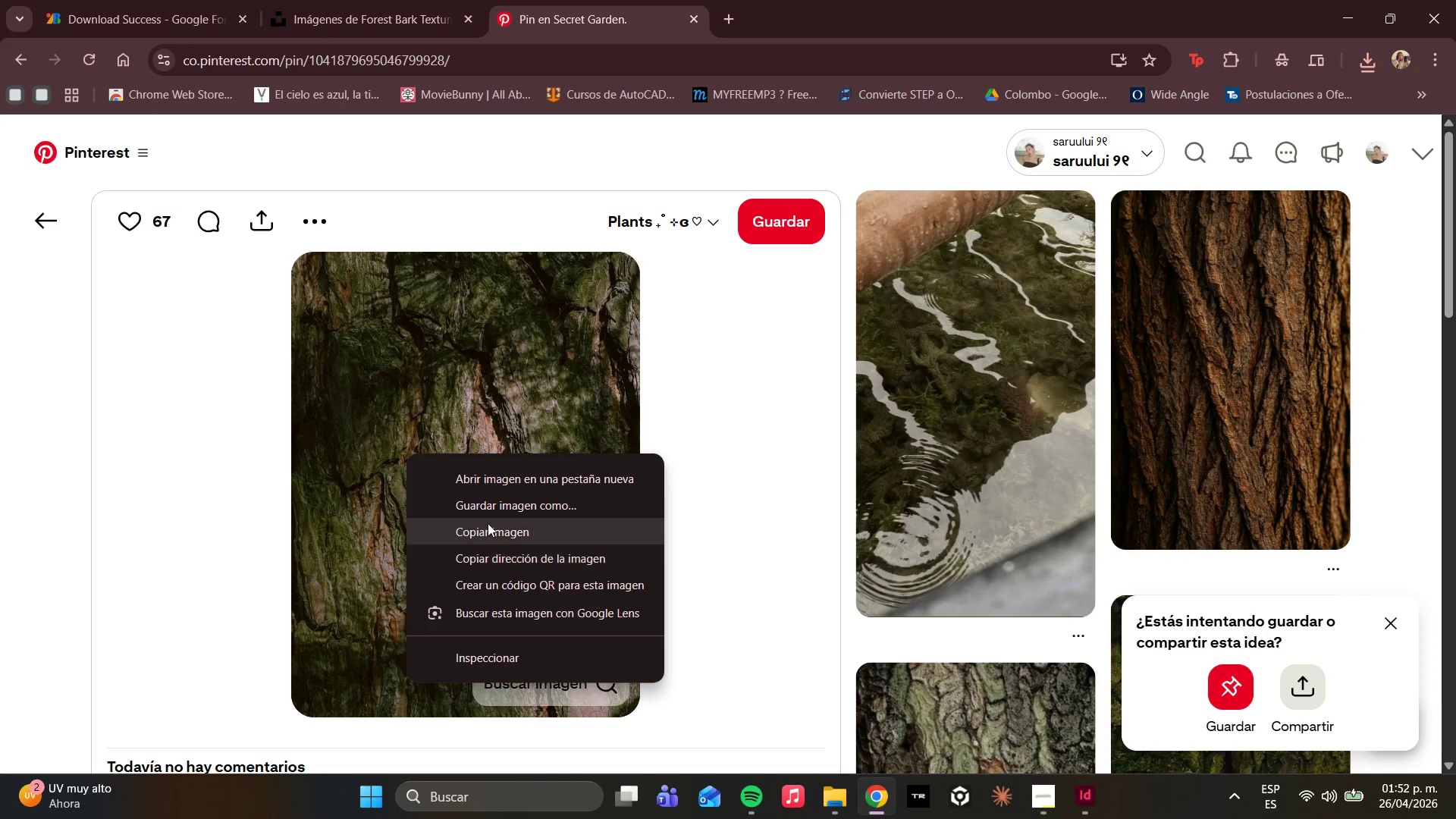 
left_click([494, 512])
 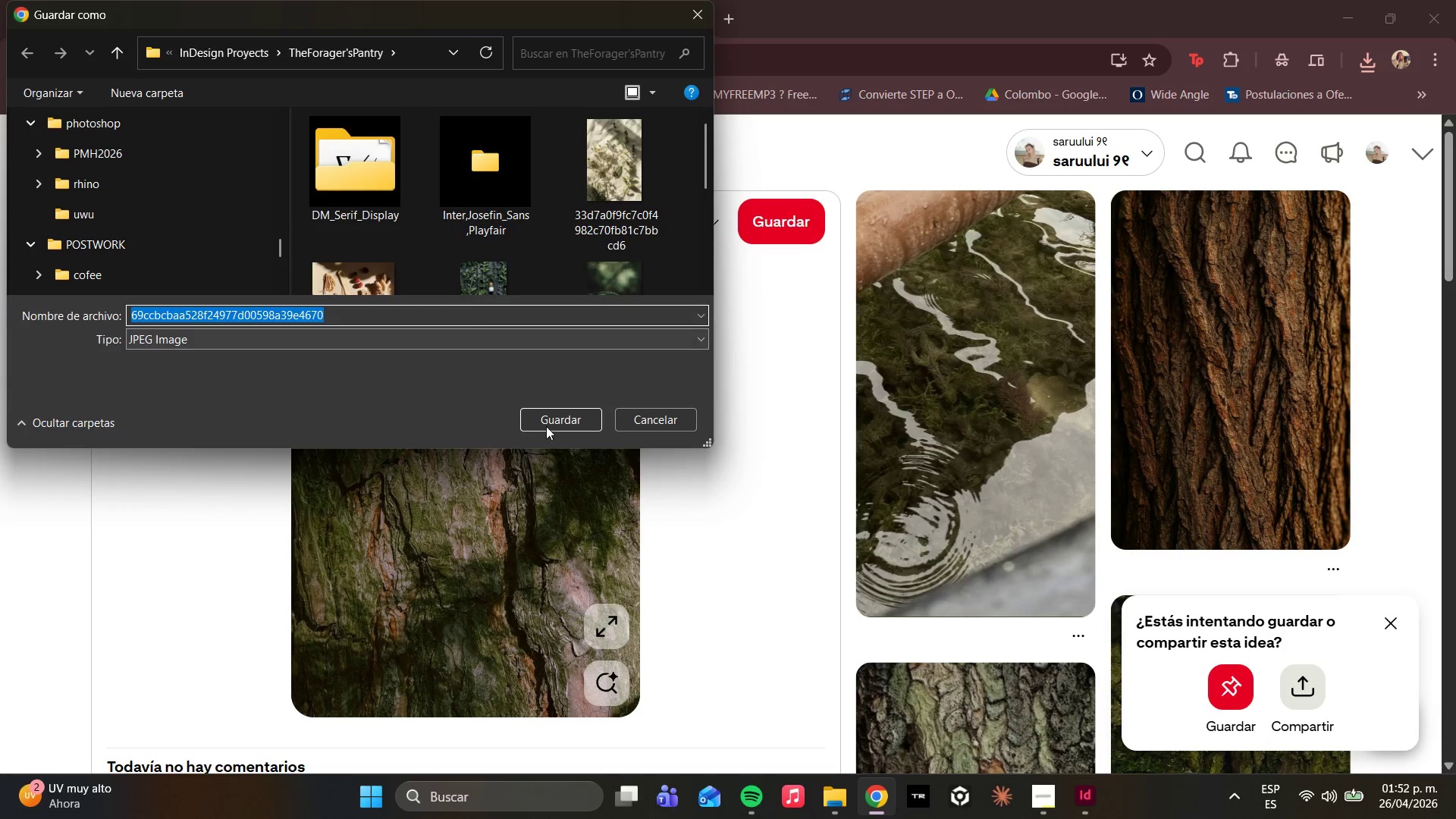 
left_click([549, 427])
 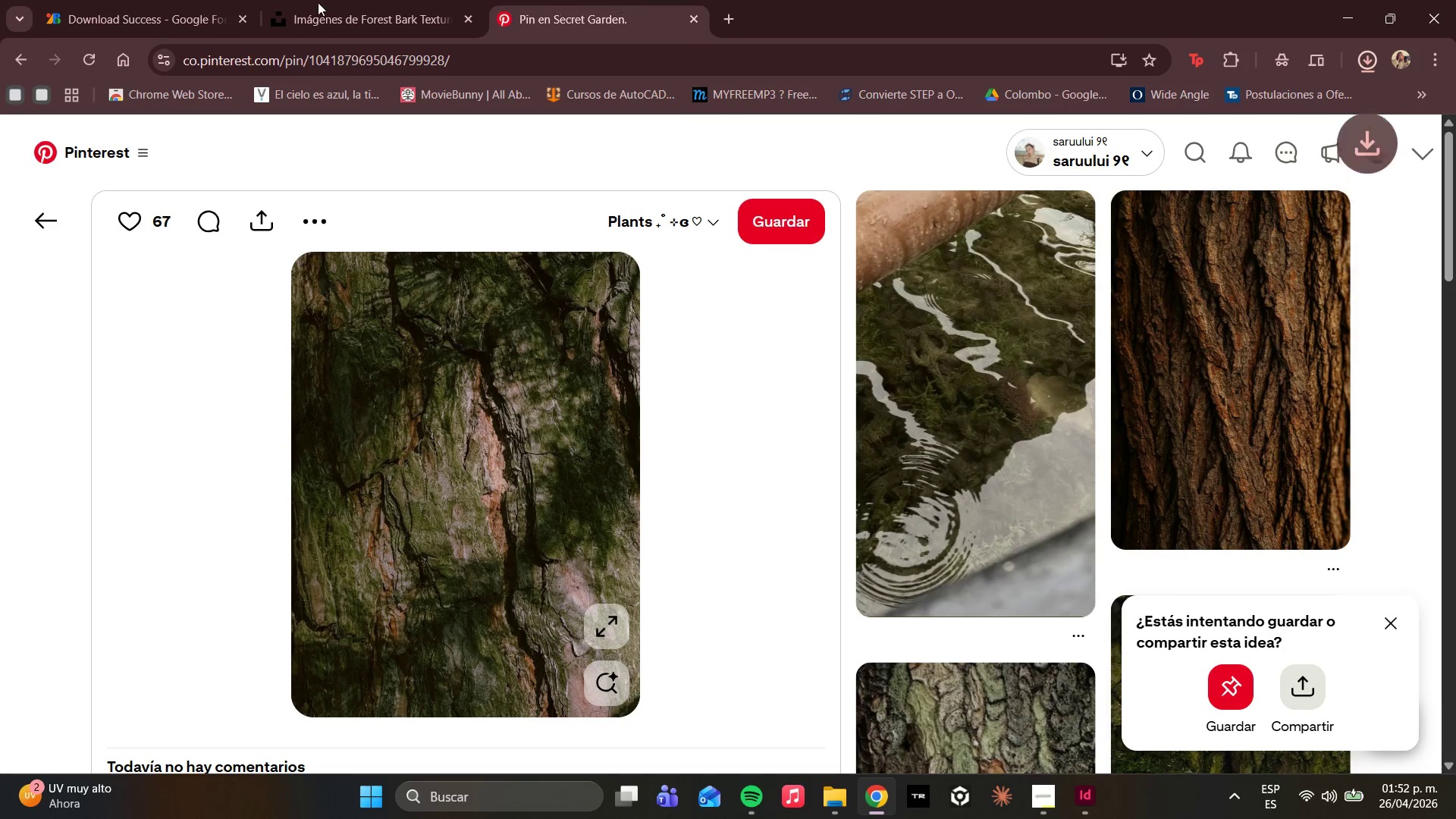 
left_click([327, 0])
 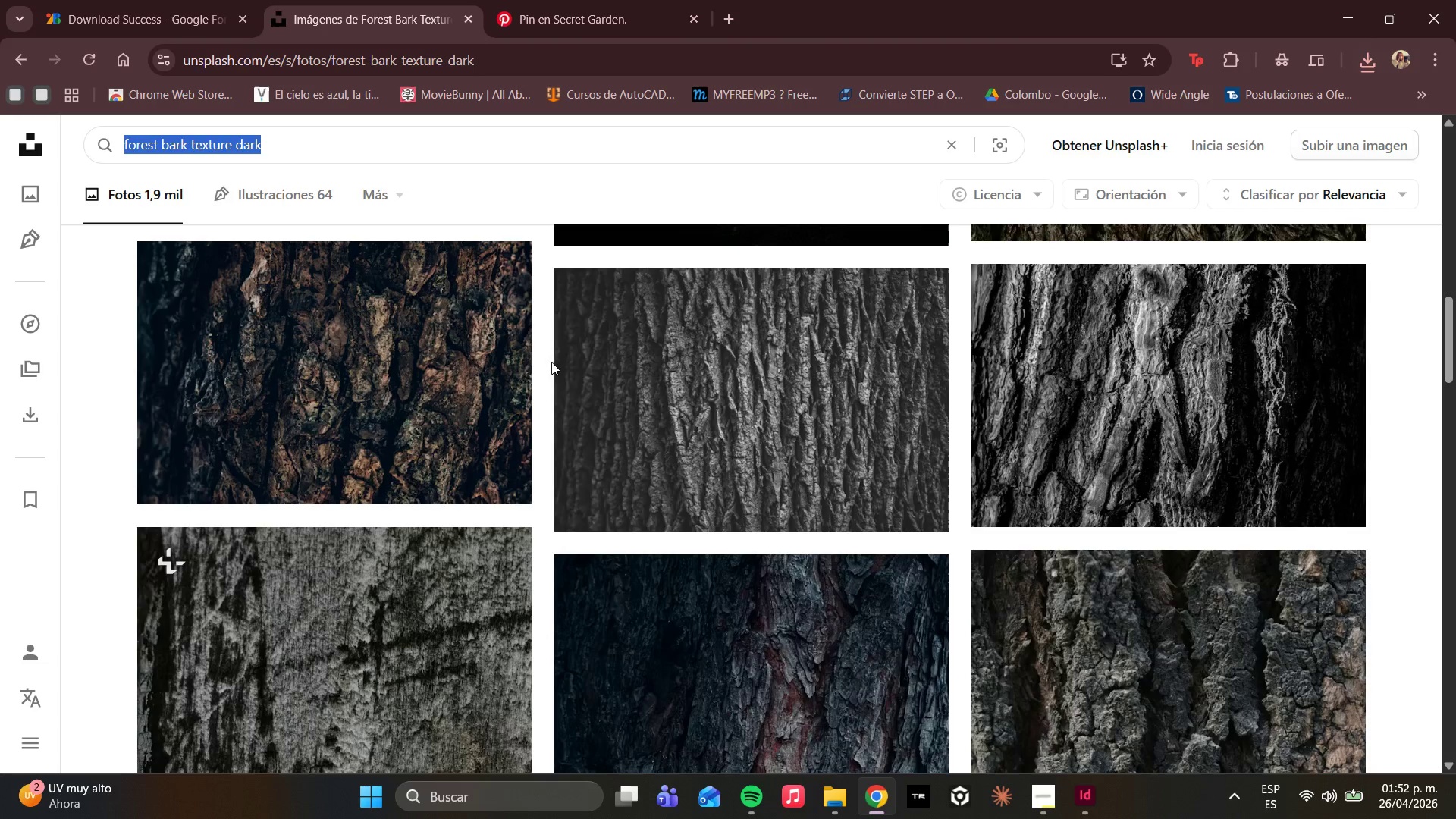 
scroll: coordinate [661, 454], scroll_direction: up, amount: 16.0
 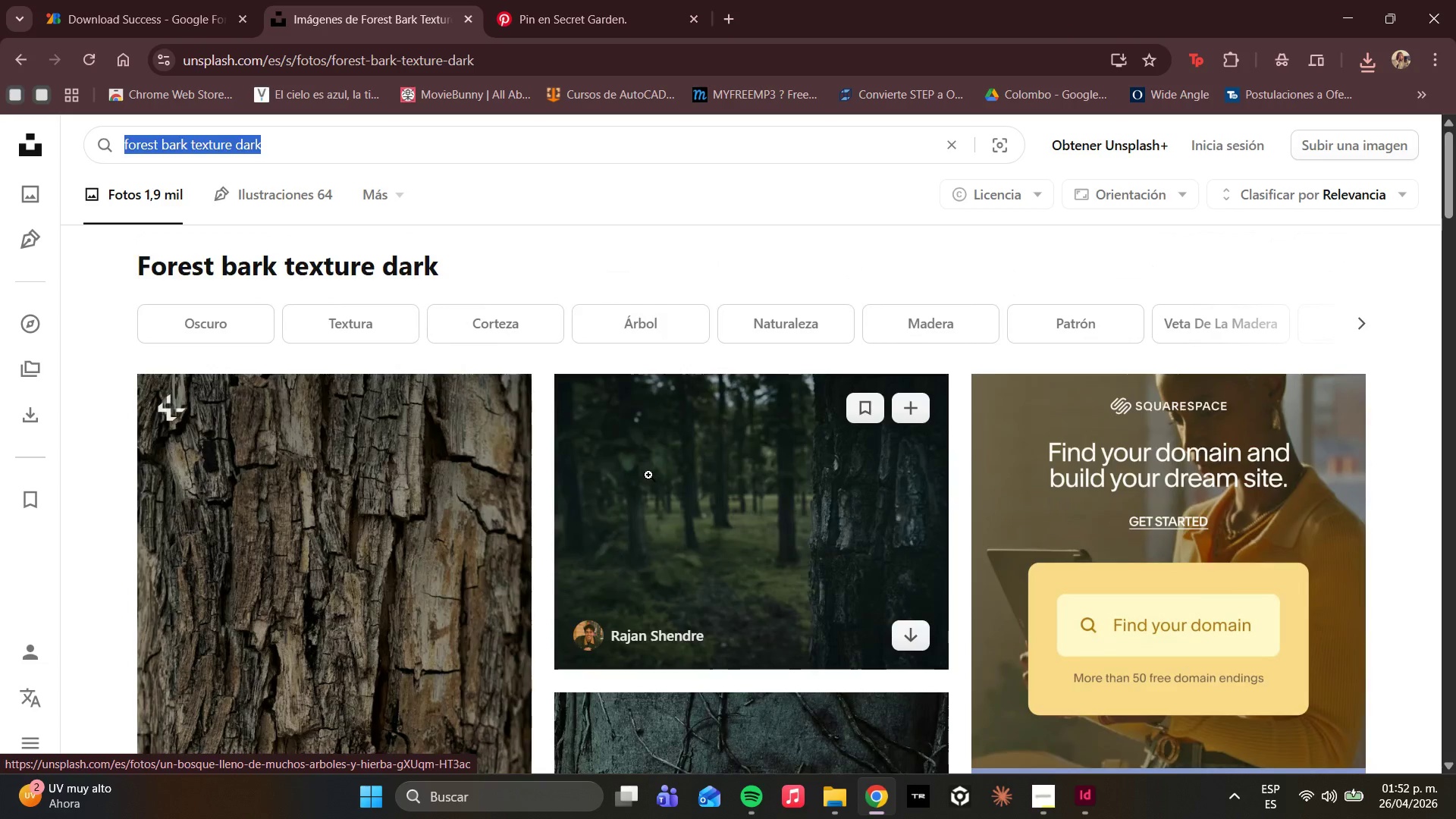 
scroll: coordinate [636, 503], scroll_direction: down, amount: 27.0
 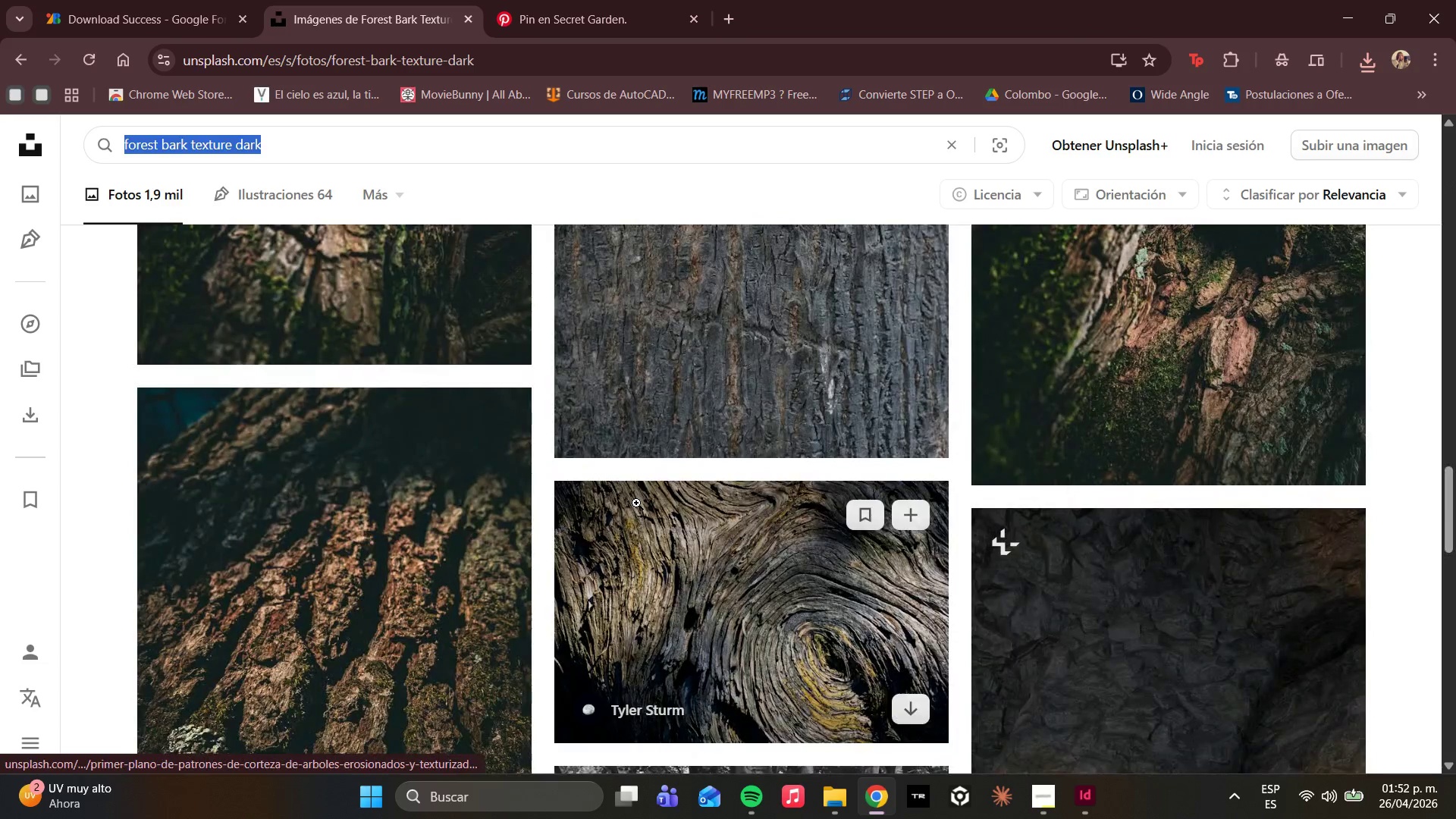 
scroll: coordinate [636, 503], scroll_direction: up, amount: 3.0
 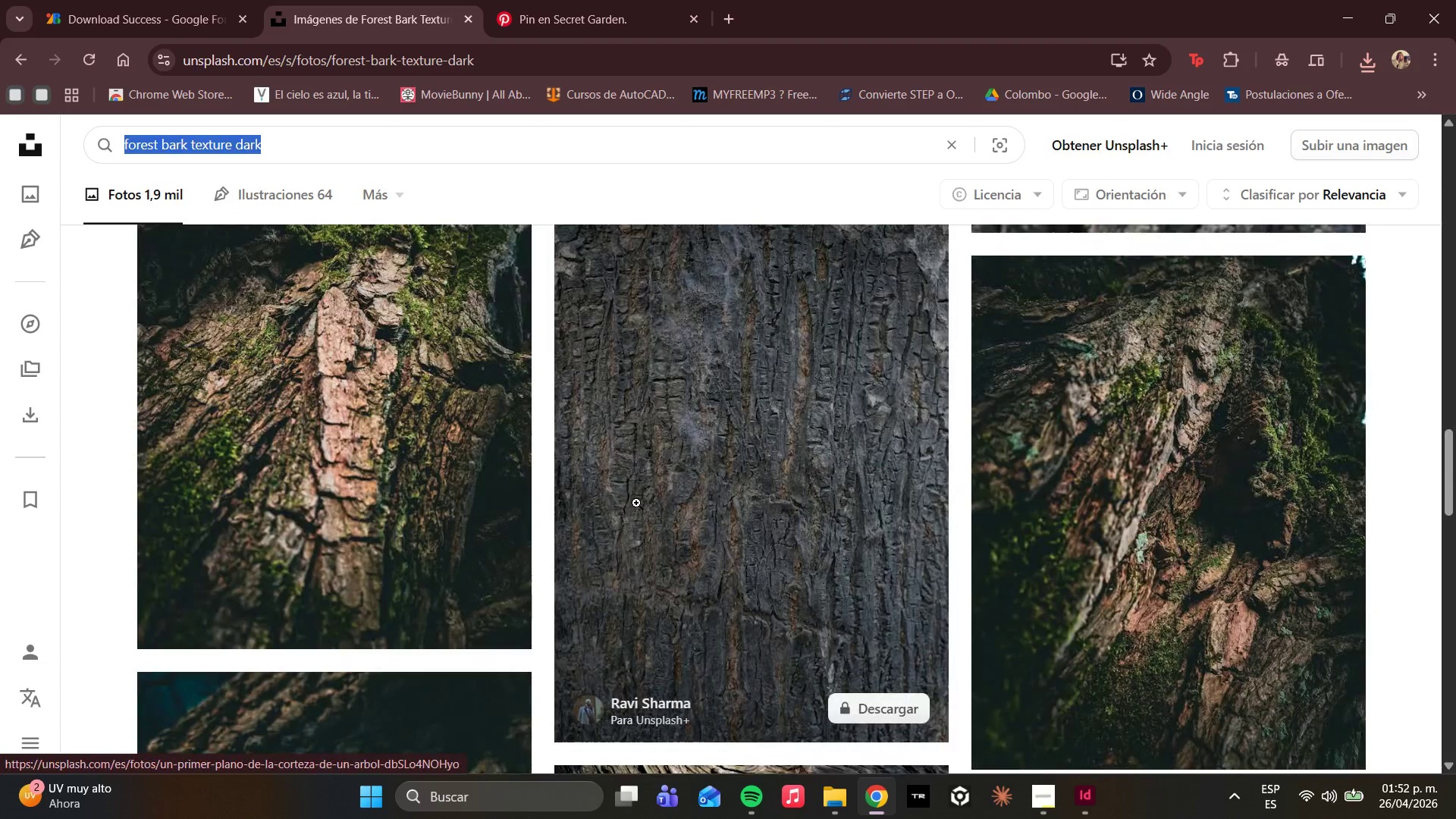 
scroll: coordinate [952, 506], scroll_direction: down, amount: 16.0
 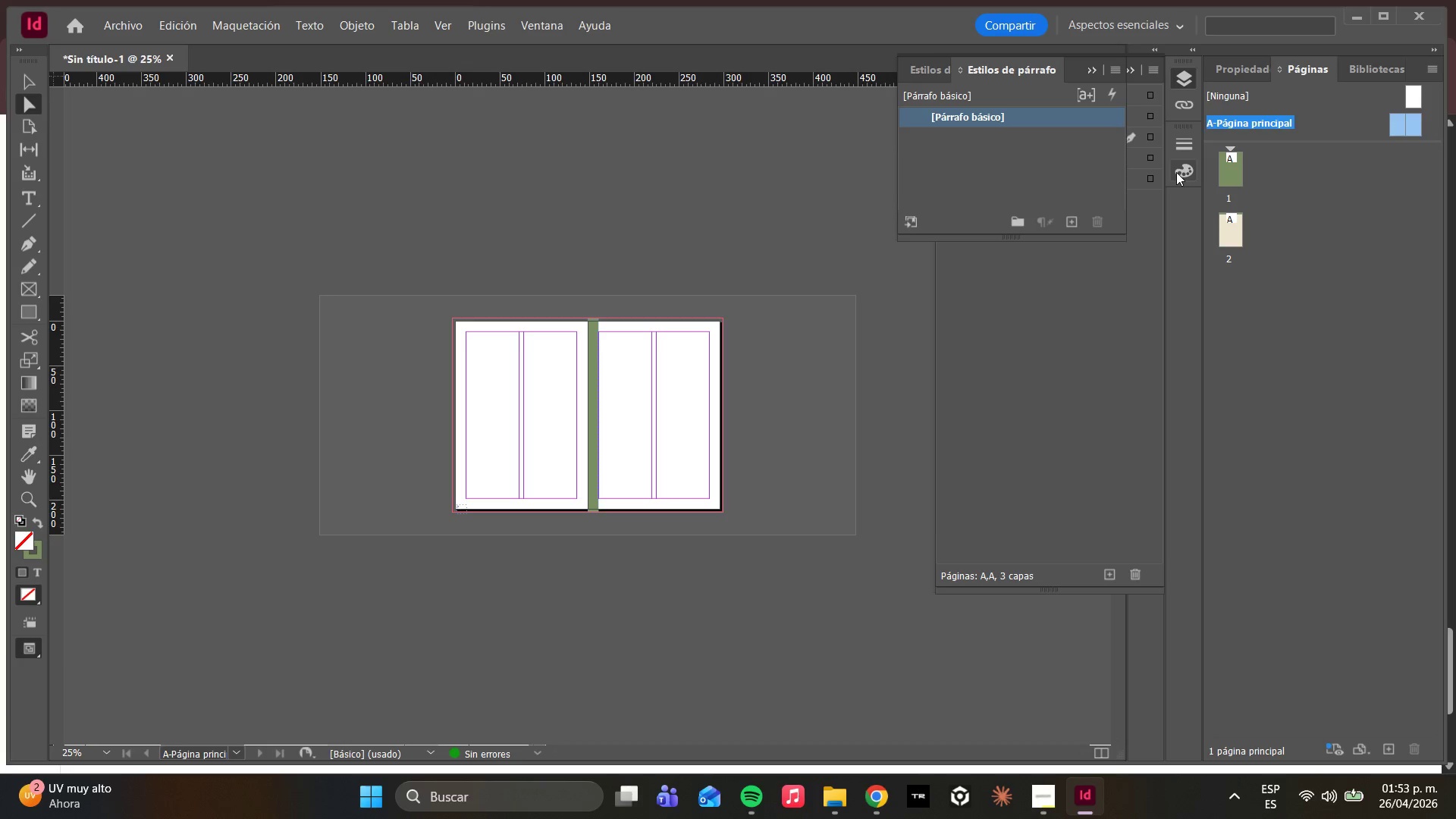 
wait(22.33)
 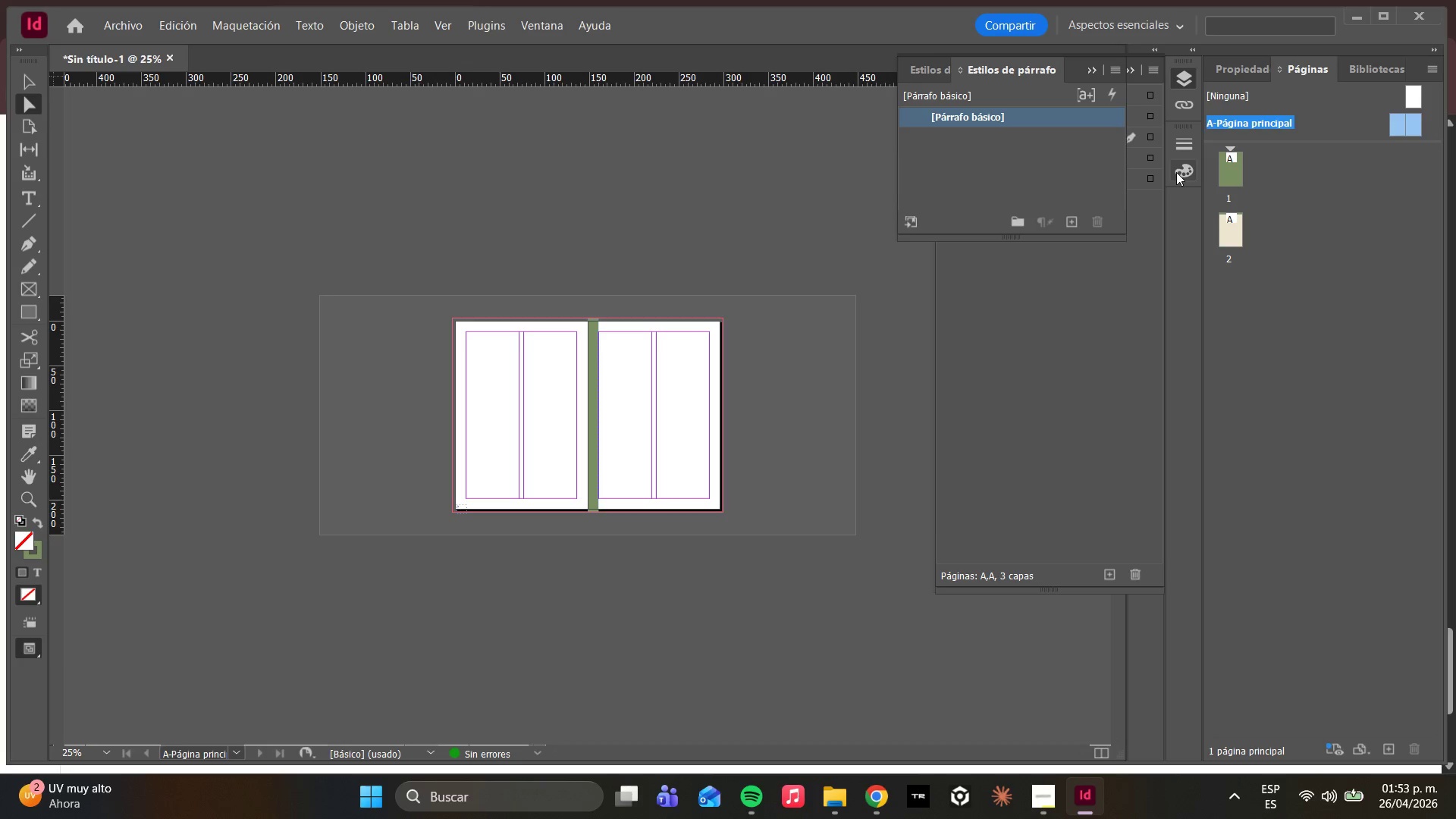 
double_click([988, 111])
 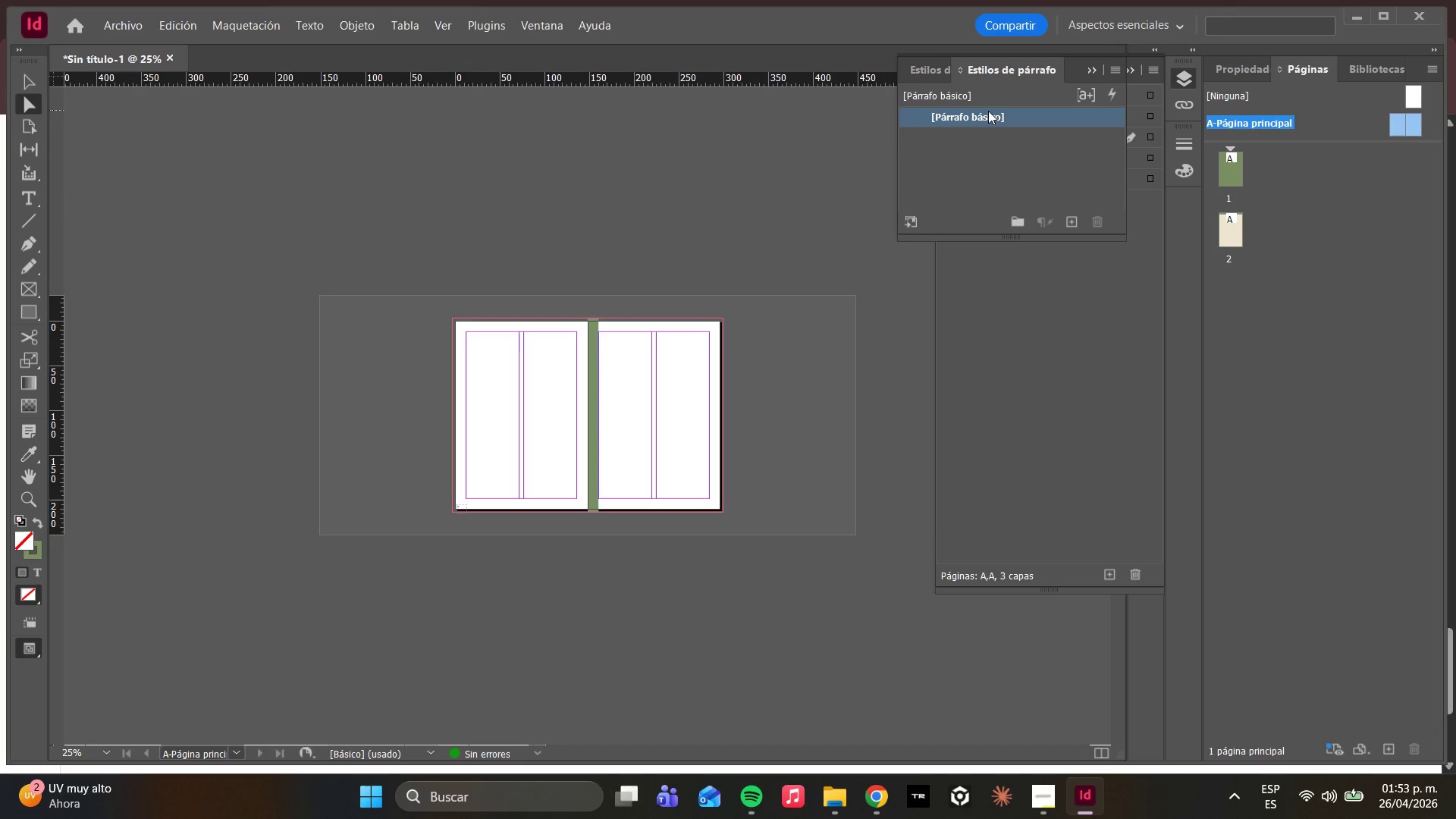 
triple_click([988, 111])
 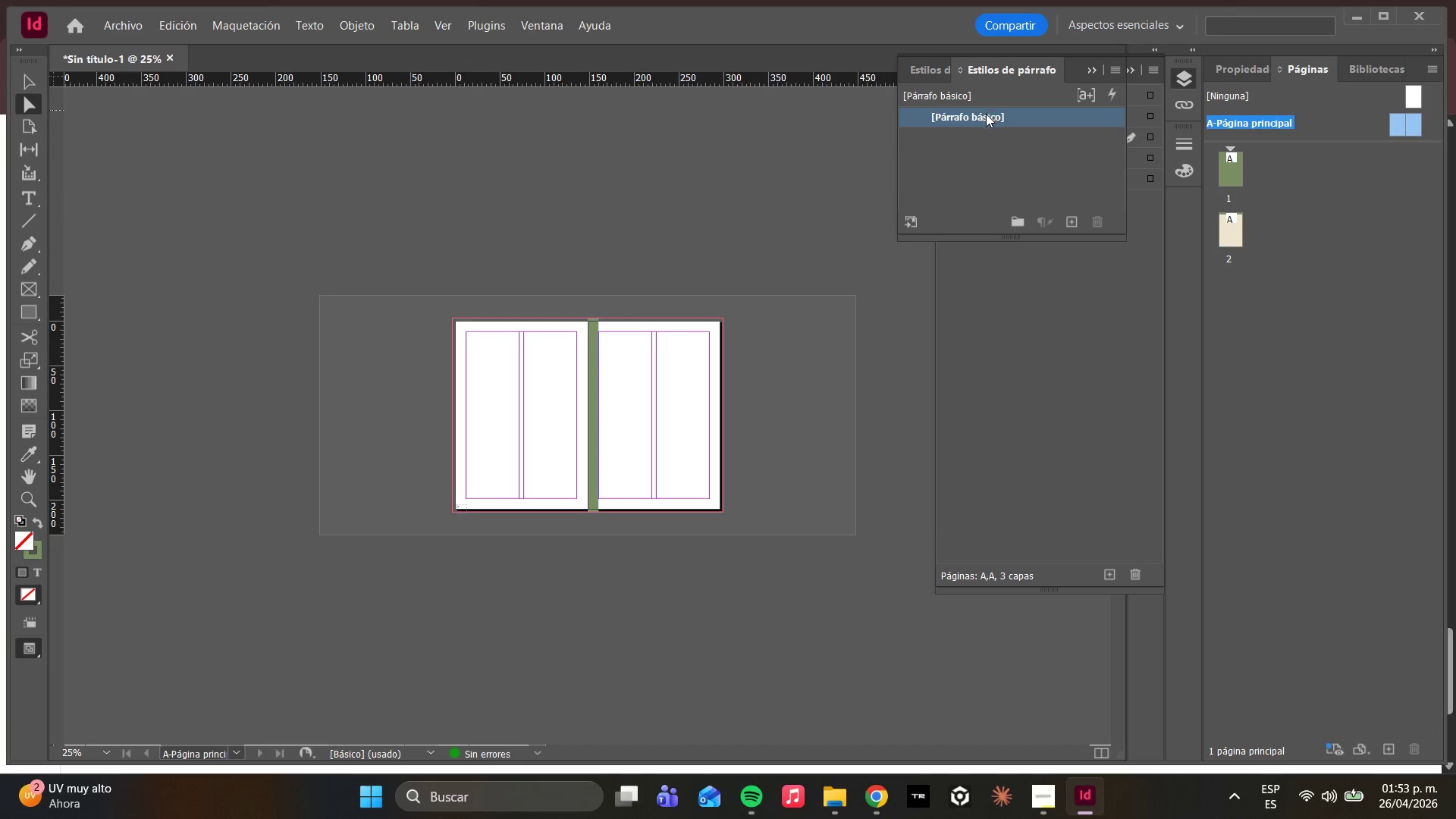 
triple_click([986, 115])
 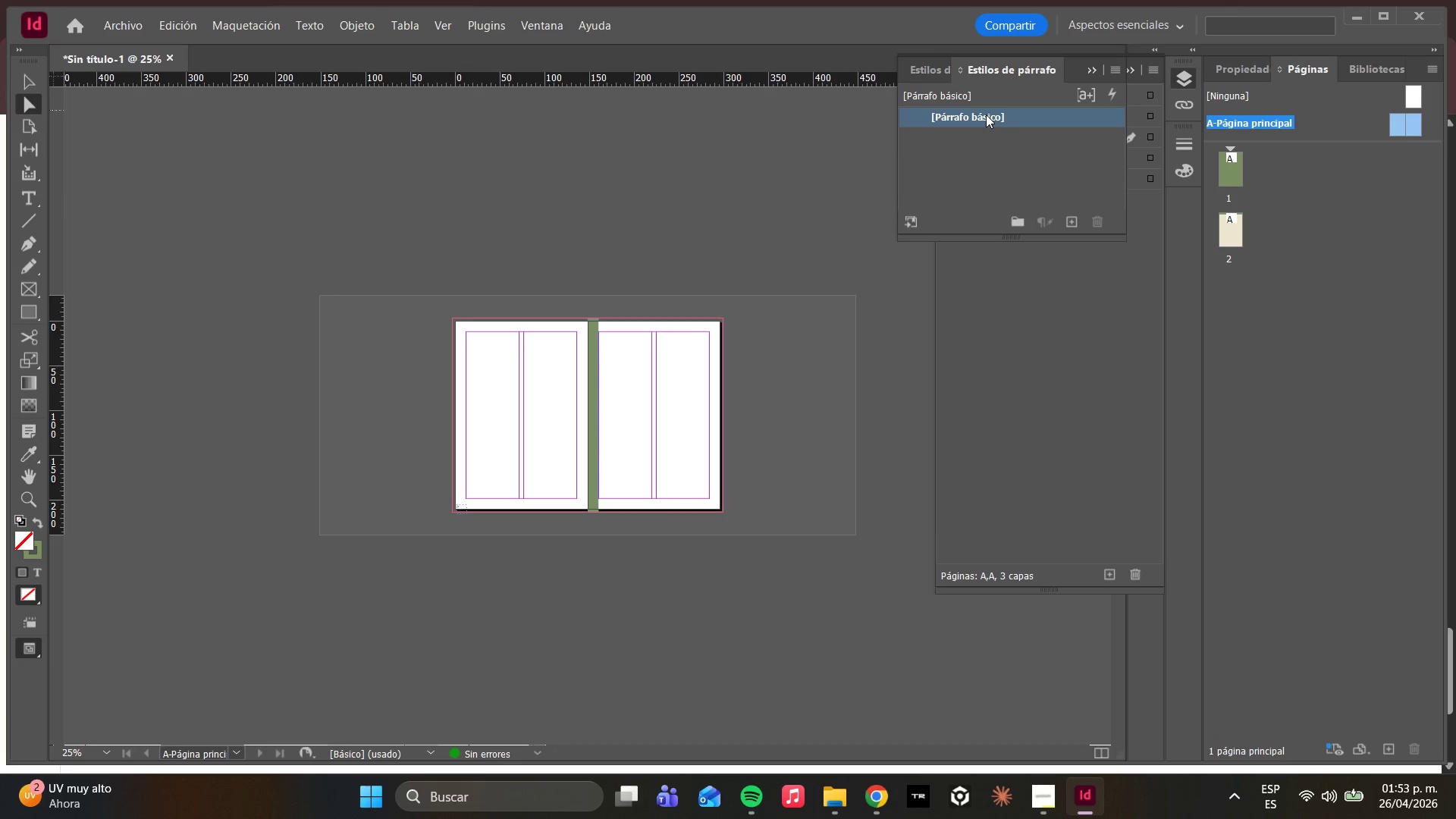 
triple_click([986, 115])
 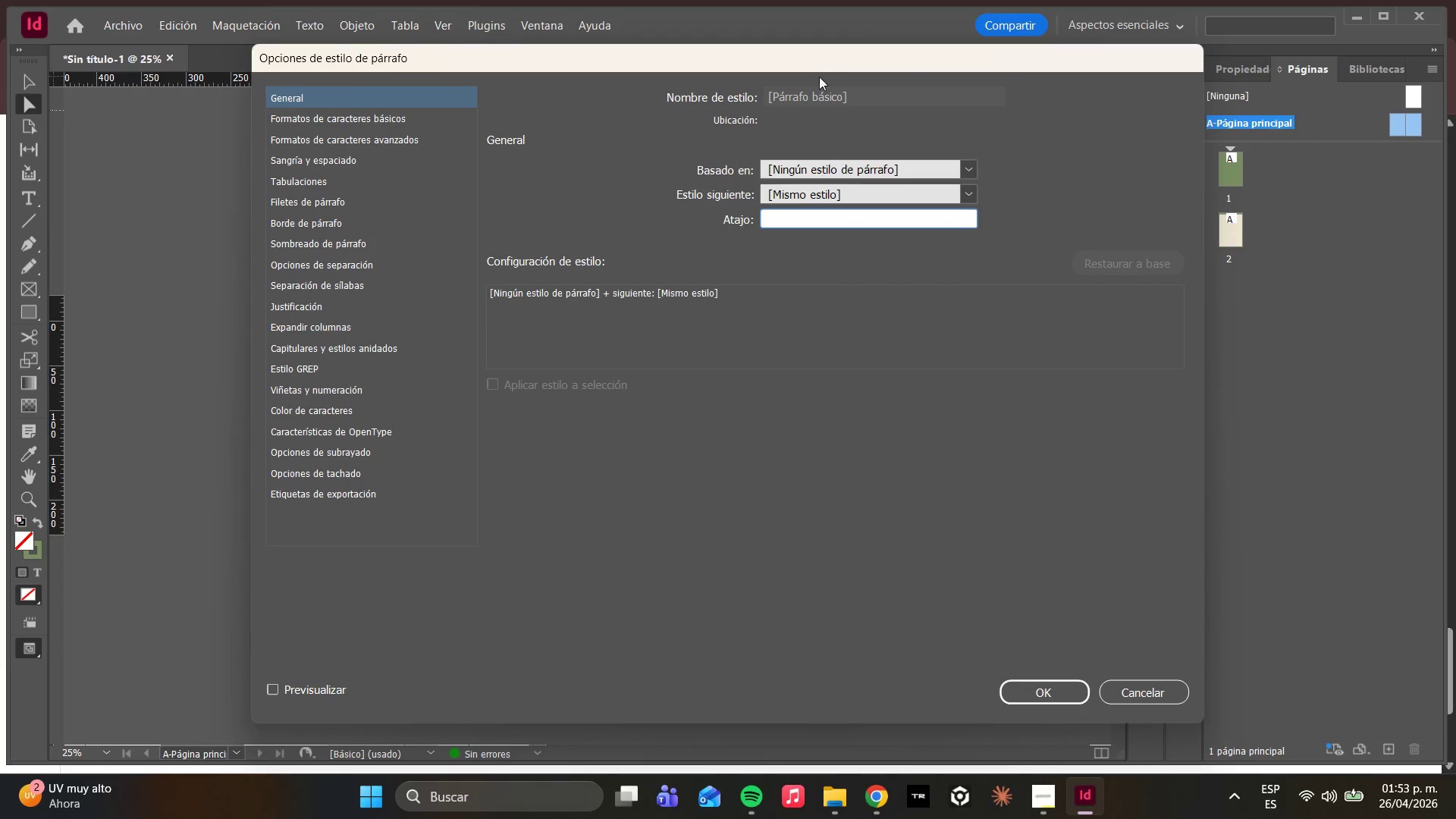 
left_click([766, 114])
 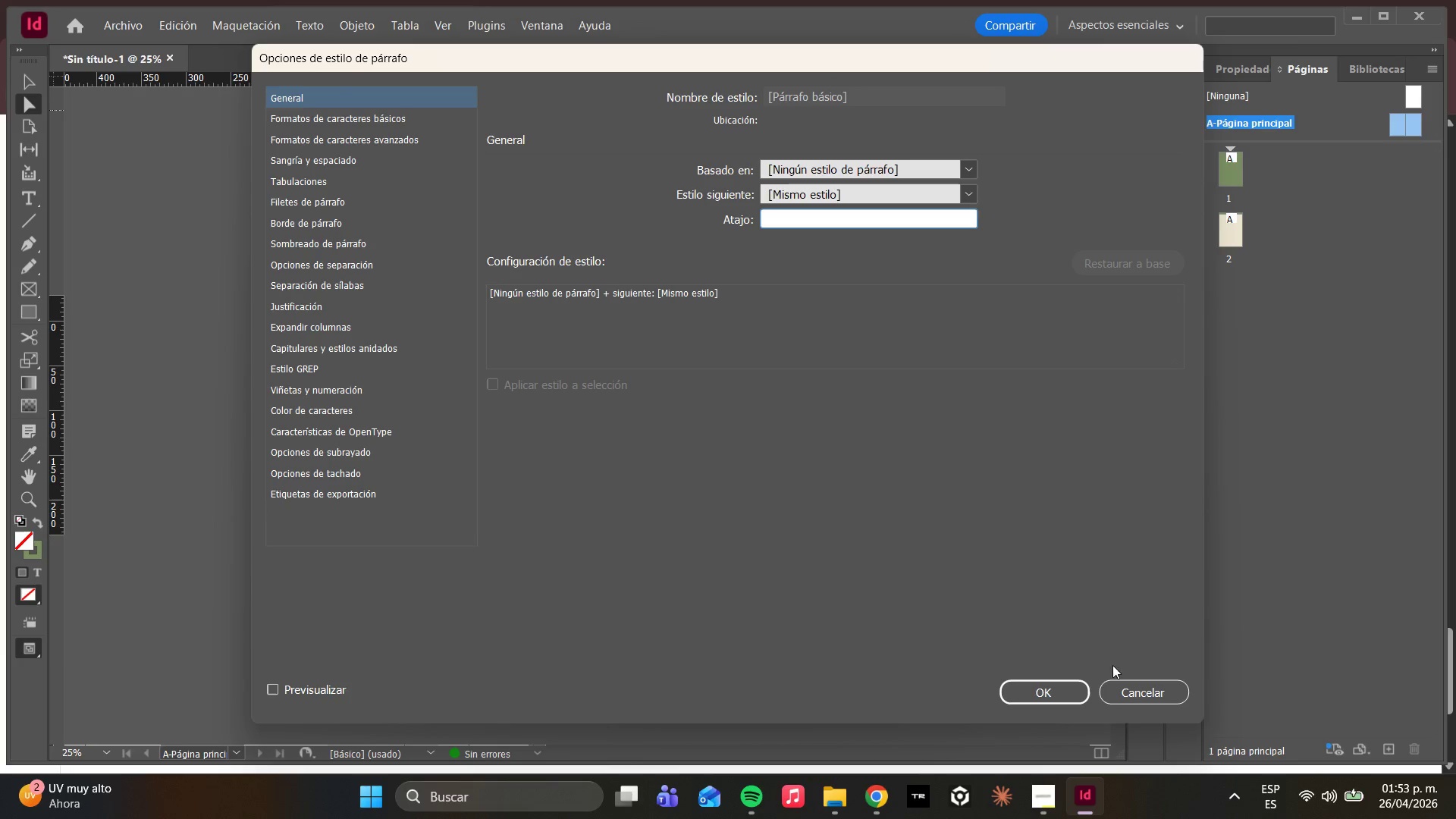 
left_click([1116, 686])
 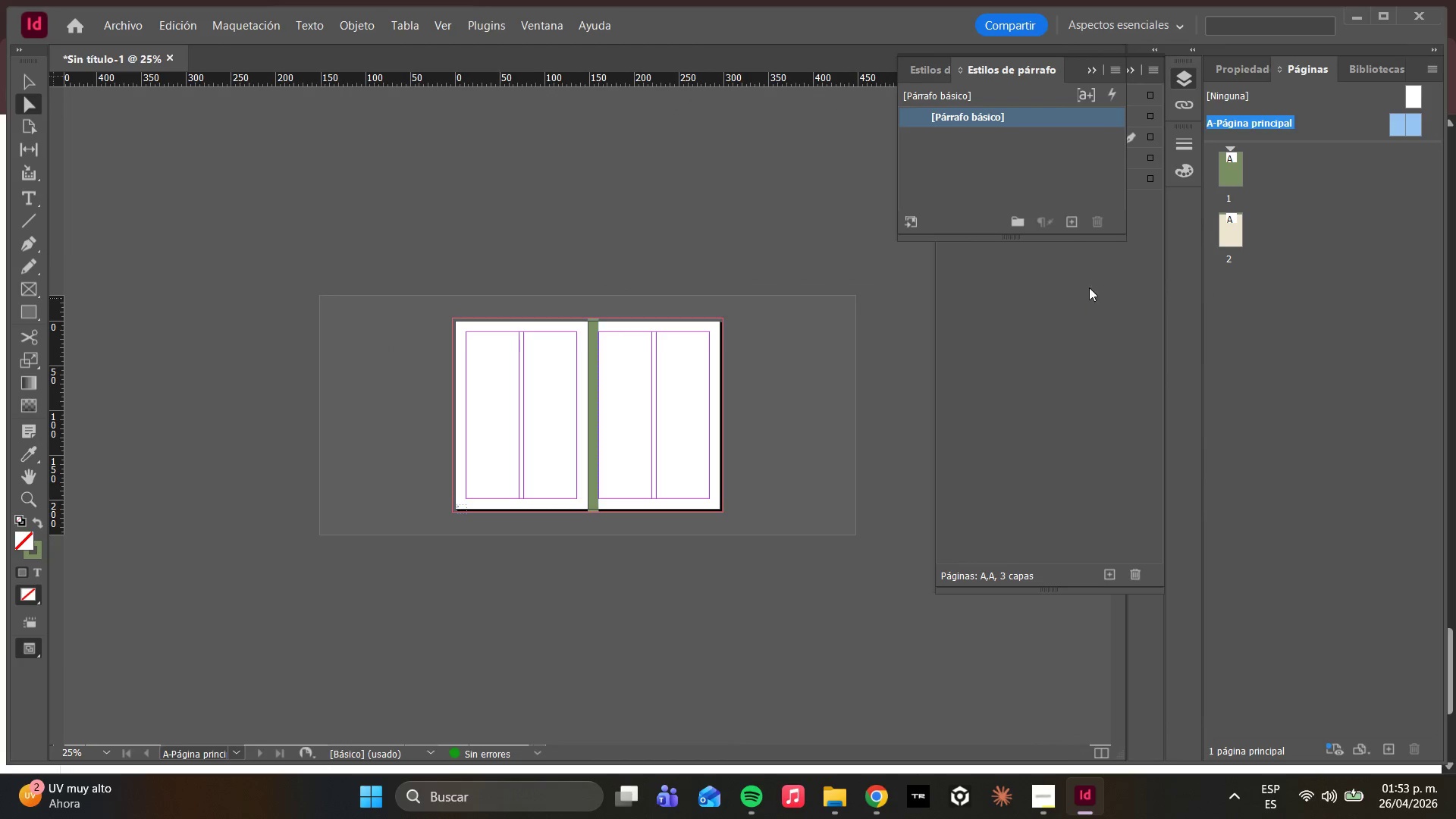 
left_click([1068, 221])
 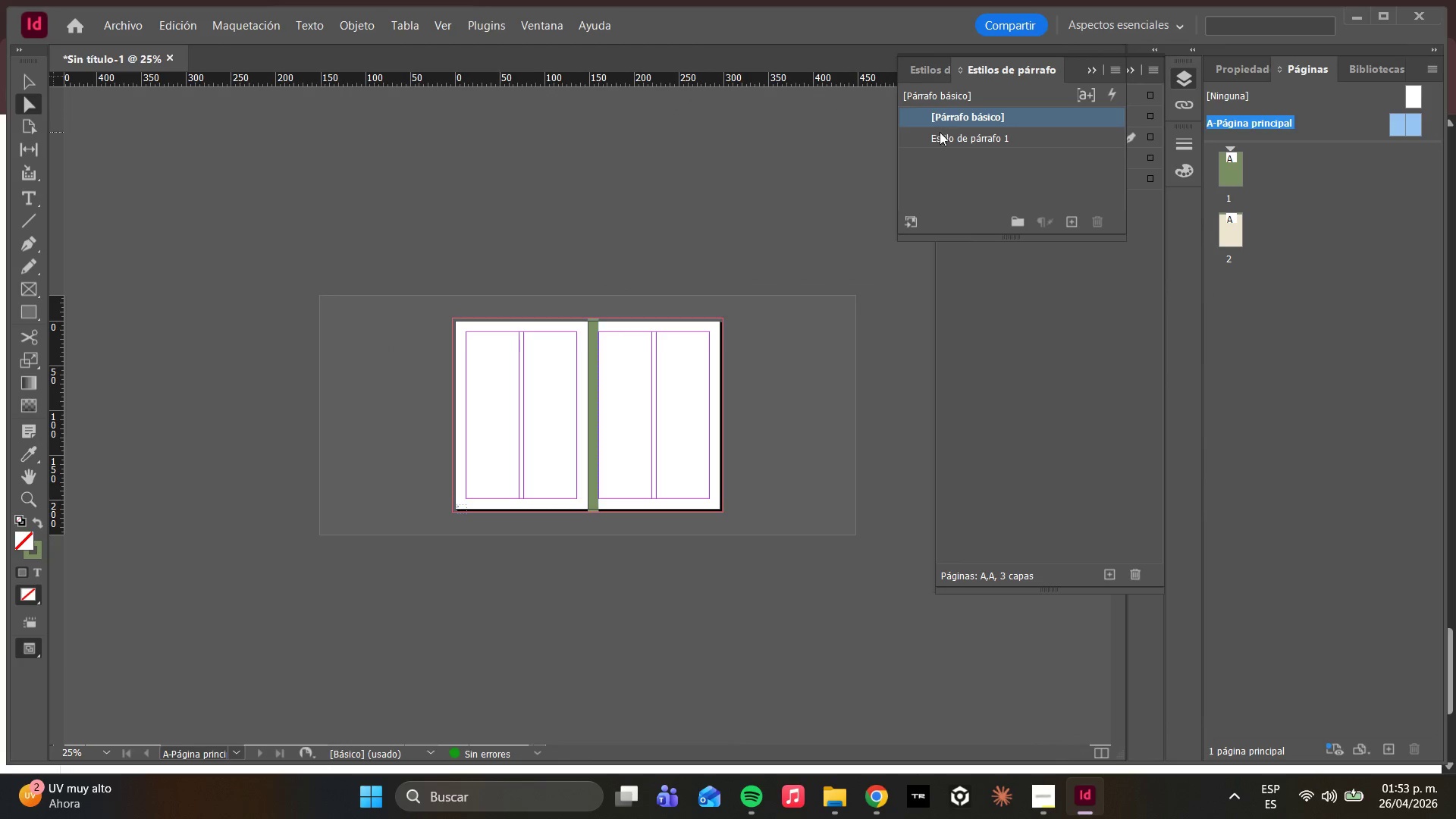 
double_click([940, 133])
 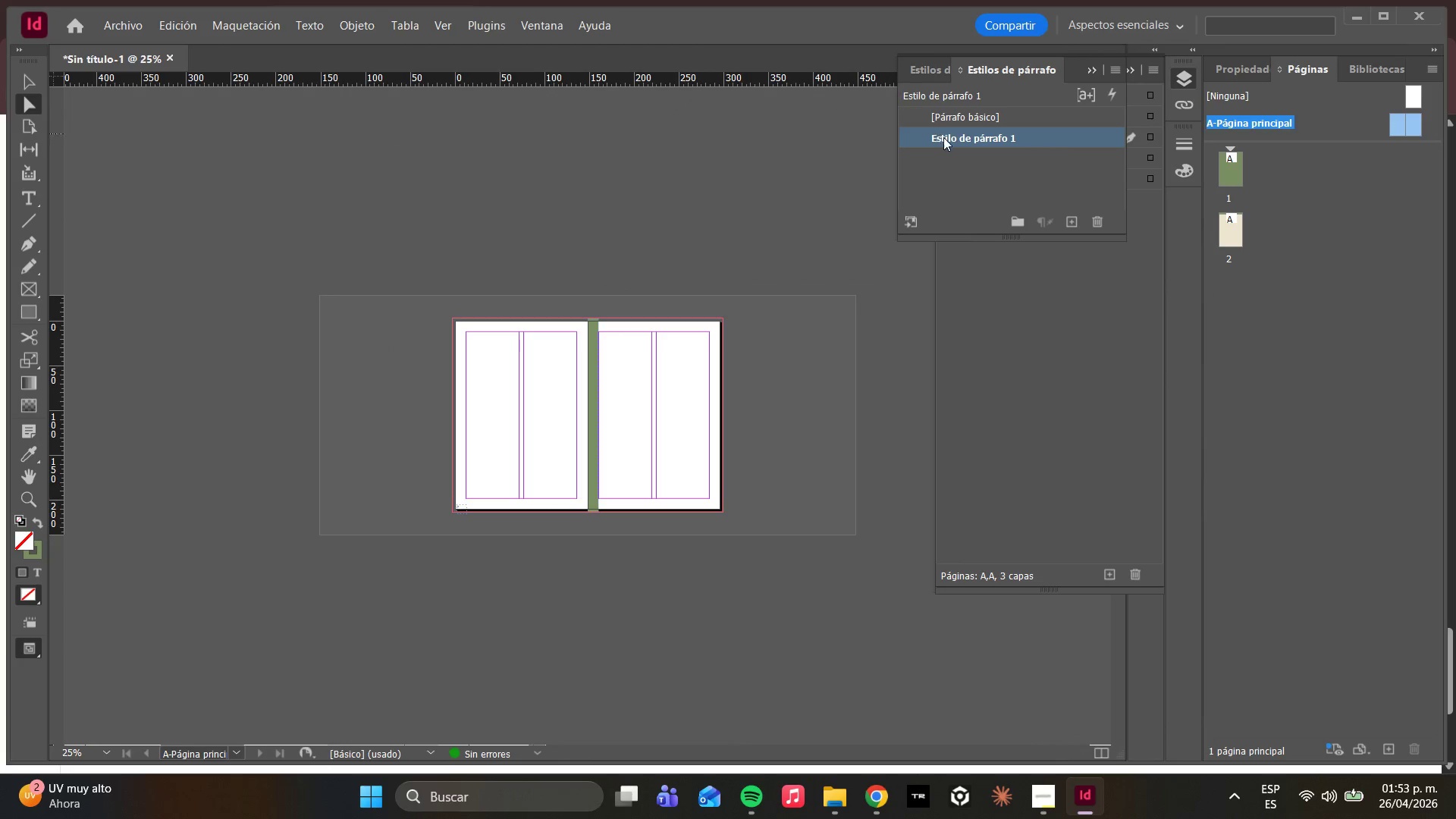 
triple_click([946, 139])
 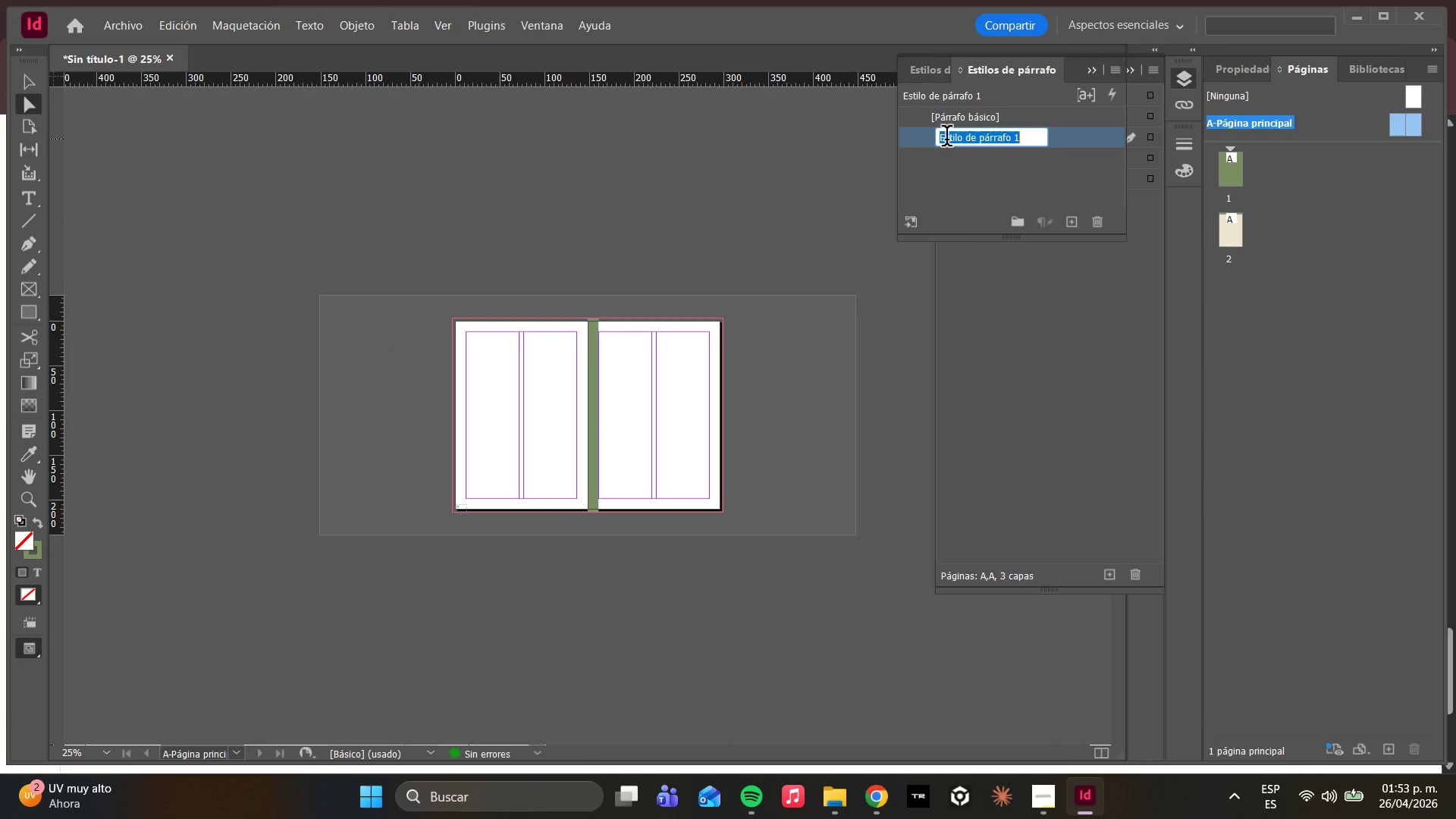 
triple_click([946, 139])
 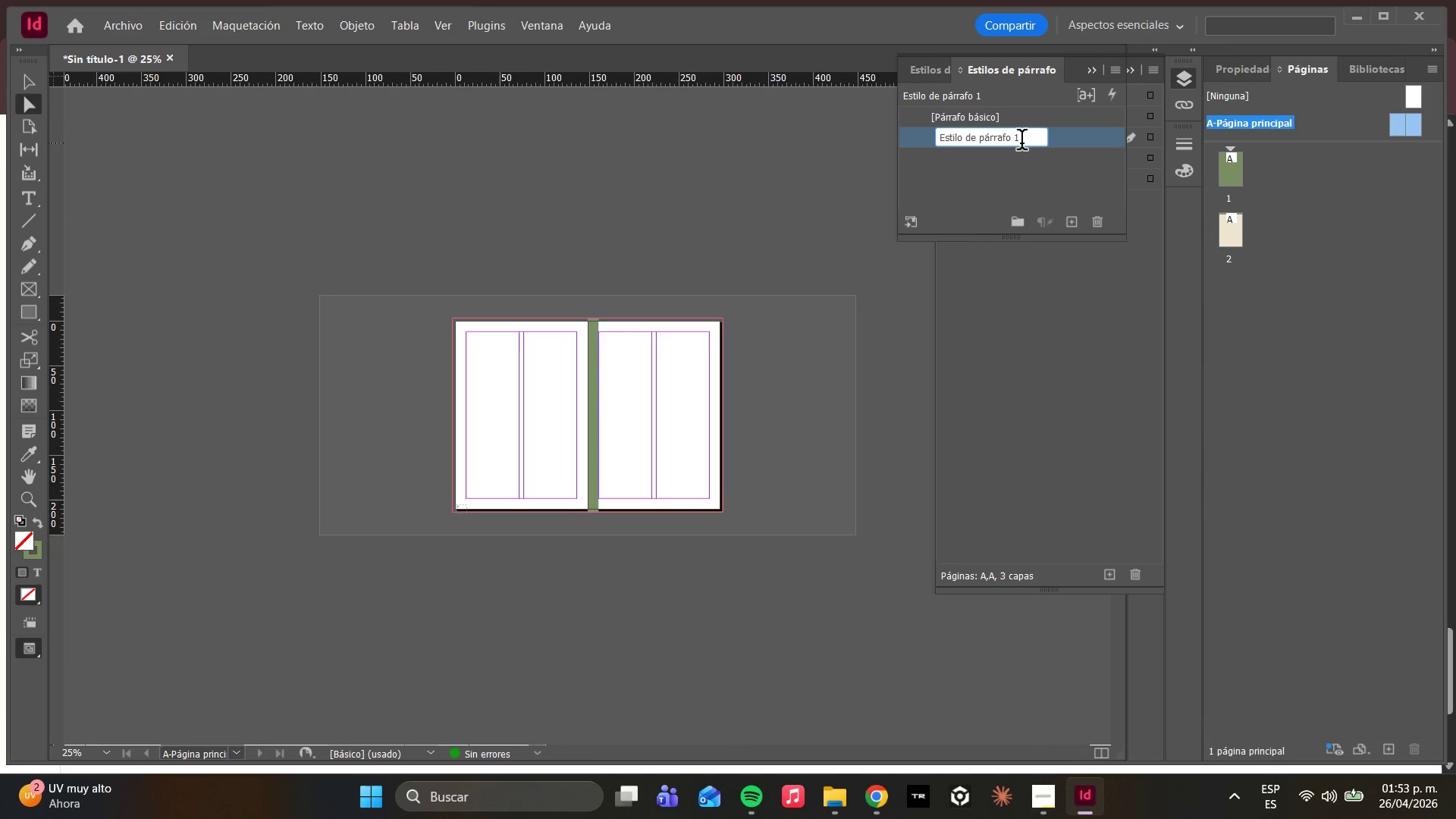 
left_click_drag(start_coordinate=[1027, 147], to_coordinate=[924, 137])
 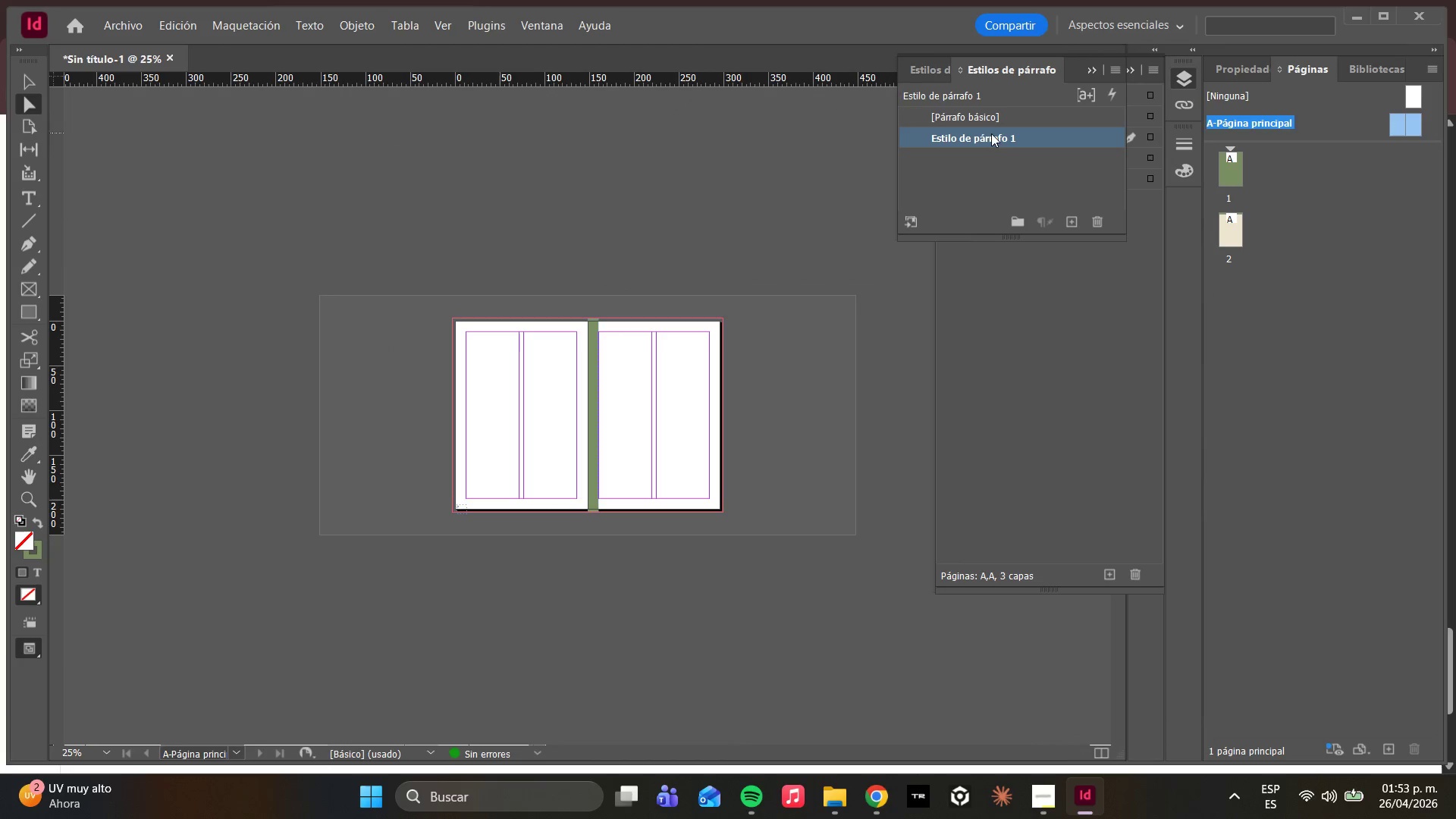 
double_click([990, 135])
 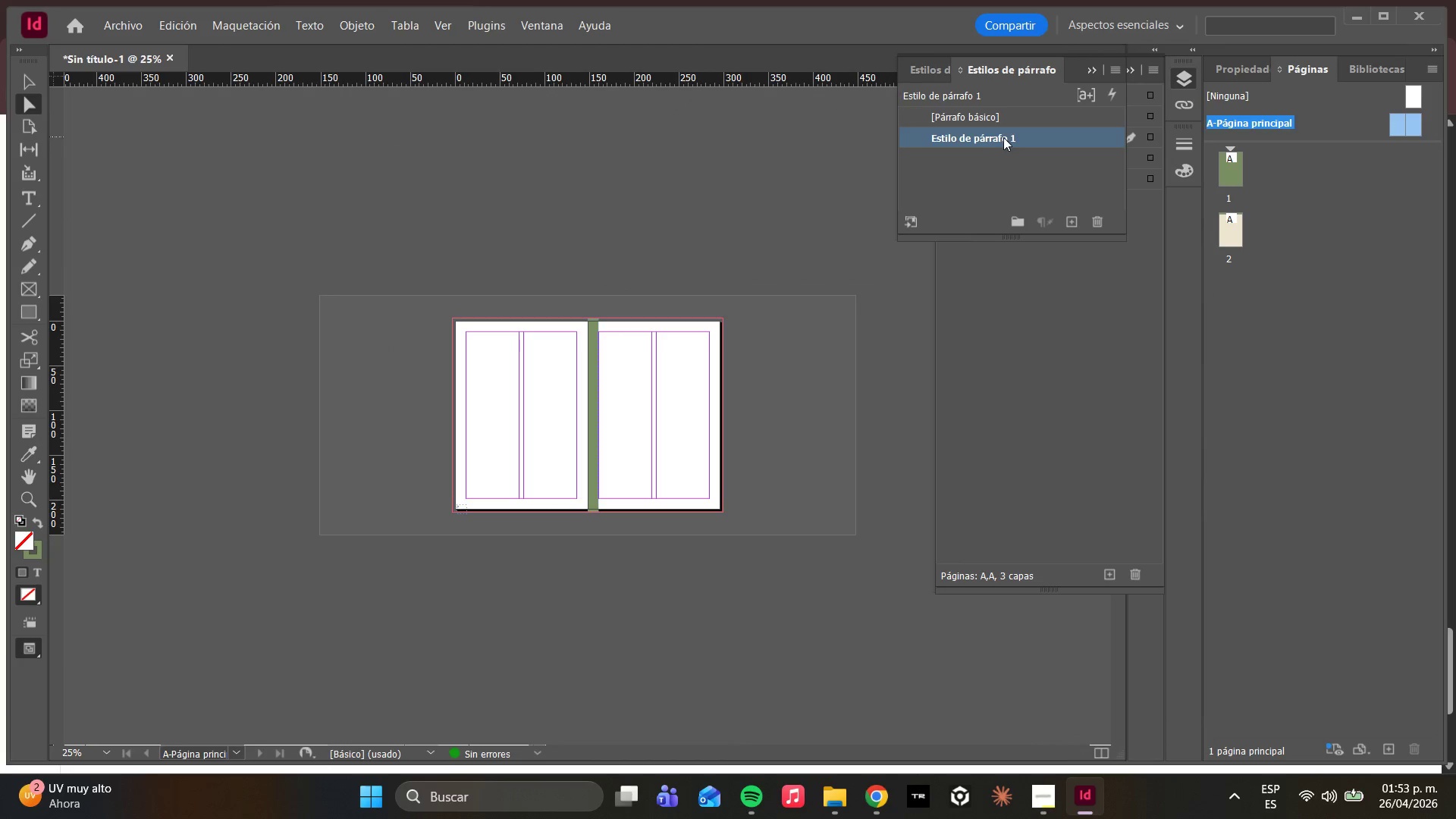 
triple_click([1003, 137])
 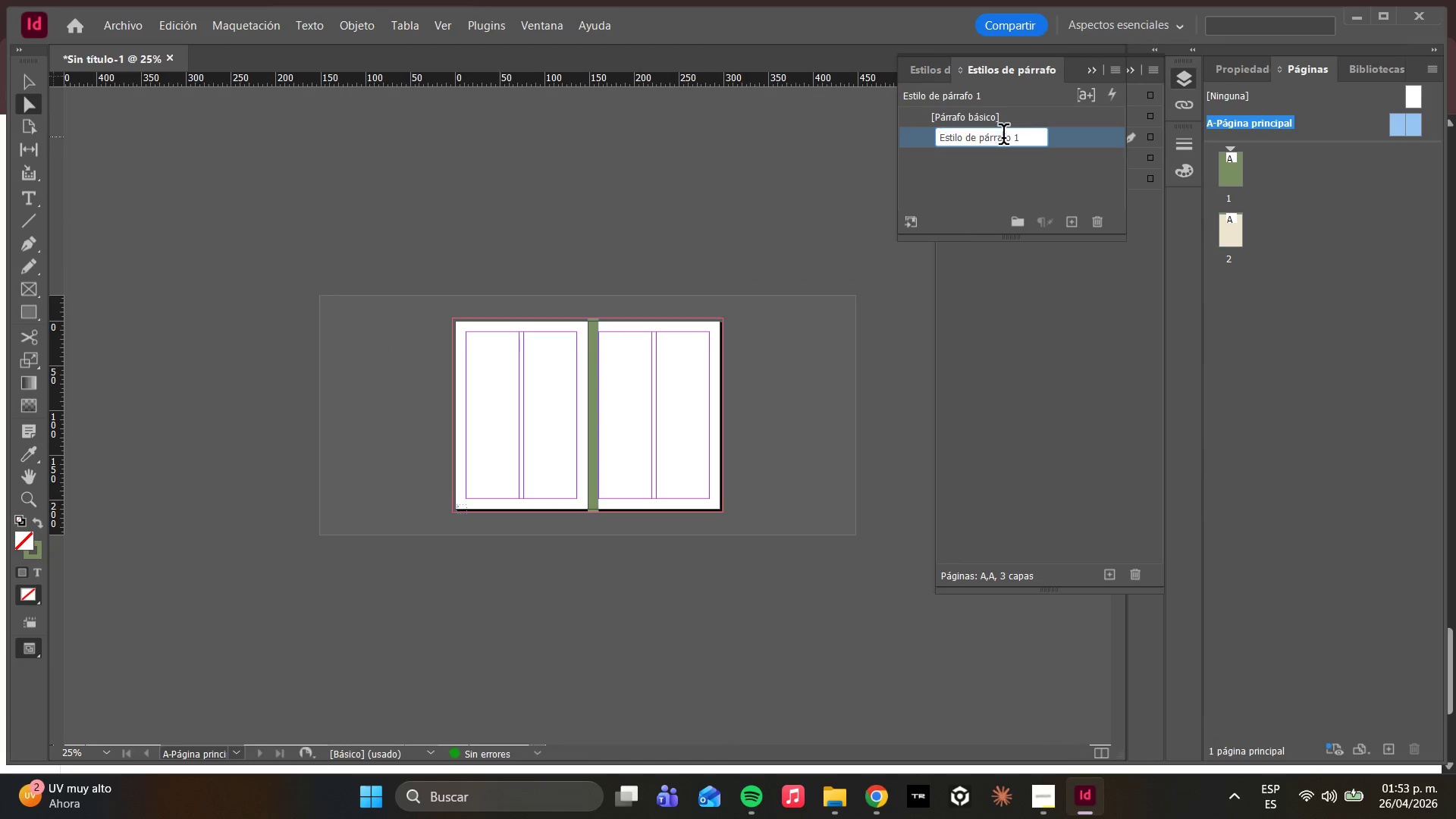 
triple_click([1003, 137])
 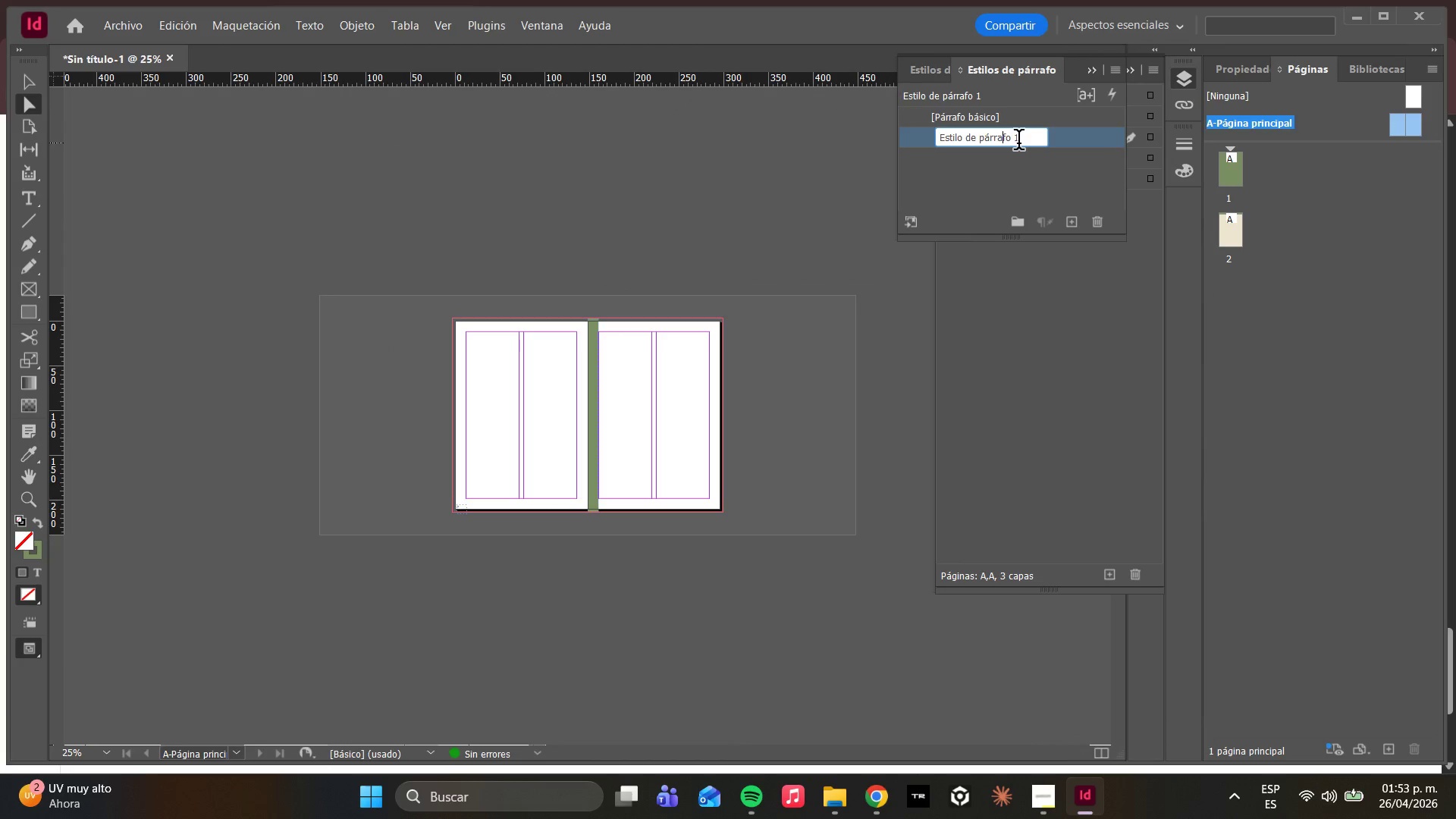 
left_click_drag(start_coordinate=[1018, 143], to_coordinate=[924, 152])
 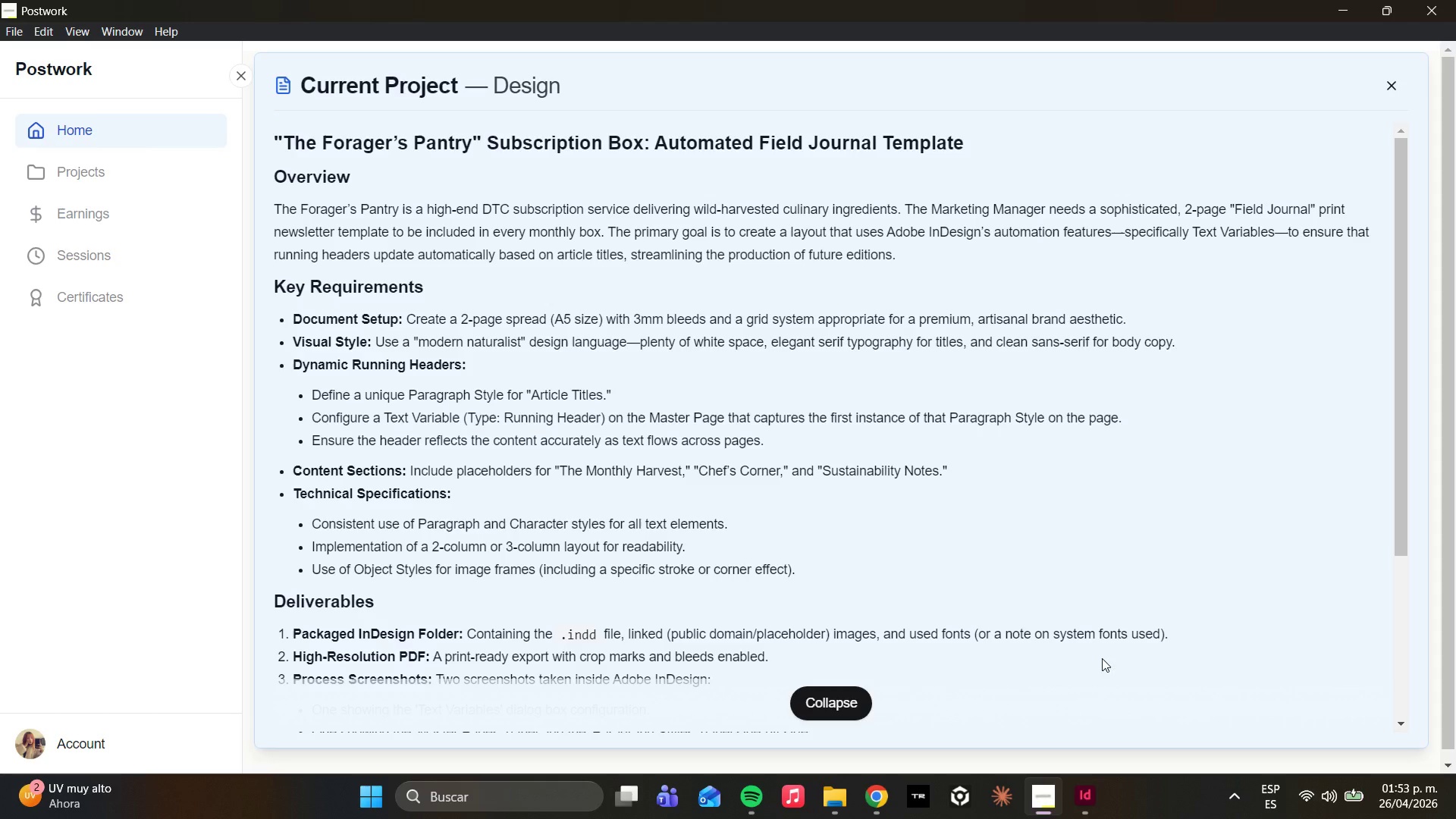 
left_click([1352, 5])
 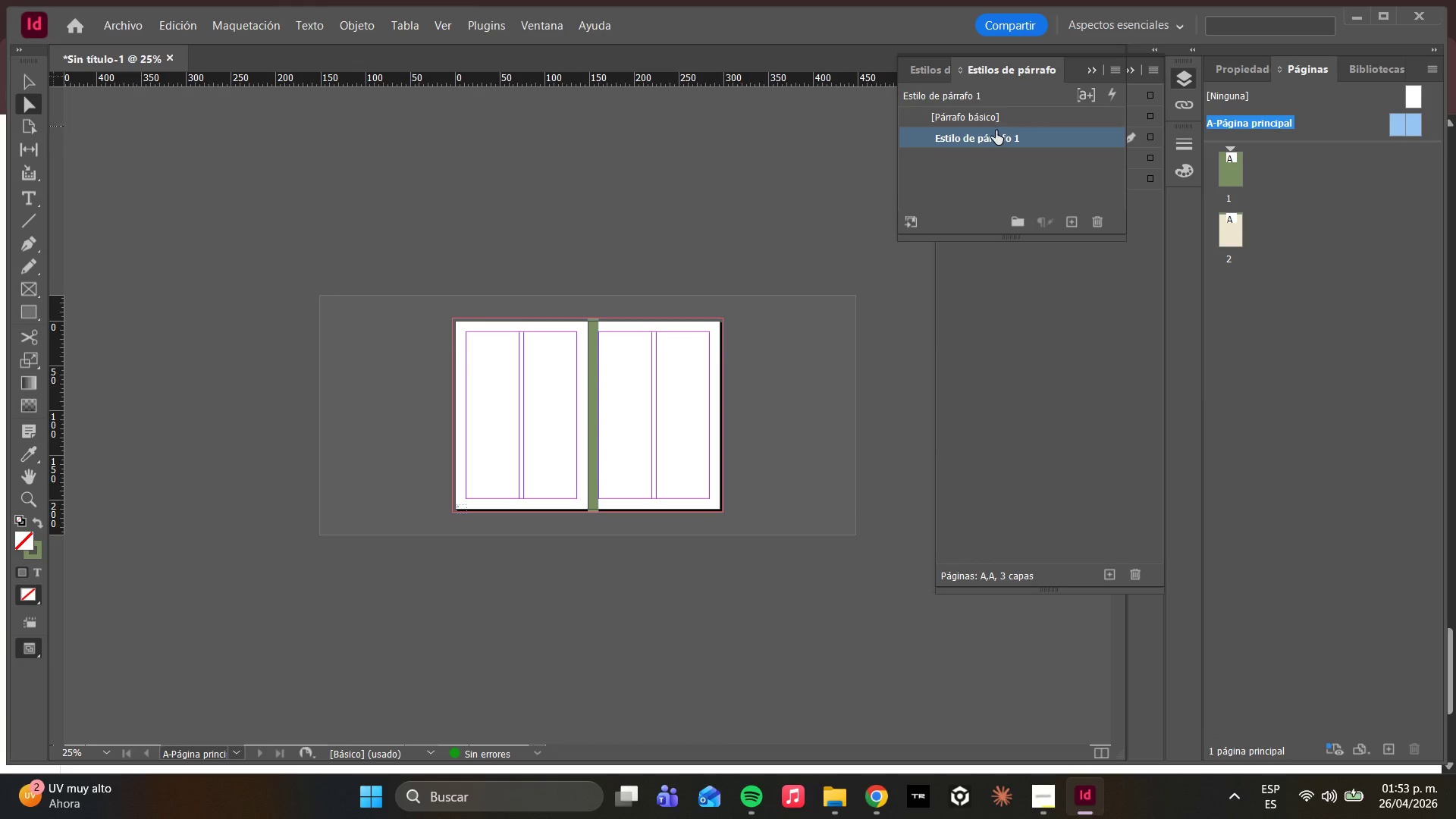 
double_click([996, 130])
 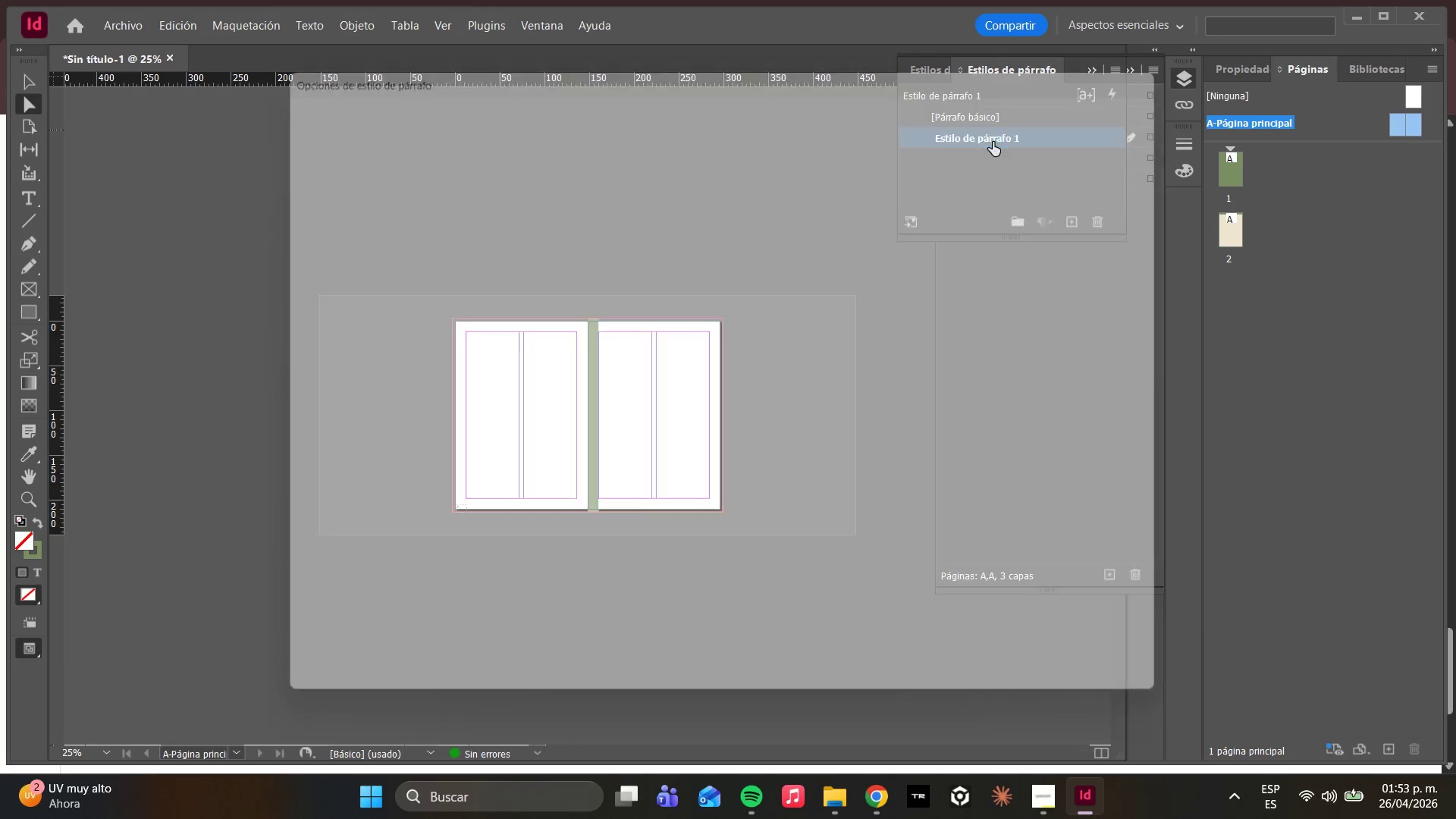 
triple_click([993, 142])
 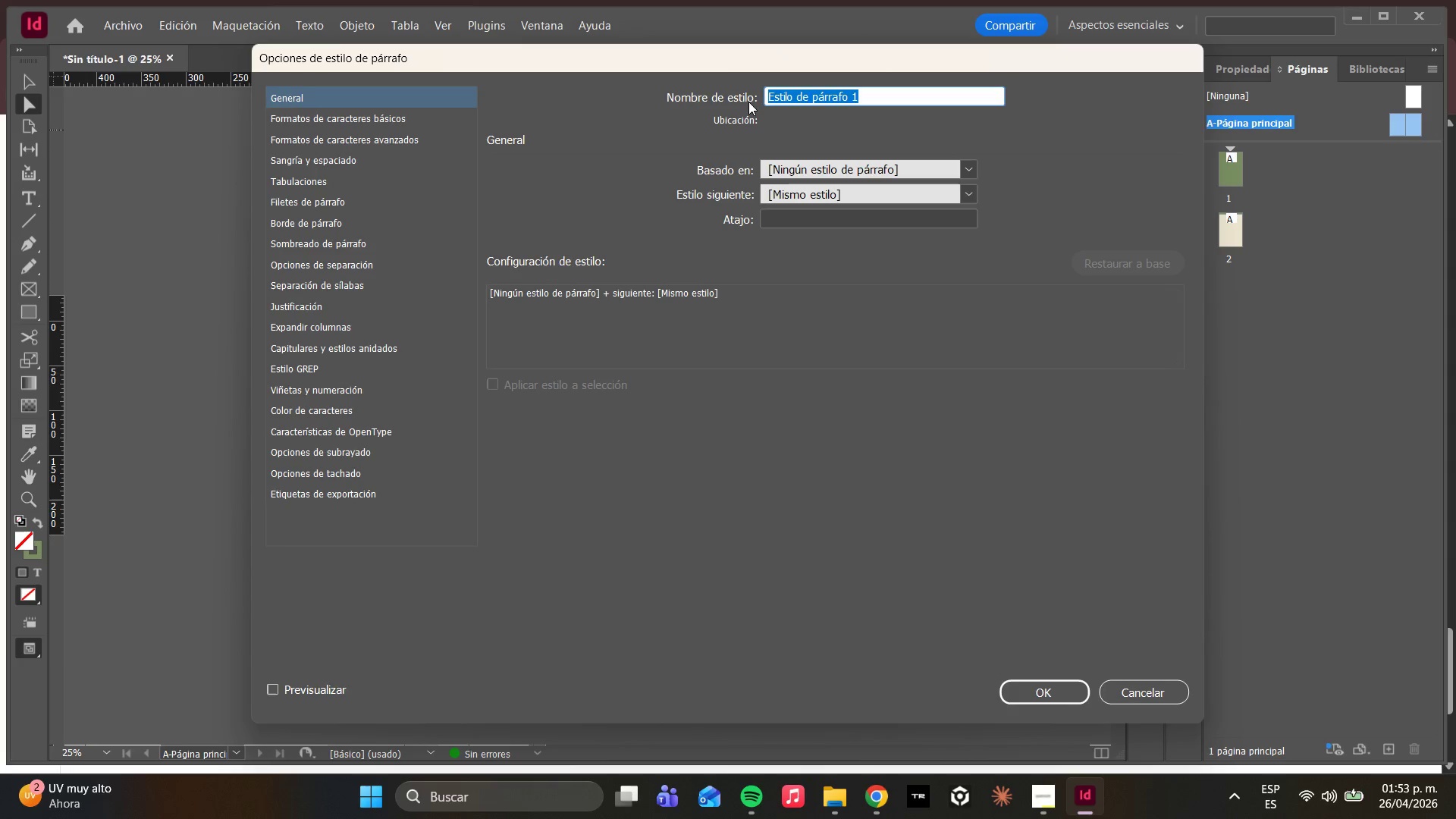 
type(ARTICLE TITTLE)
 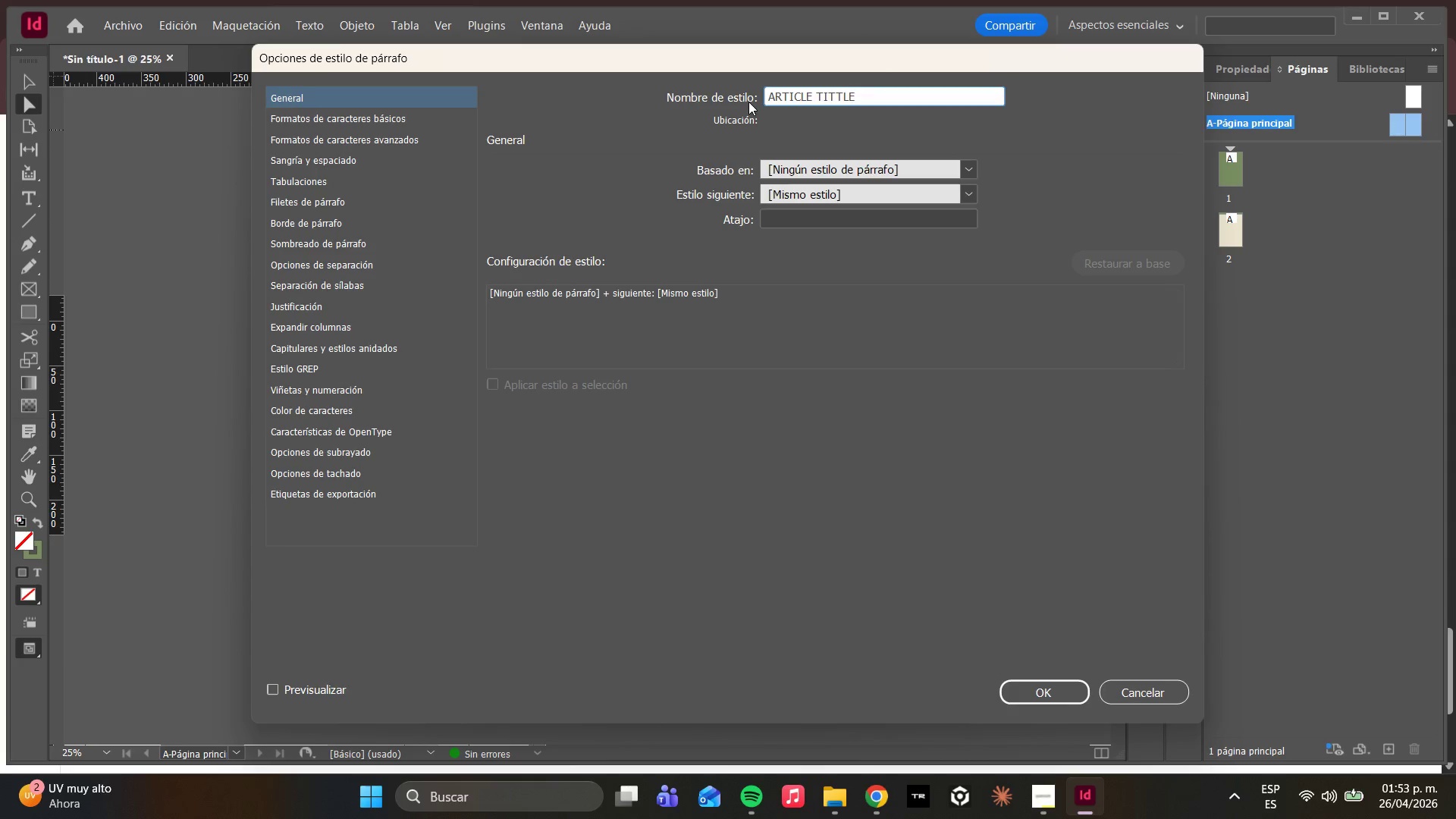 
hold_key(key=Backspace, duration=0.91)
 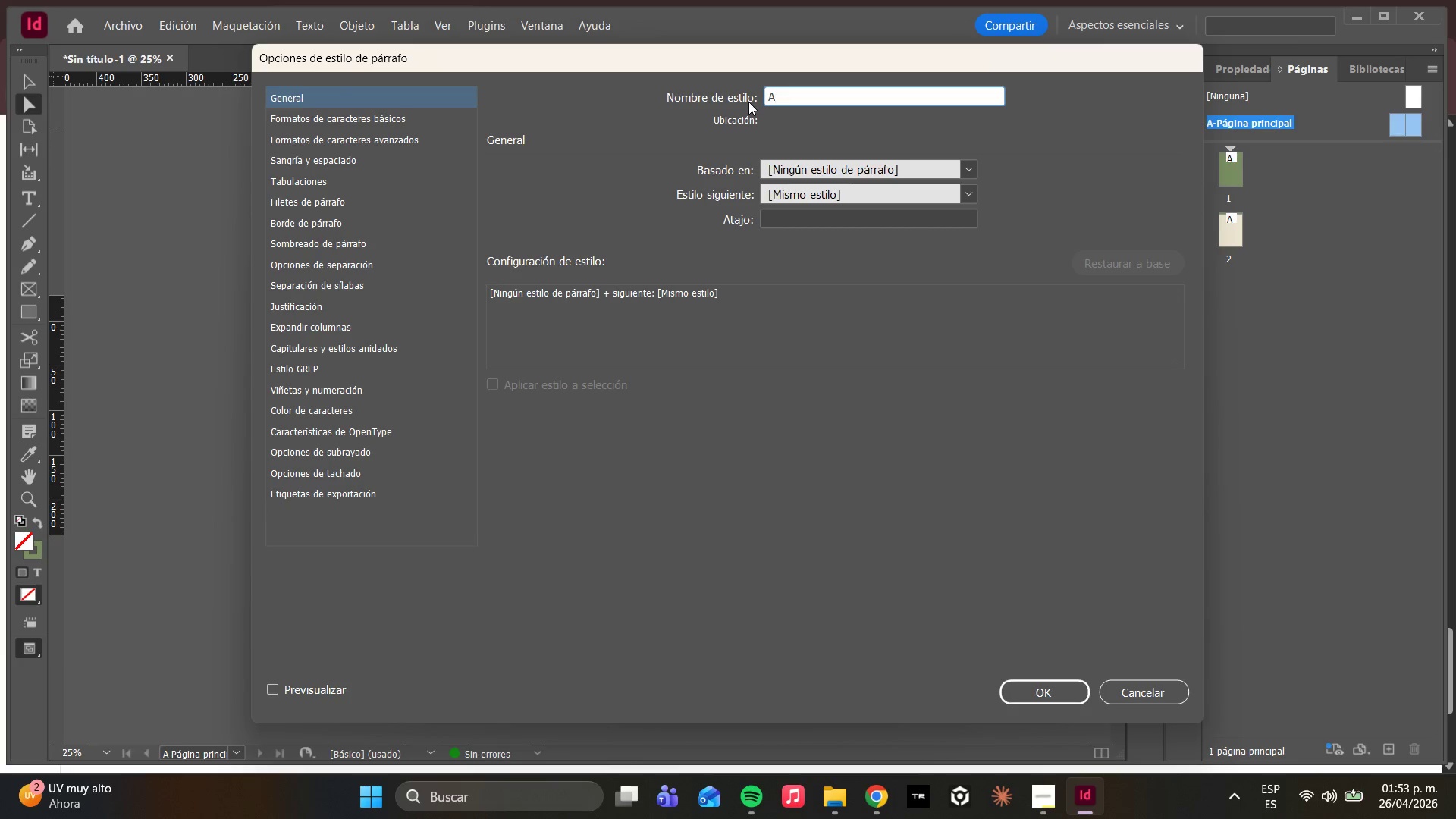 
type(rticle Tittle)
 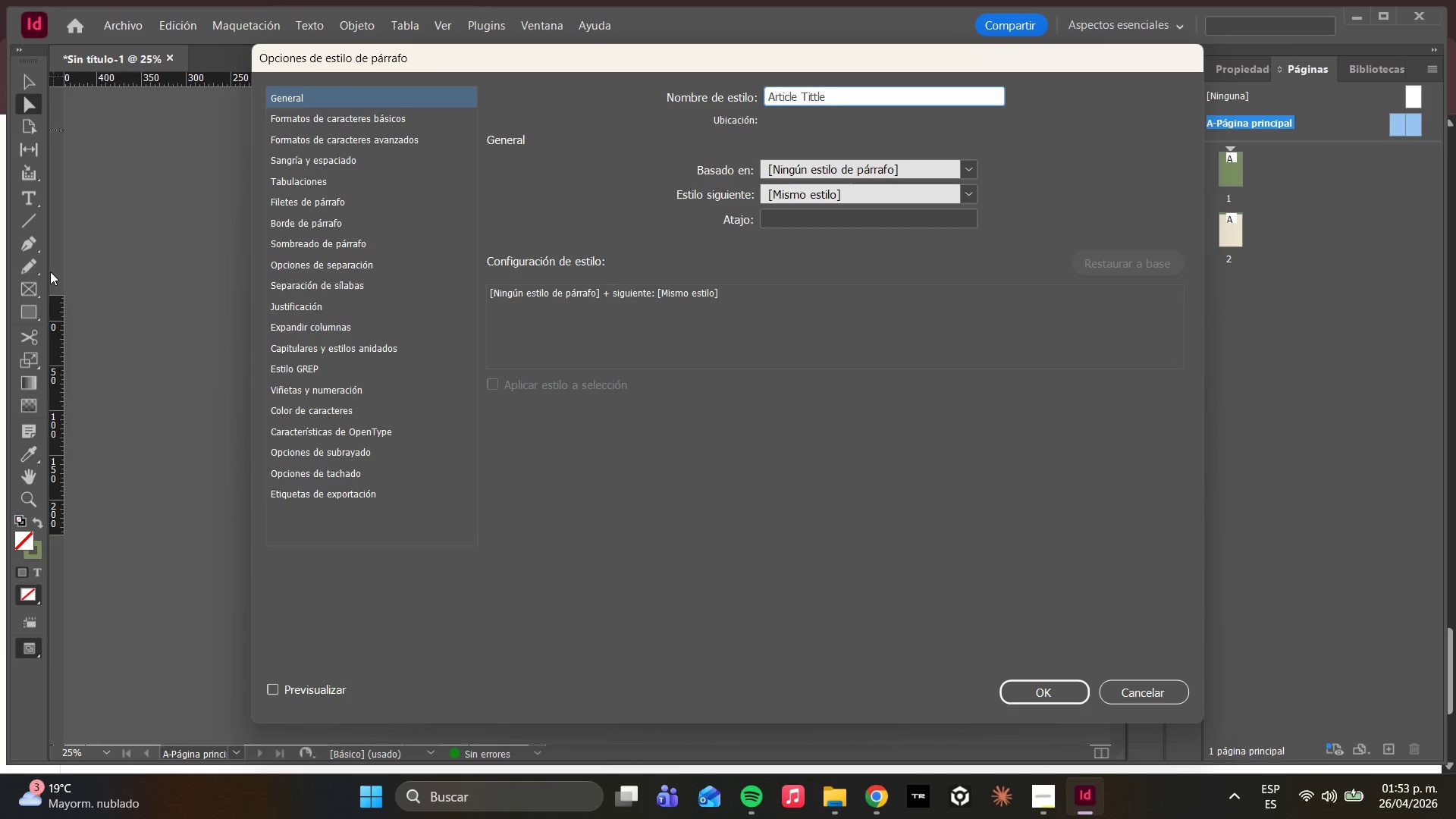 
wait(6.39)
 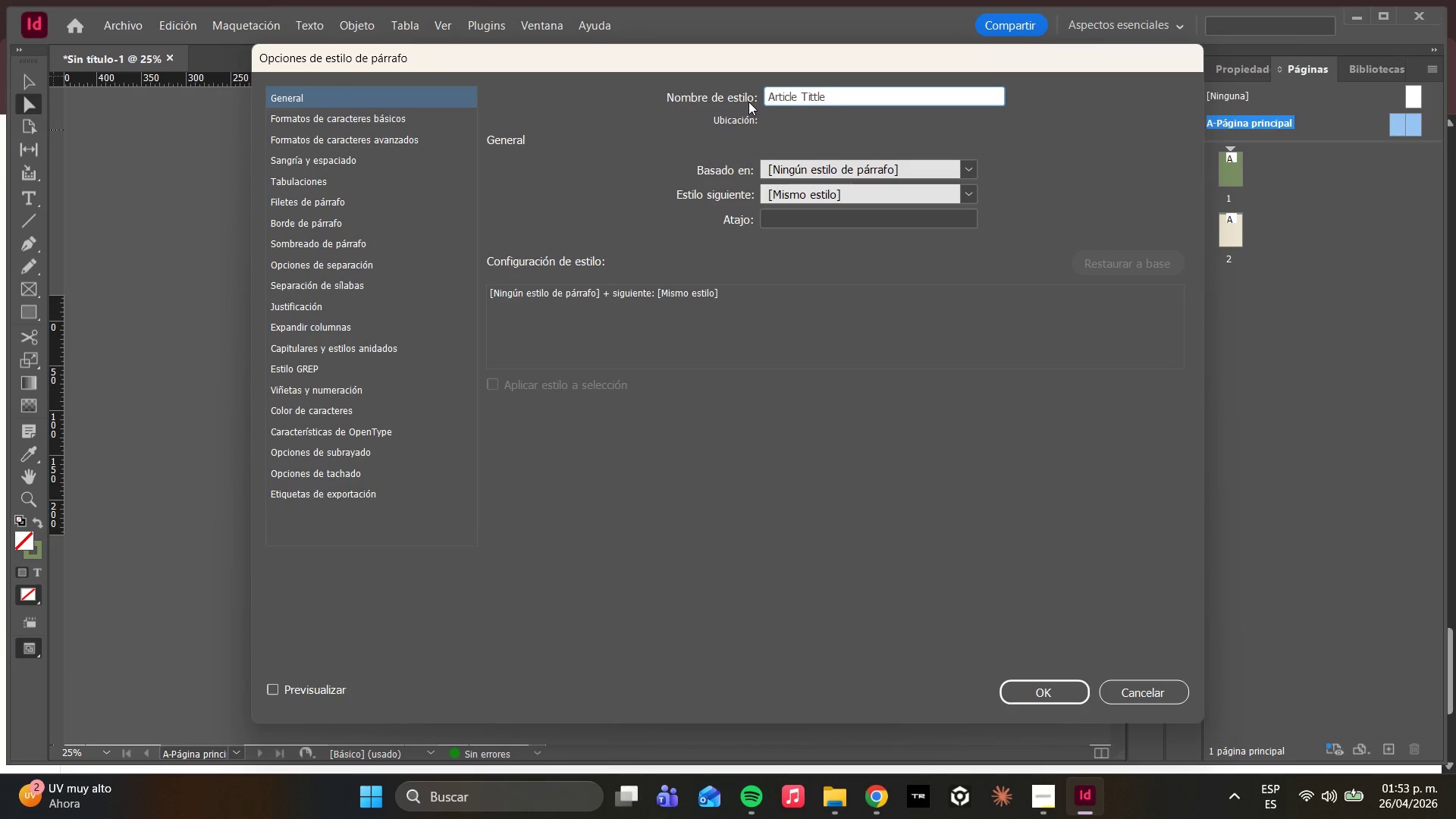 
left_click([965, 176])
 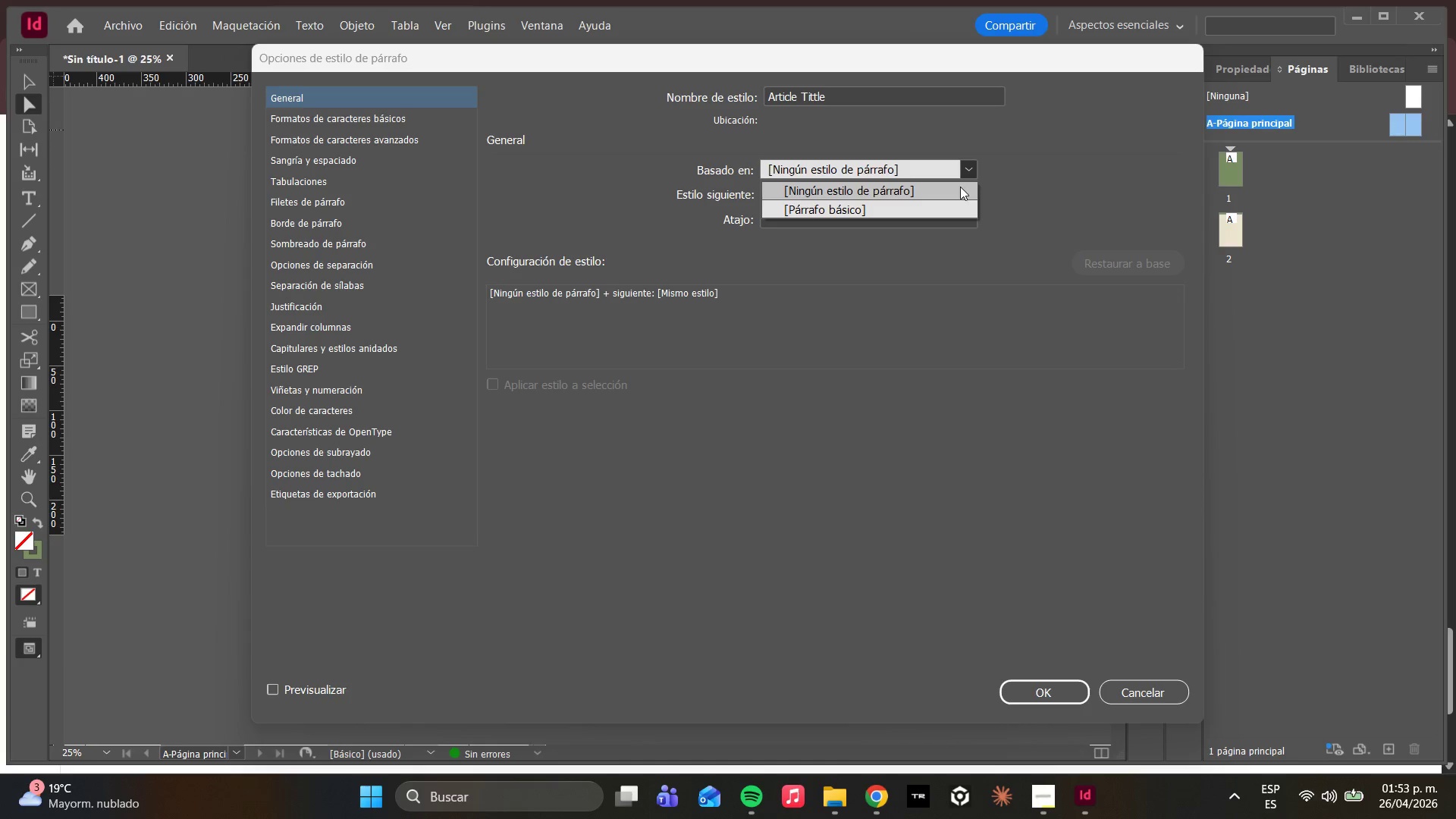 
left_click([871, 341])
 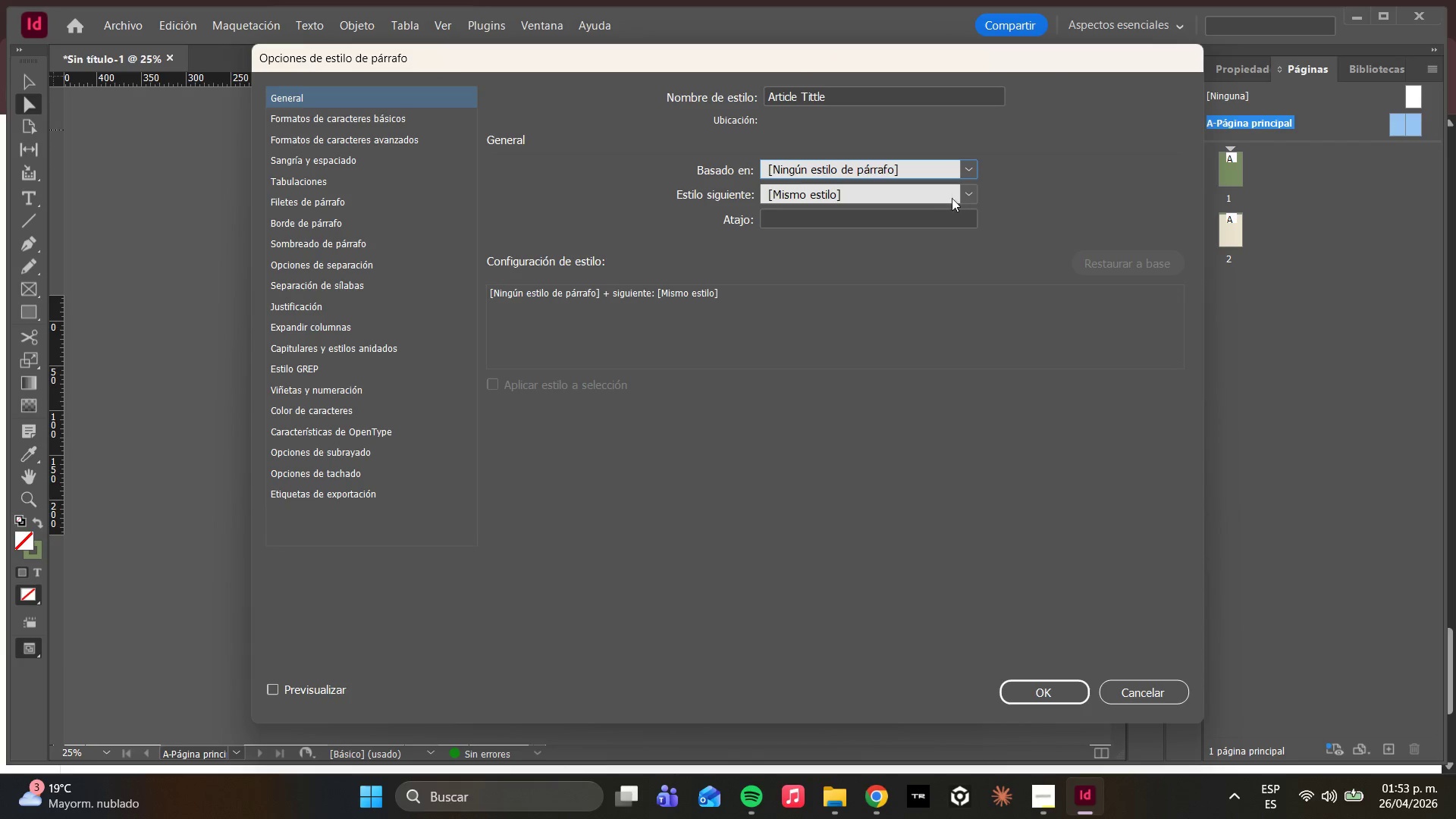 
left_click([967, 199])
 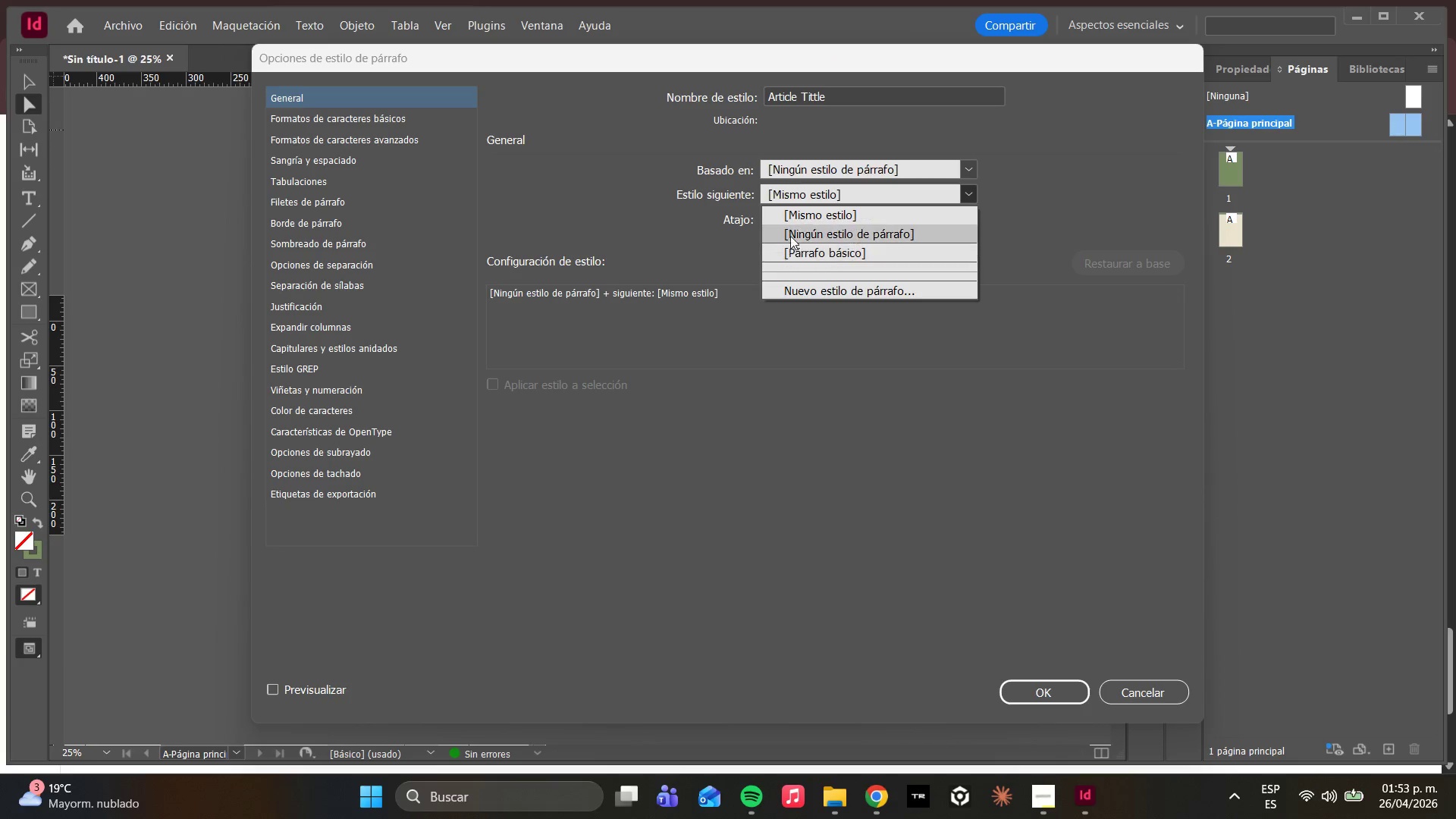 
left_click([816, 405])
 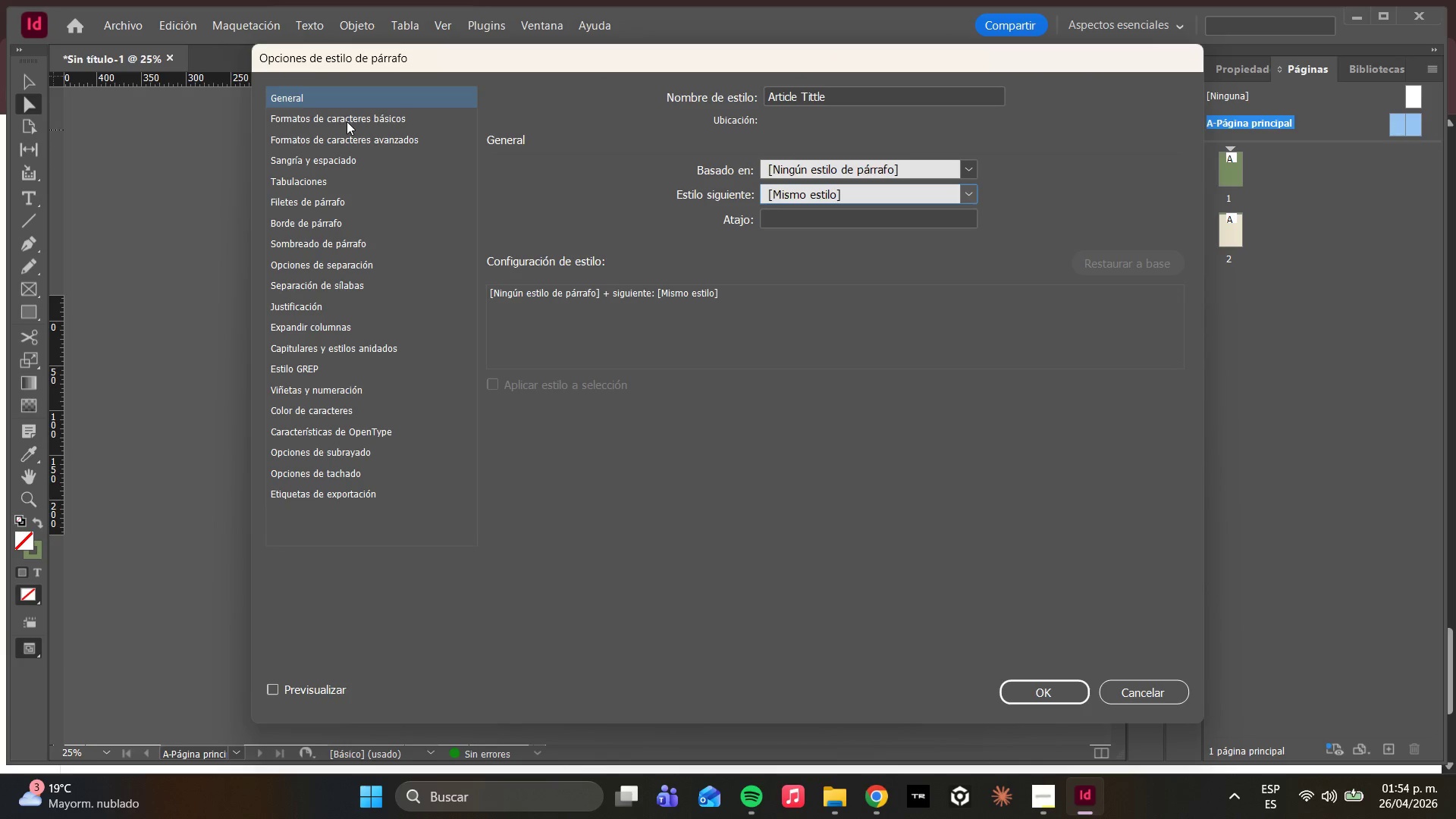 
left_click([354, 121])
 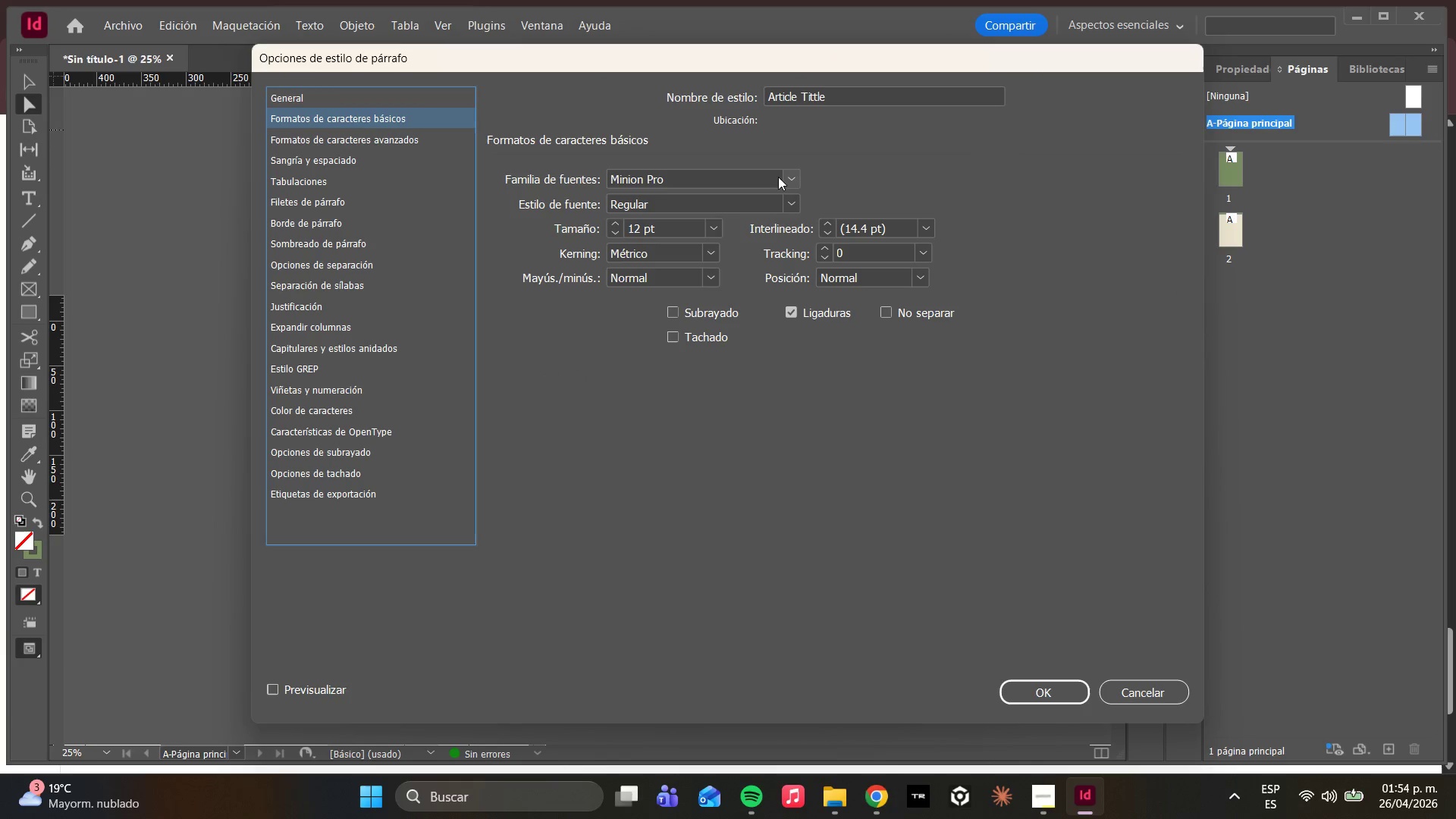 
left_click([786, 177])
 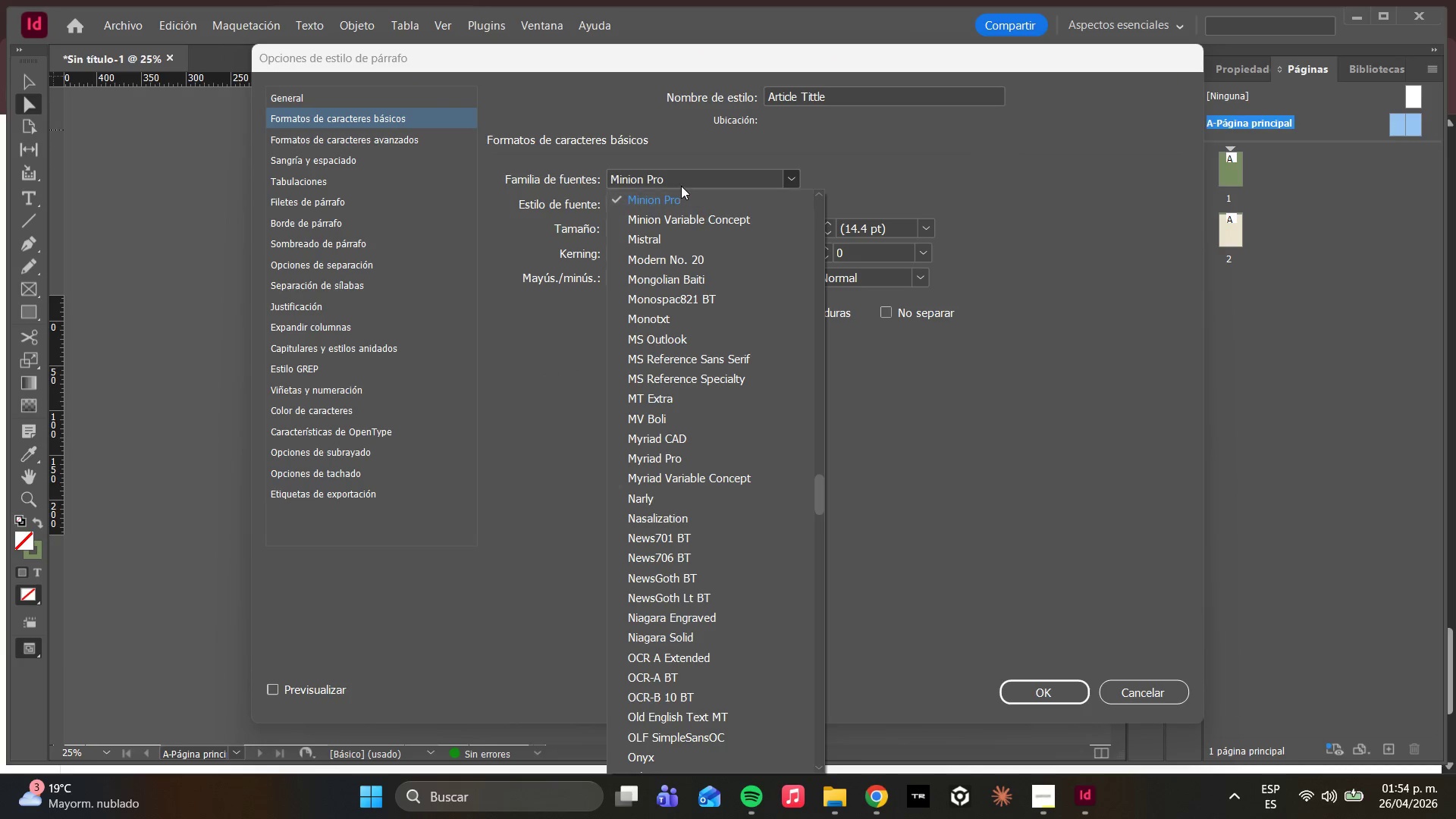 
left_click_drag(start_coordinate=[673, 184], to_coordinate=[592, 185])
 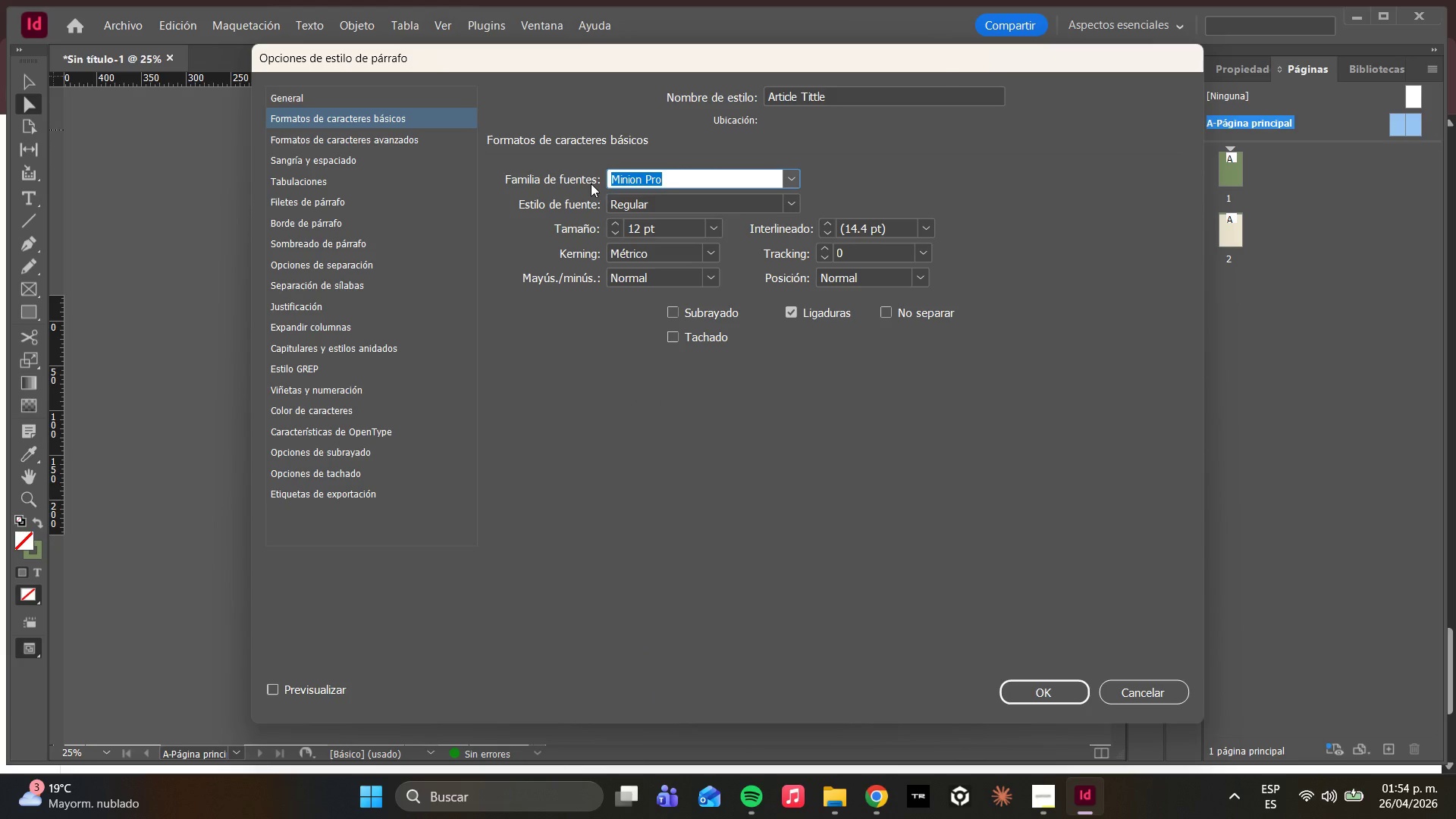 
type(dm)
 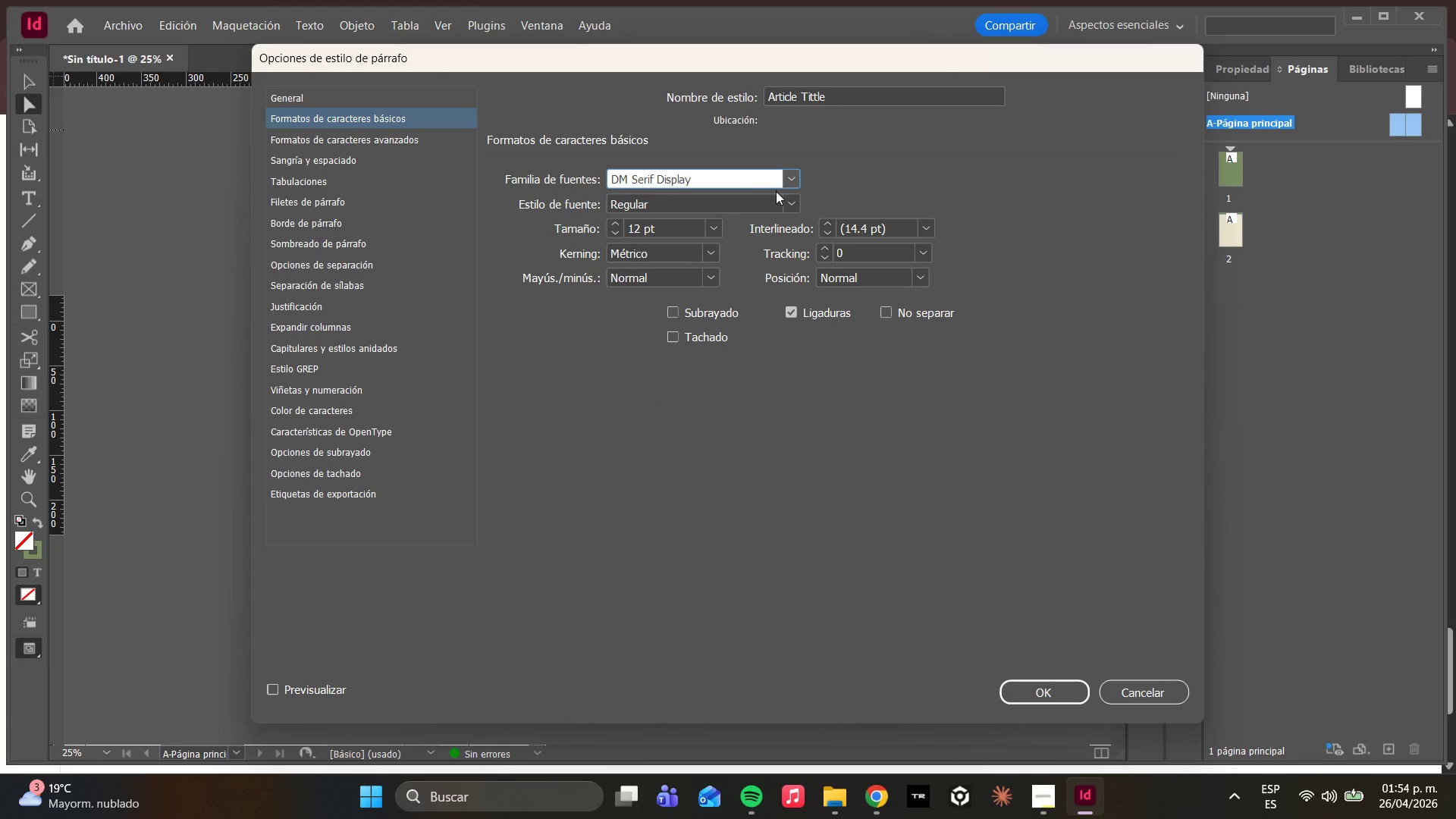 
left_click([793, 186])
 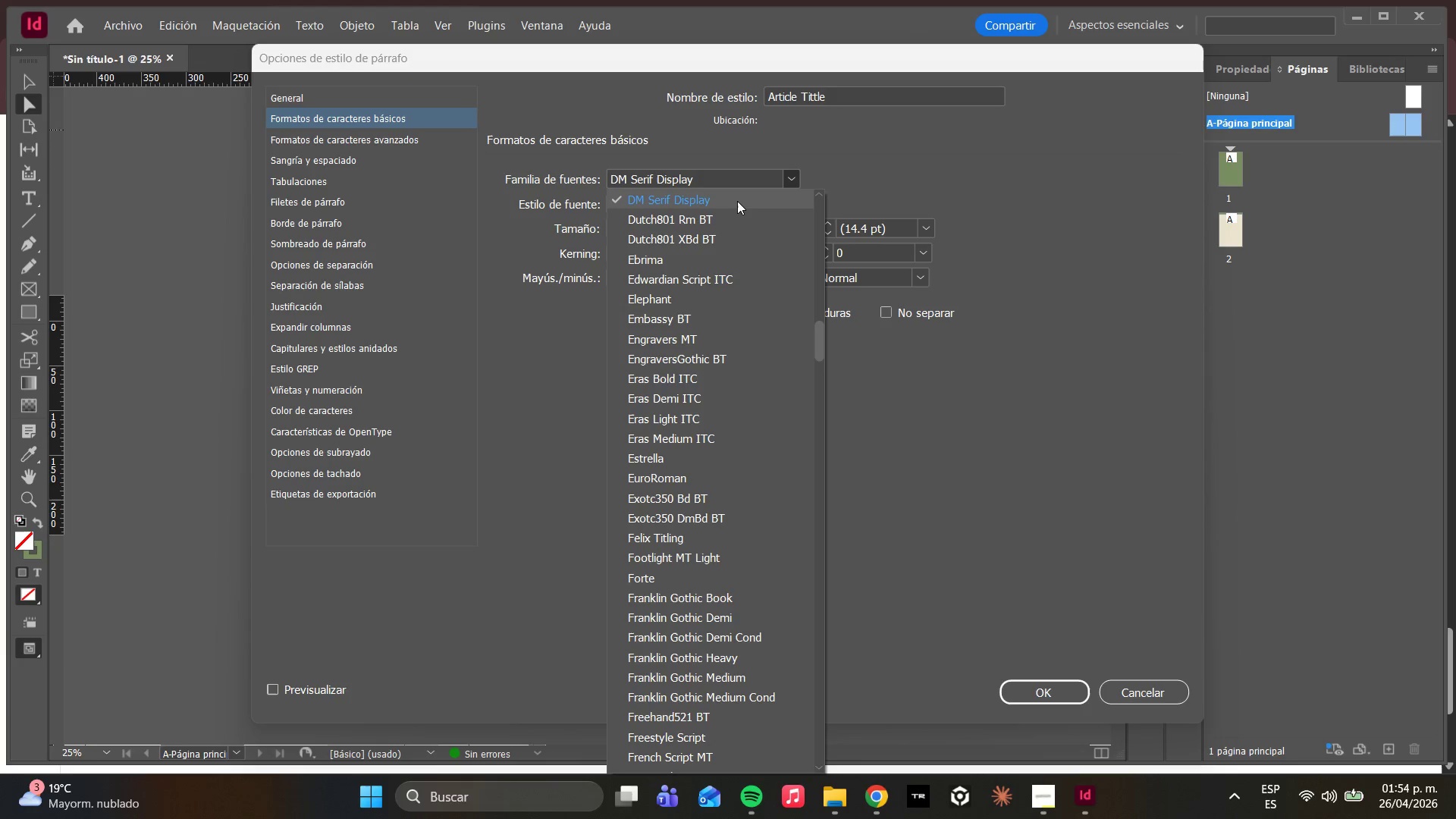 
left_click([734, 201])
 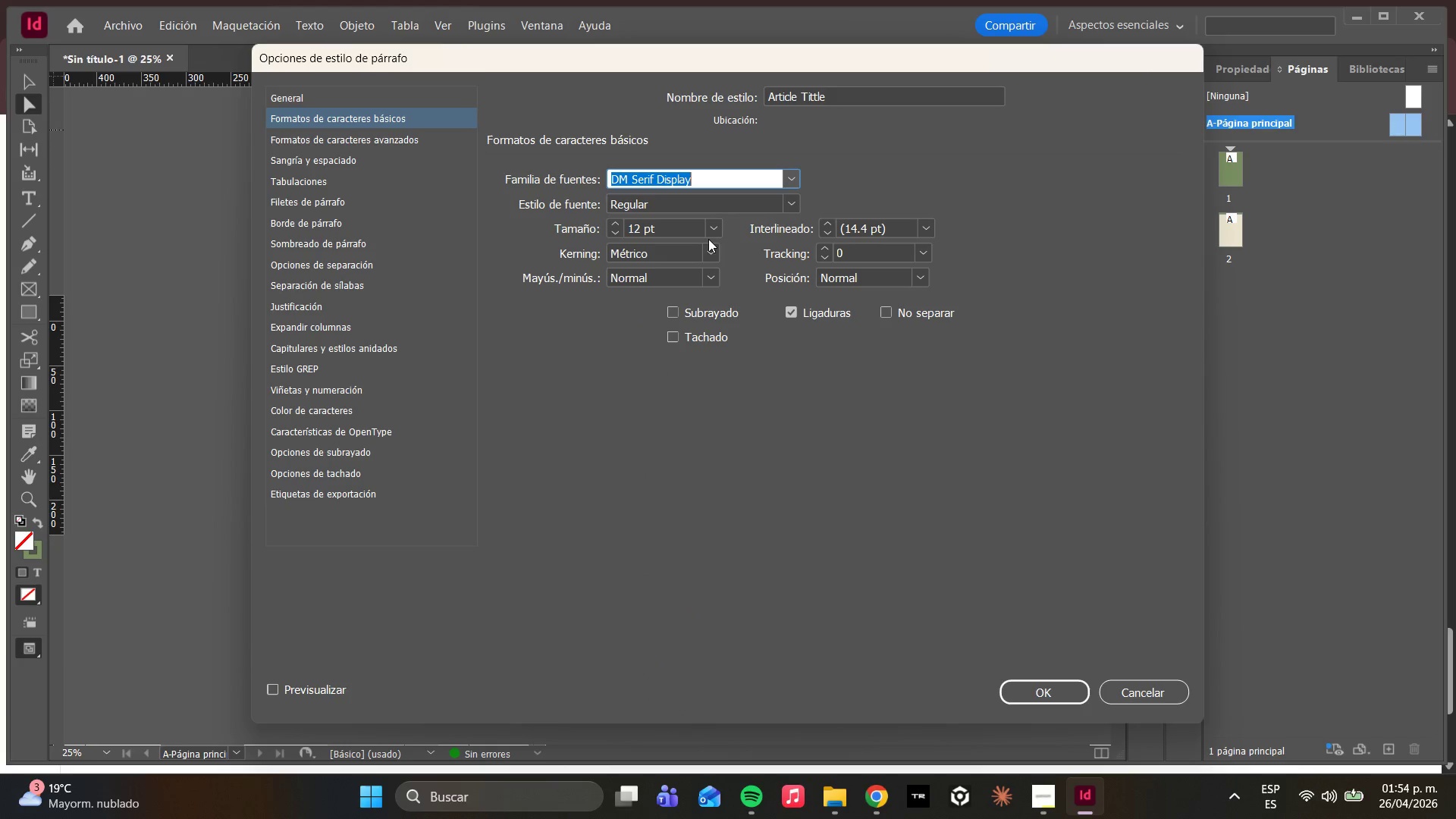 
left_click([714, 234])
 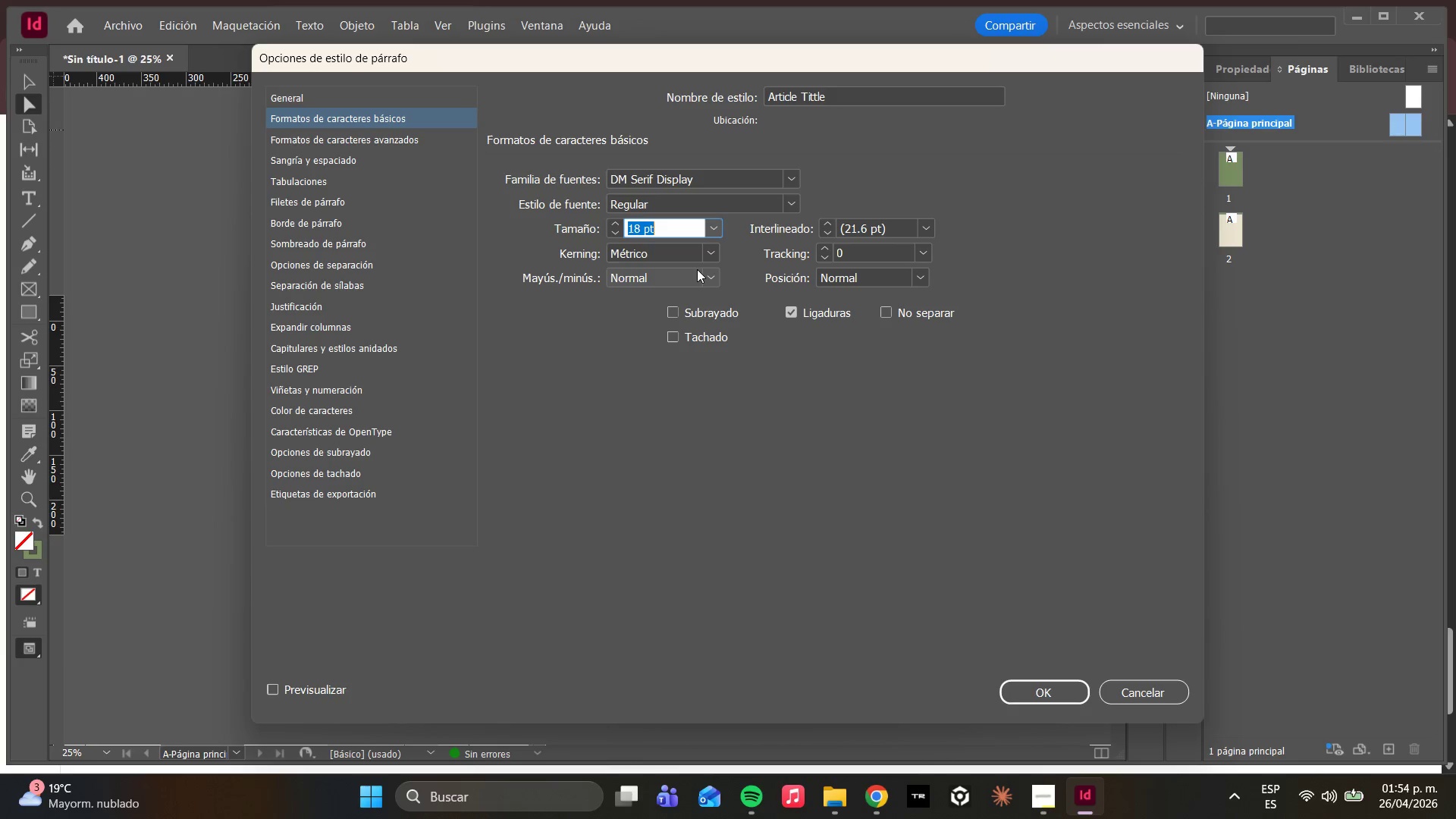 
mouse_move([699, 284])
 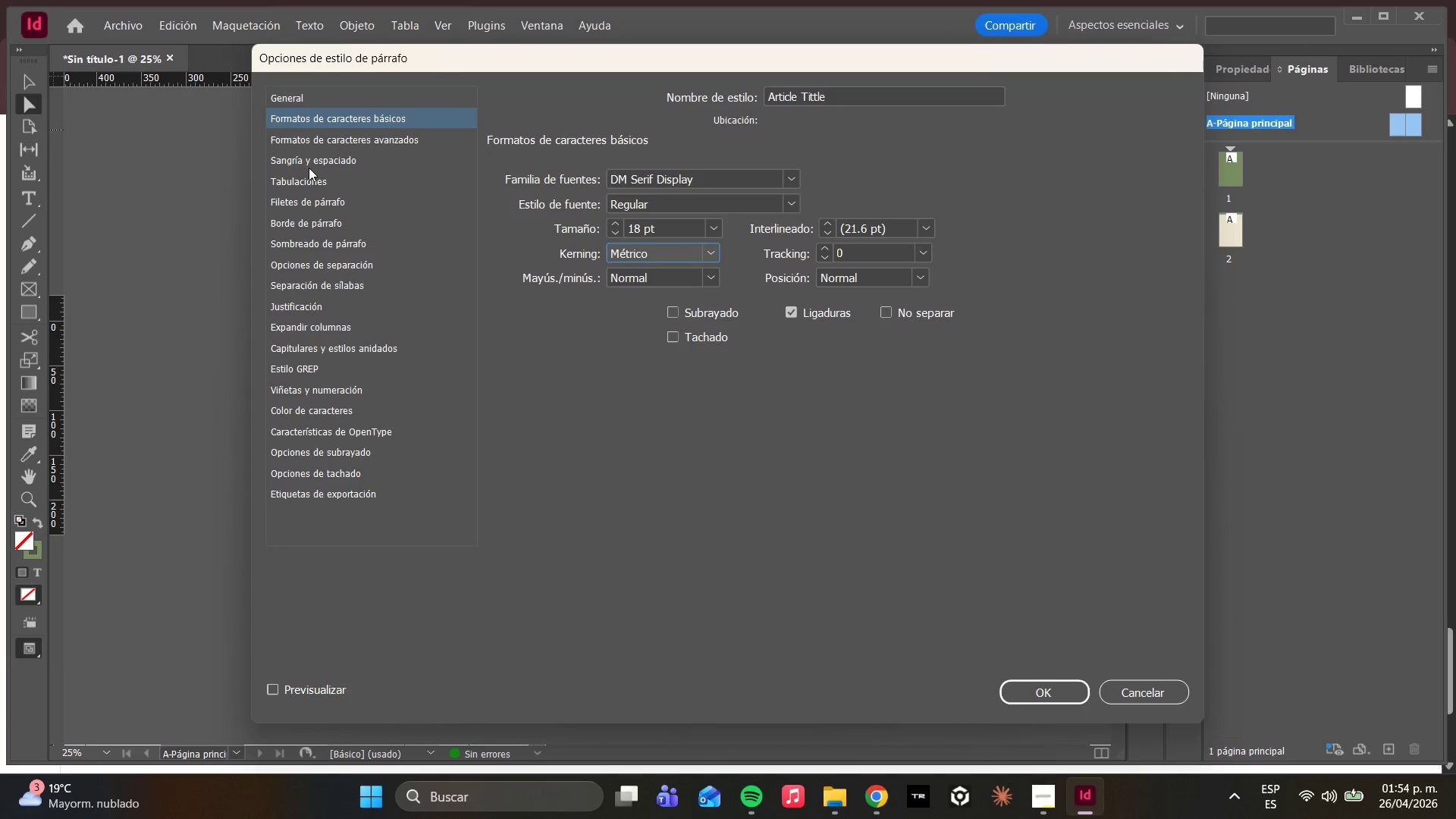 
wait(6.3)
 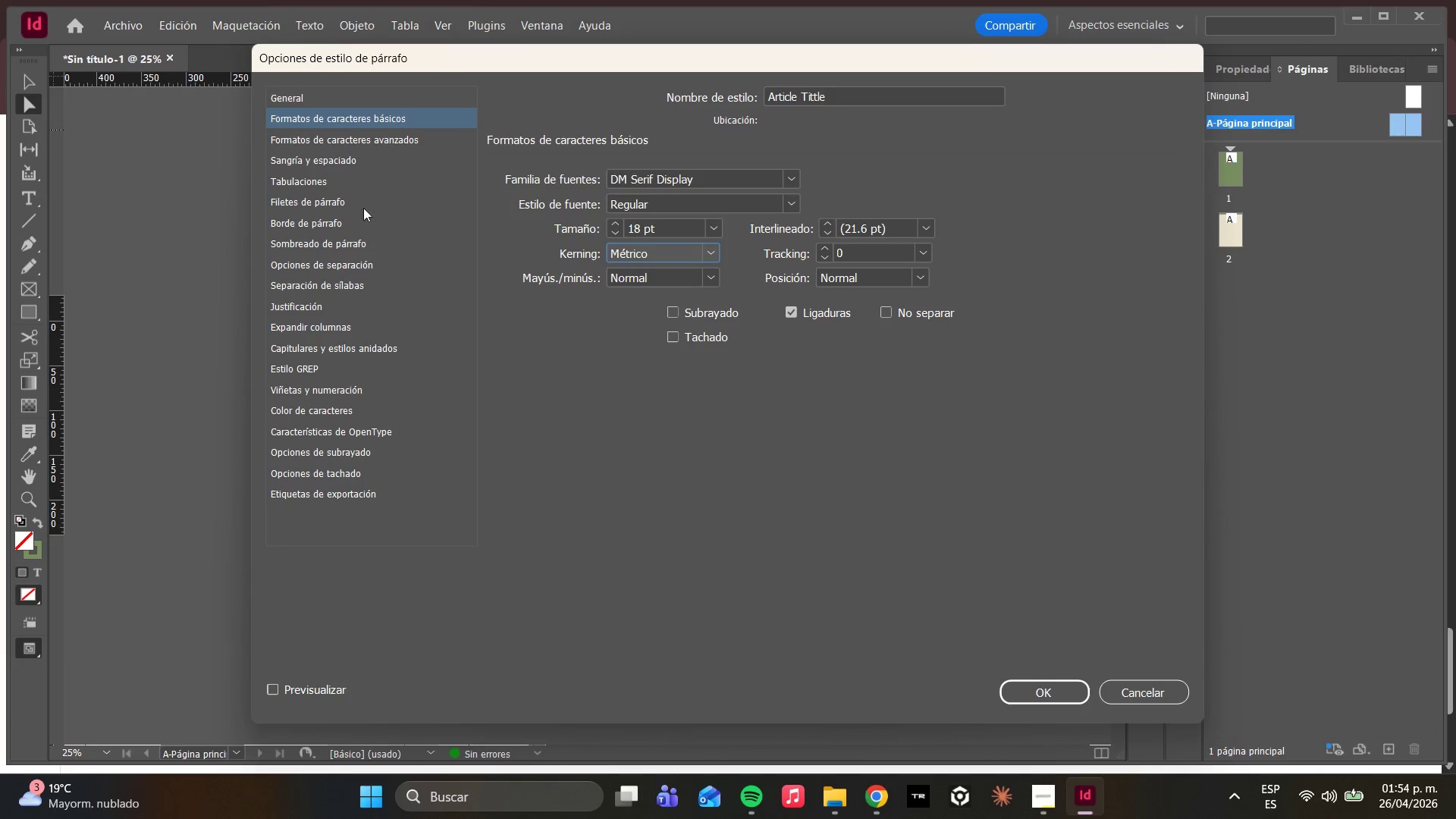 
left_click([651, 403])
 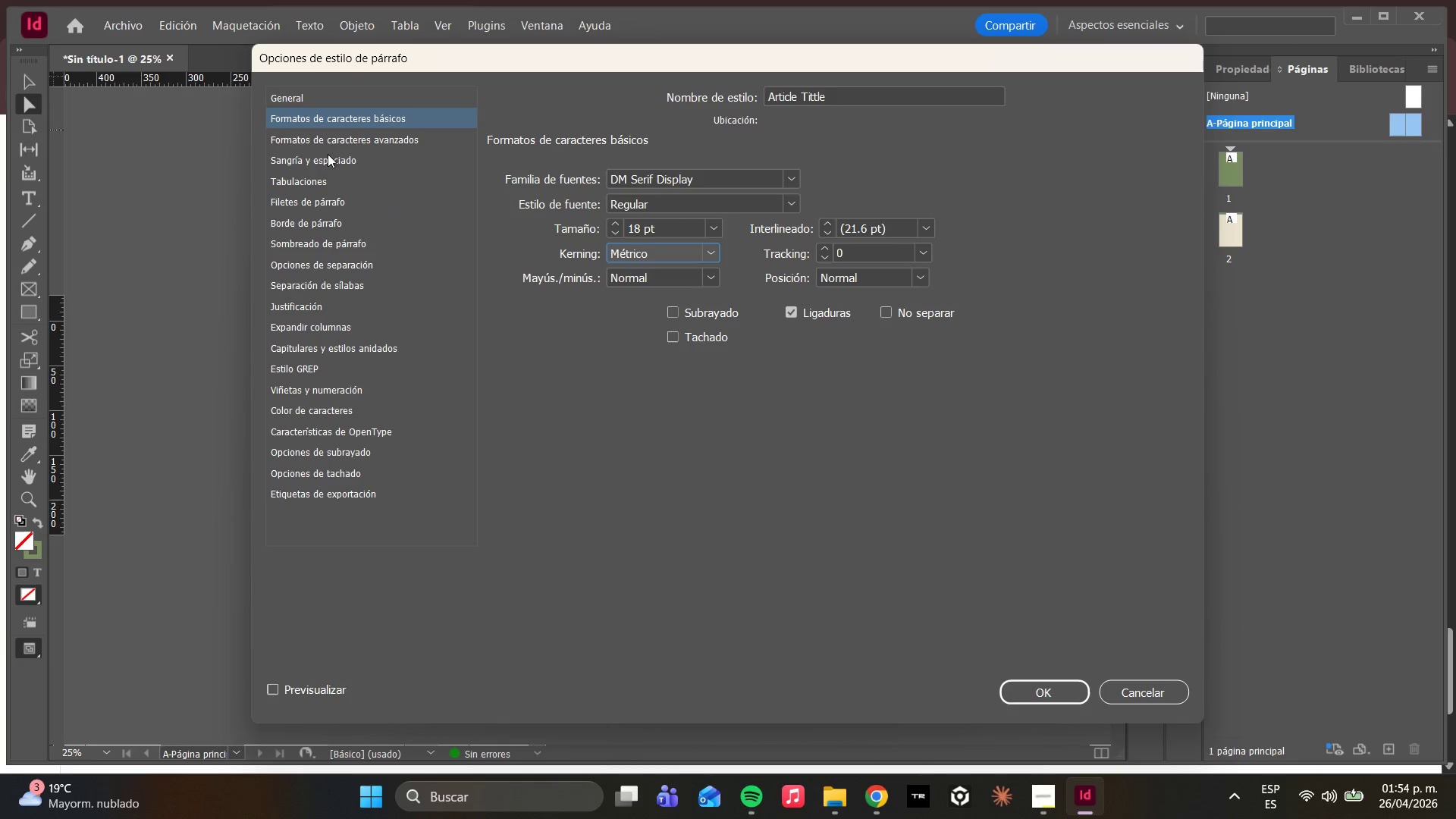 
wait(10.55)
 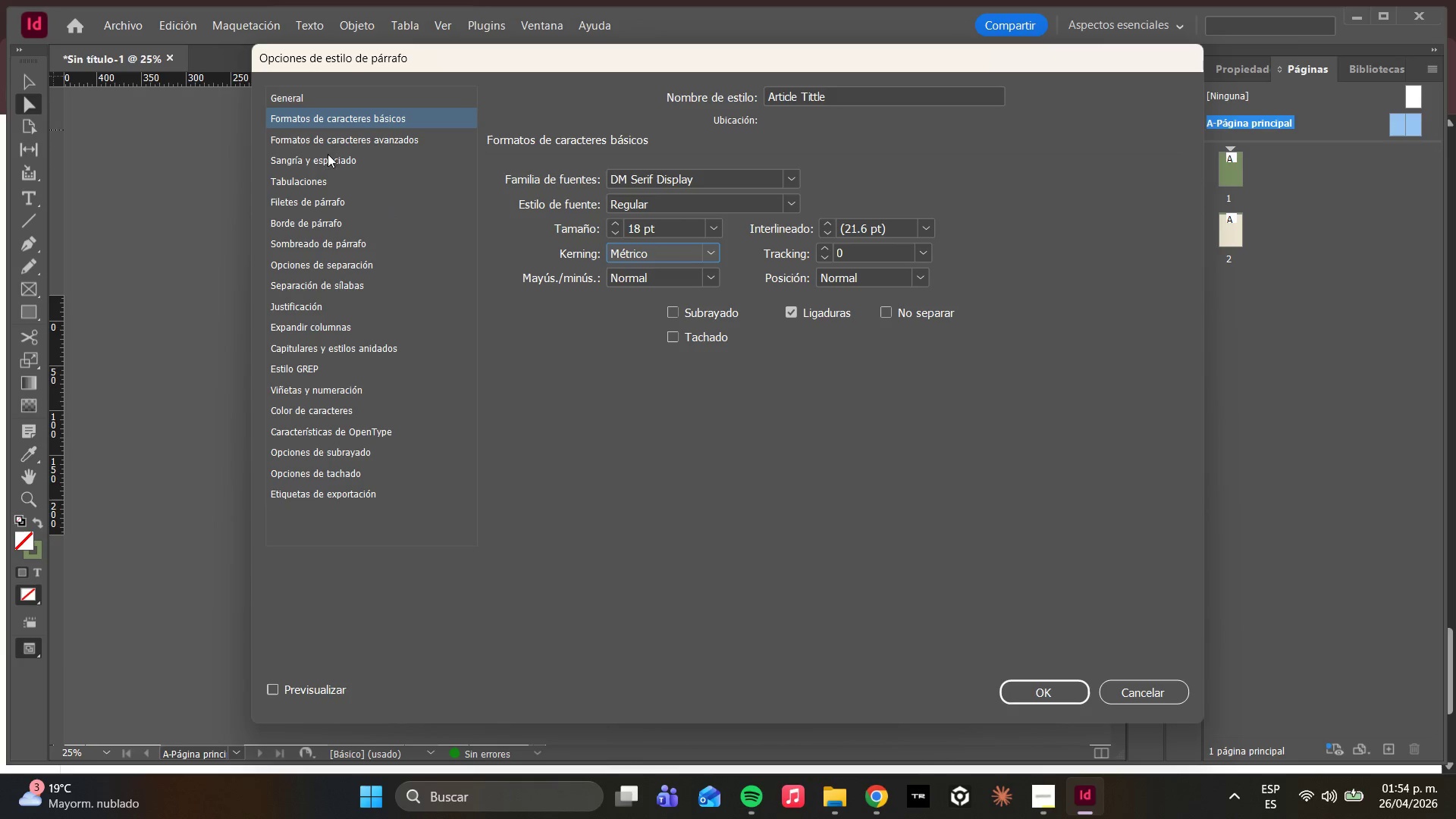 
scroll: coordinate [674, 267], scroll_direction: down, amount: 12.0
 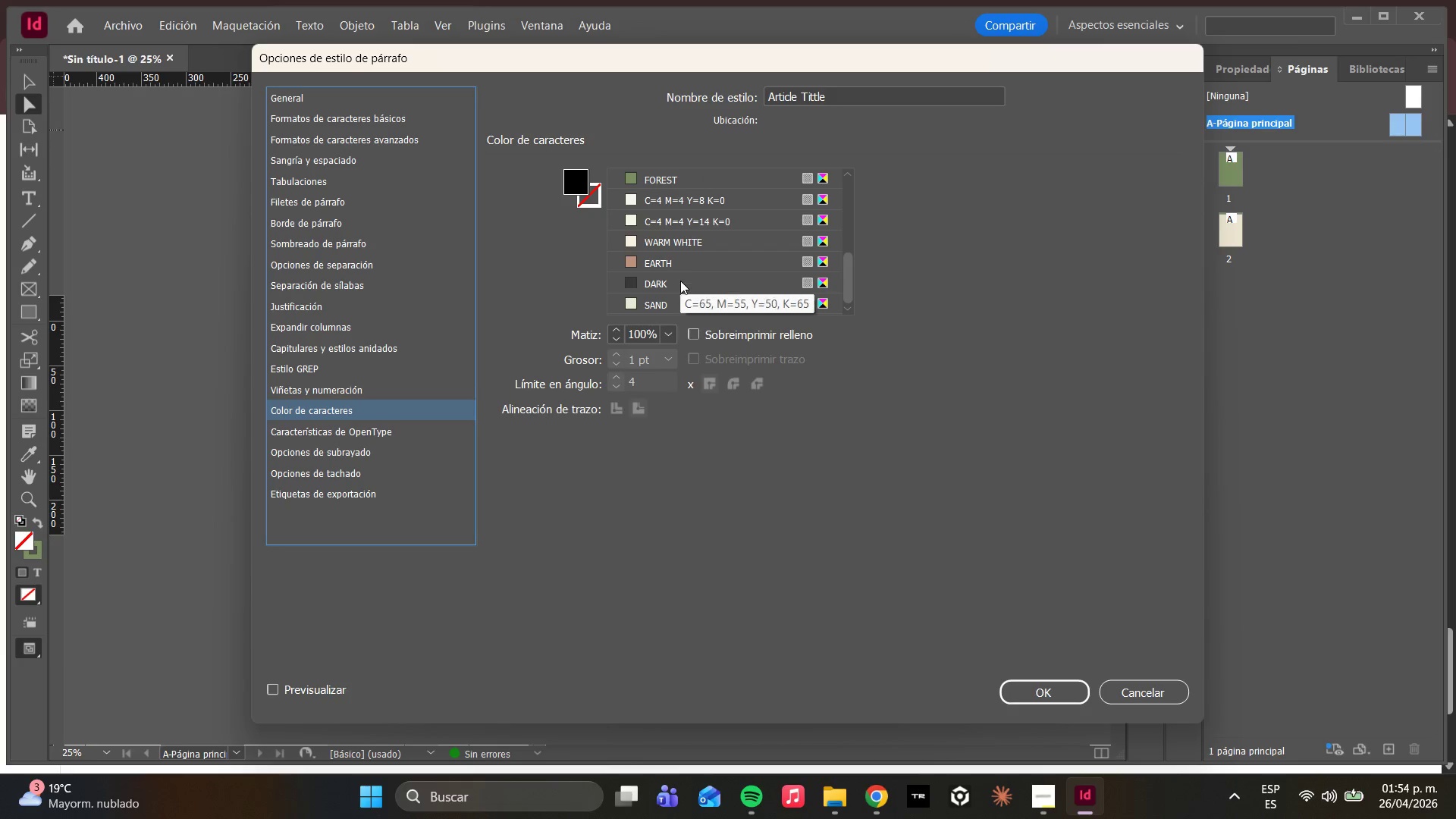 
left_click([664, 305])
 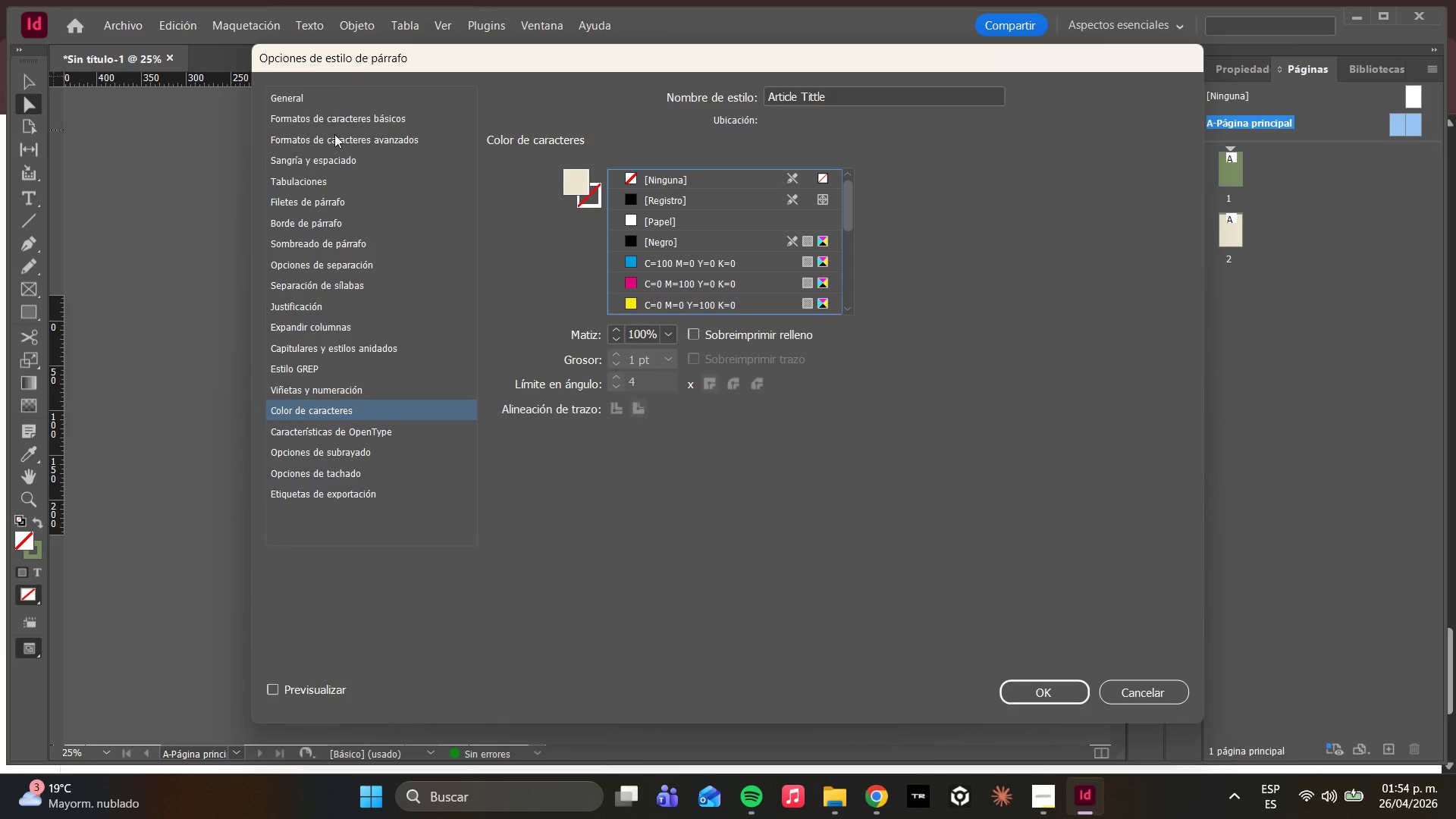 
left_click([325, 158])
 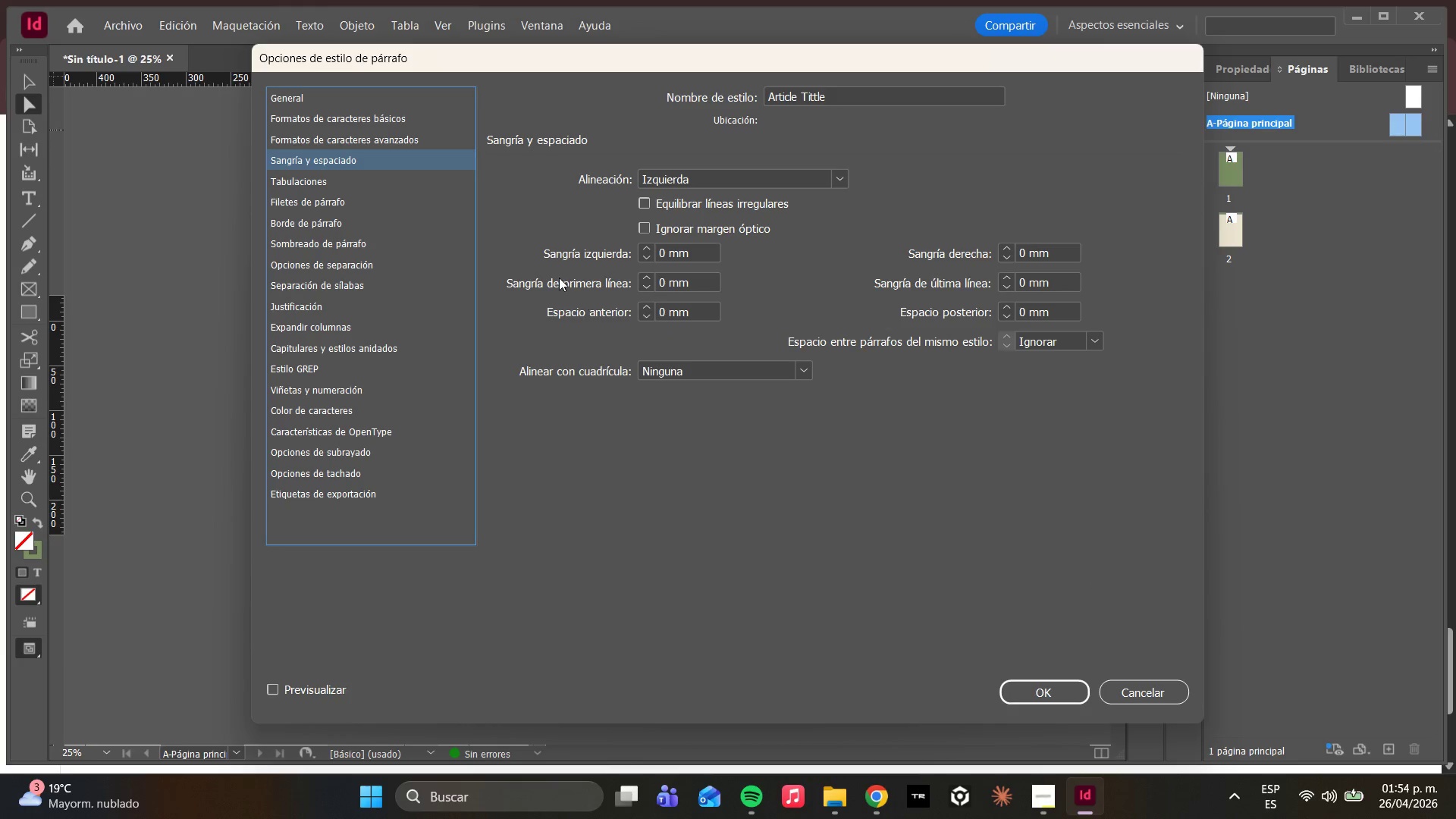 
wait(12.56)
 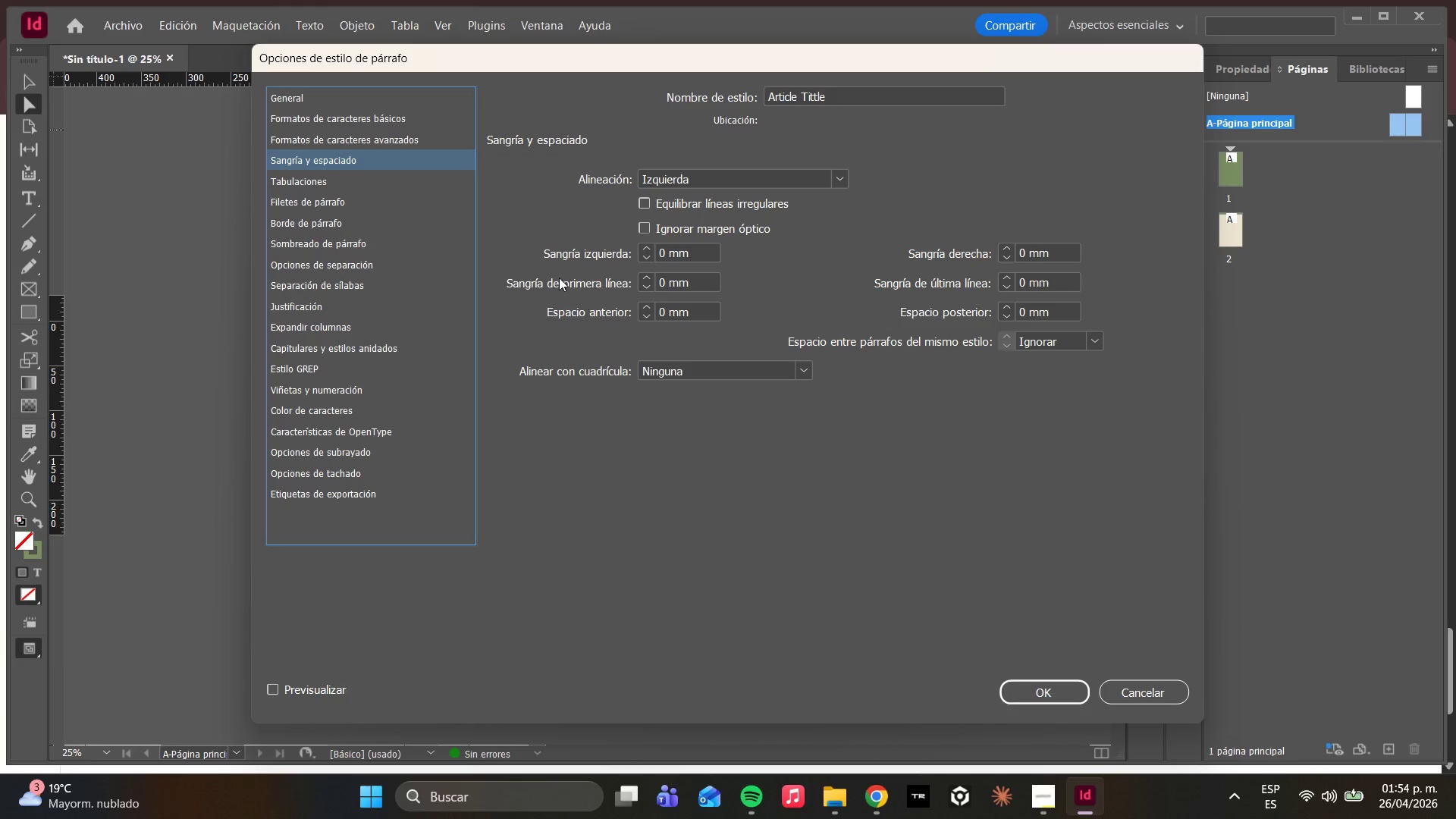 
left_click([345, 118])
 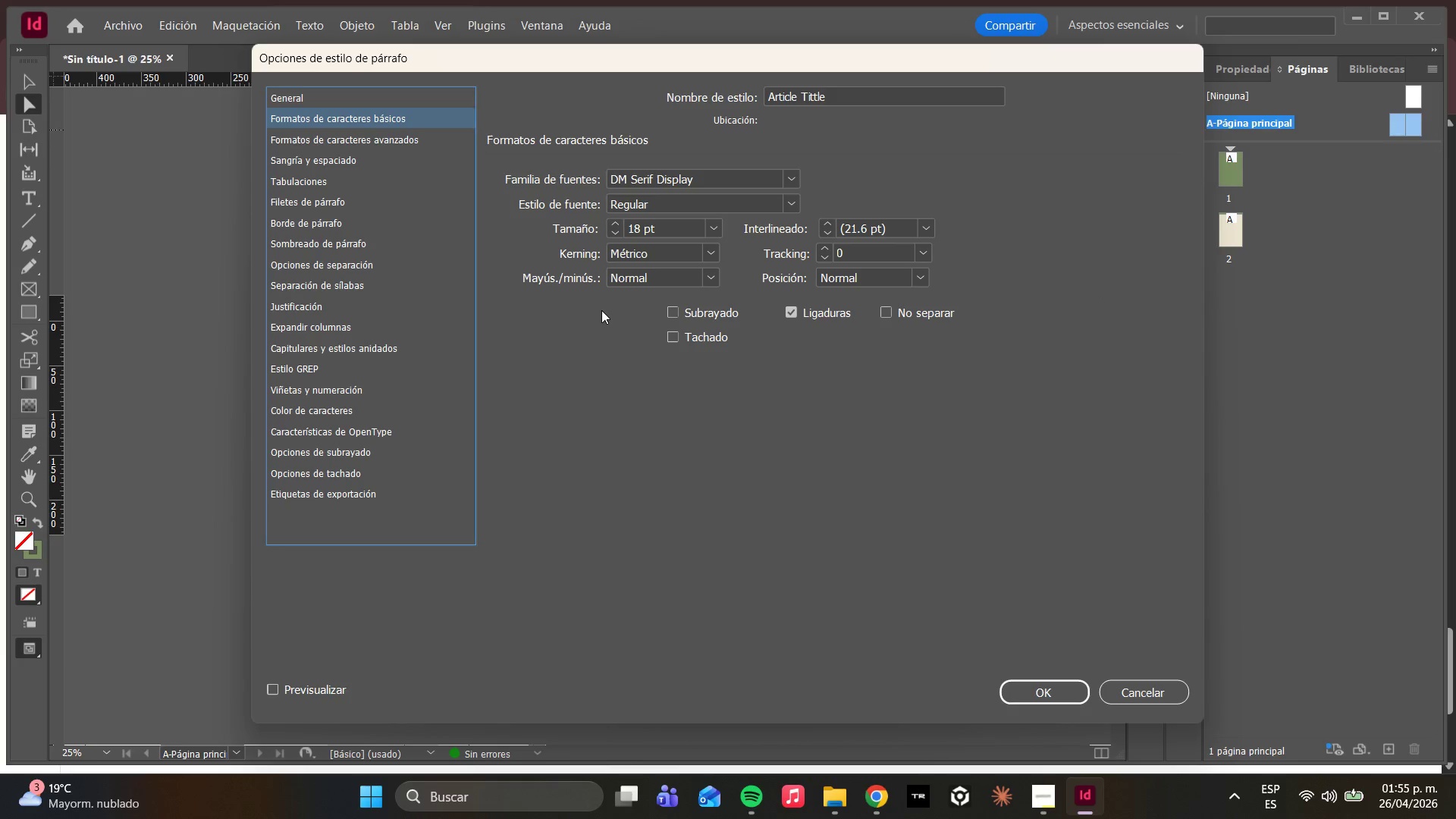 
wait(21.98)
 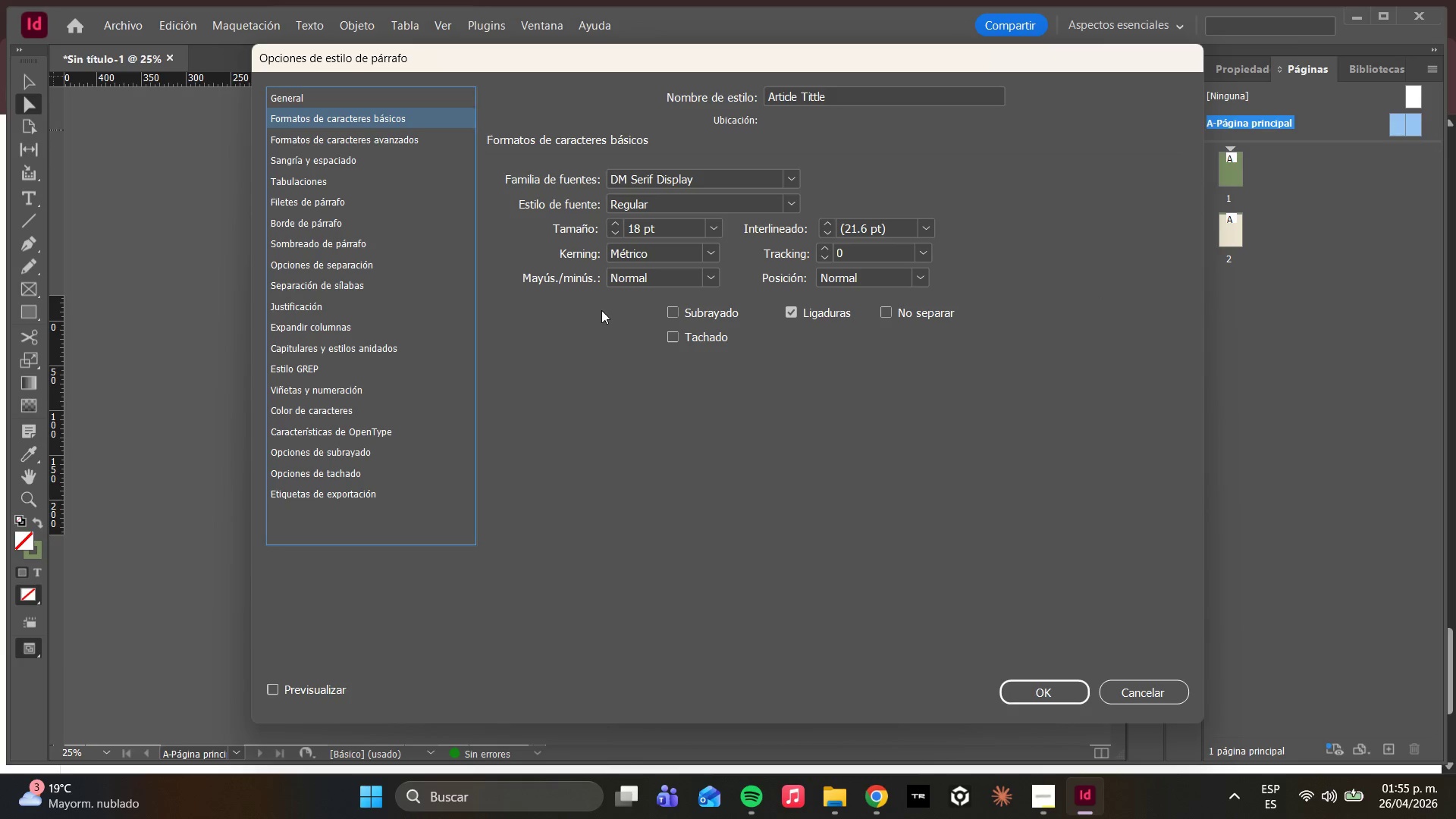 
left_click([275, 698])
 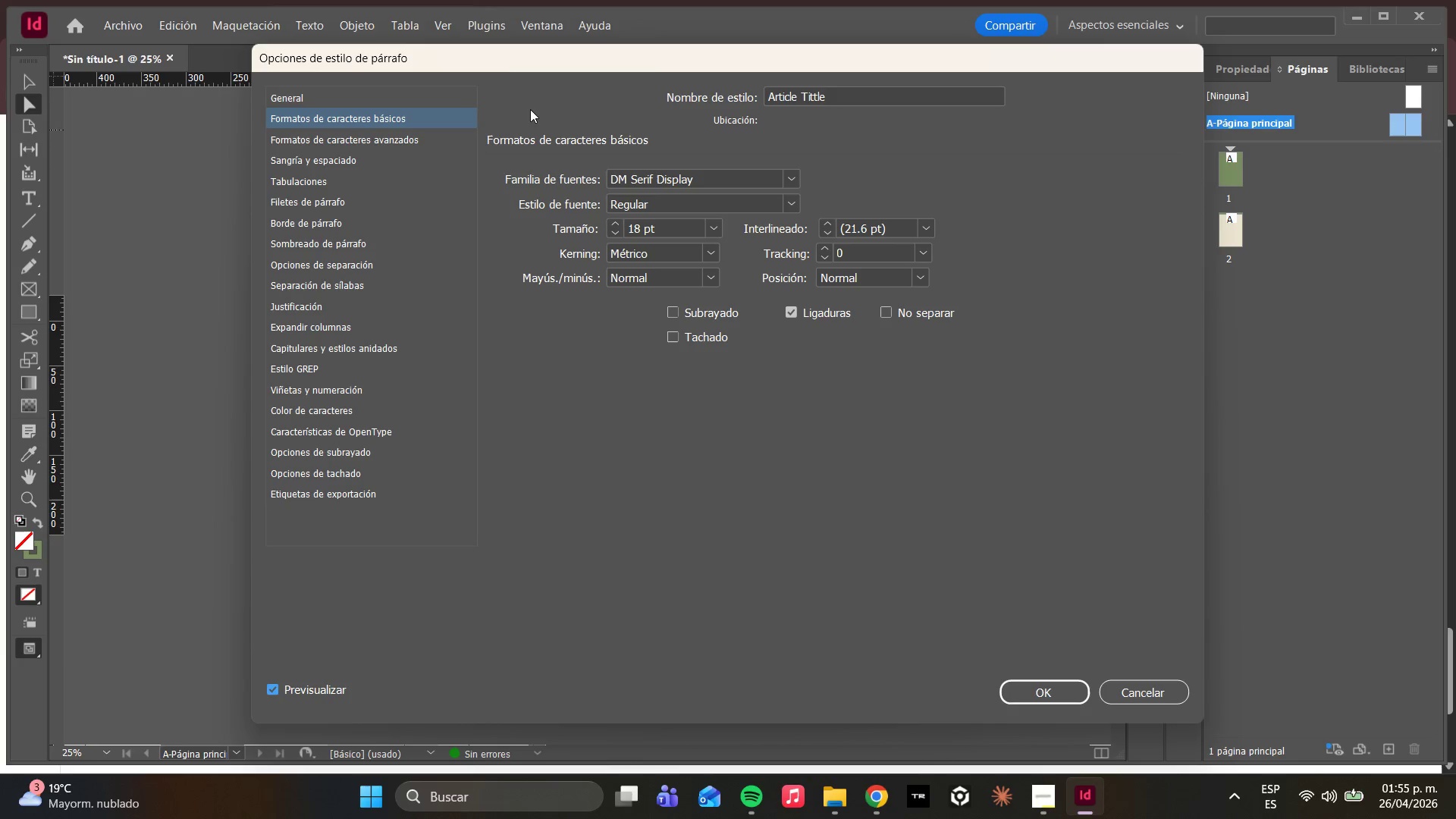 
left_click_drag(start_coordinate=[463, 65], to_coordinate=[447, 80])
 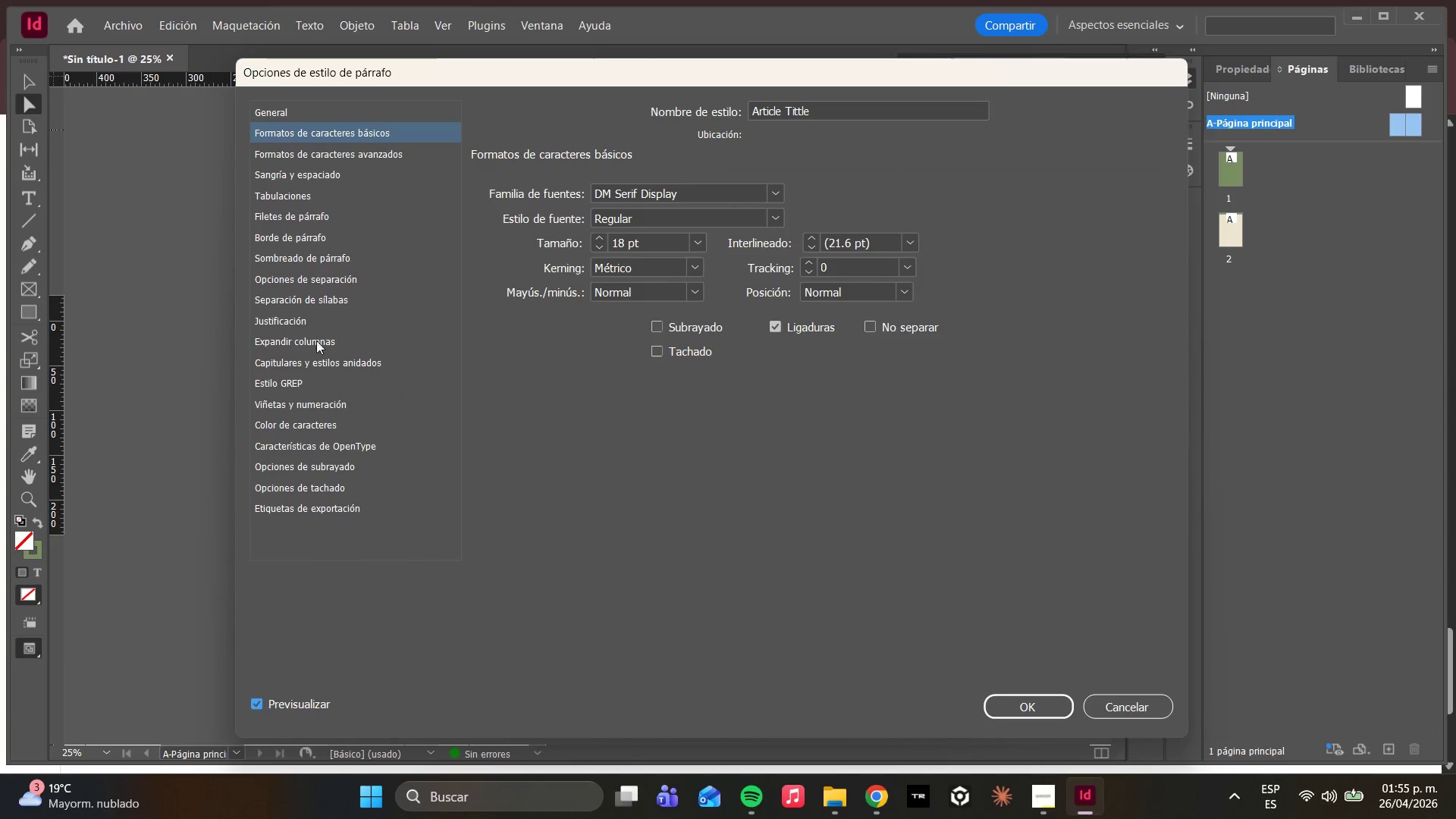 
wait(5.17)
 